 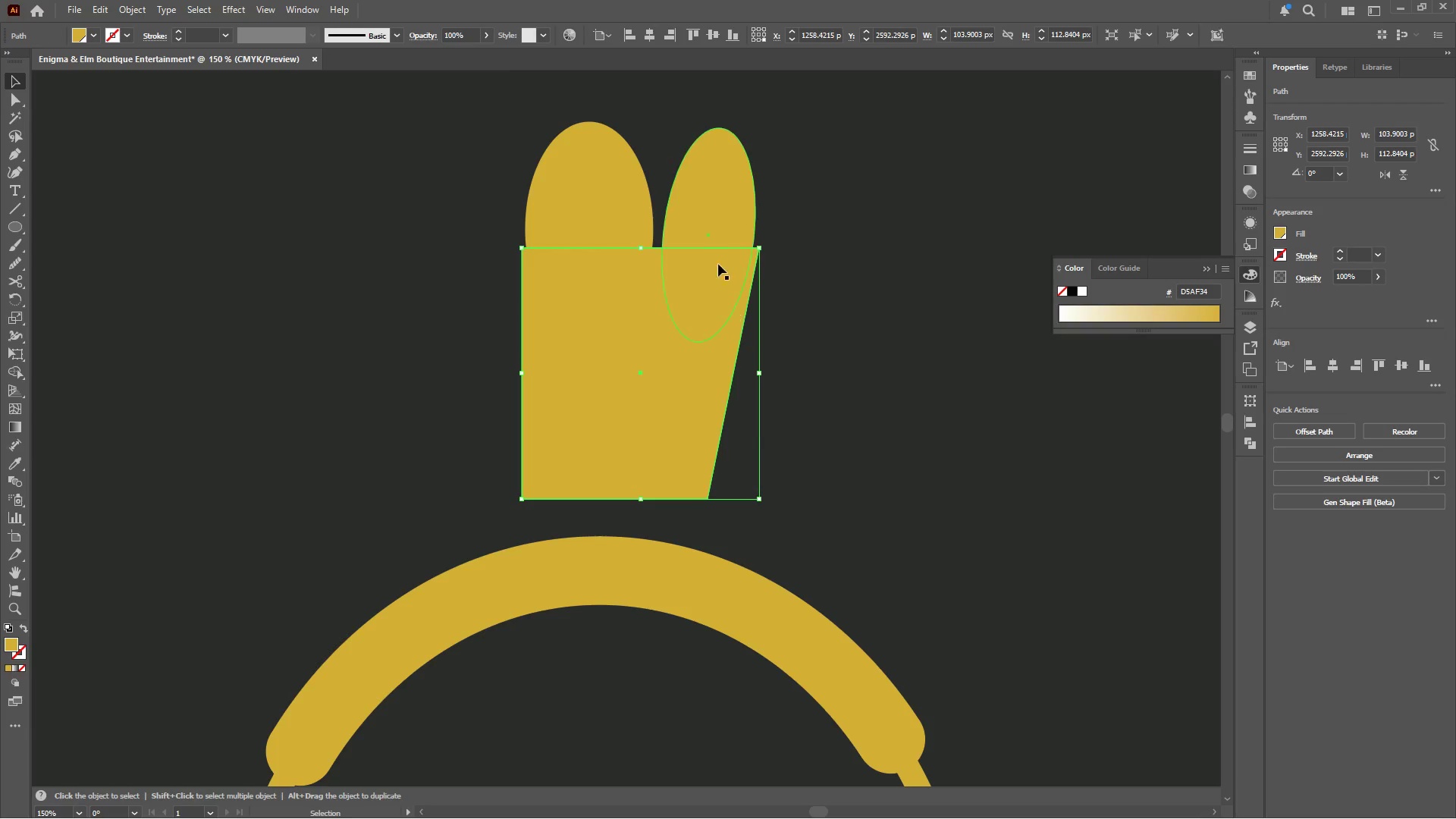 
hold_key(key=ShiftLeft, duration=0.95)
double_click([626, 221])
 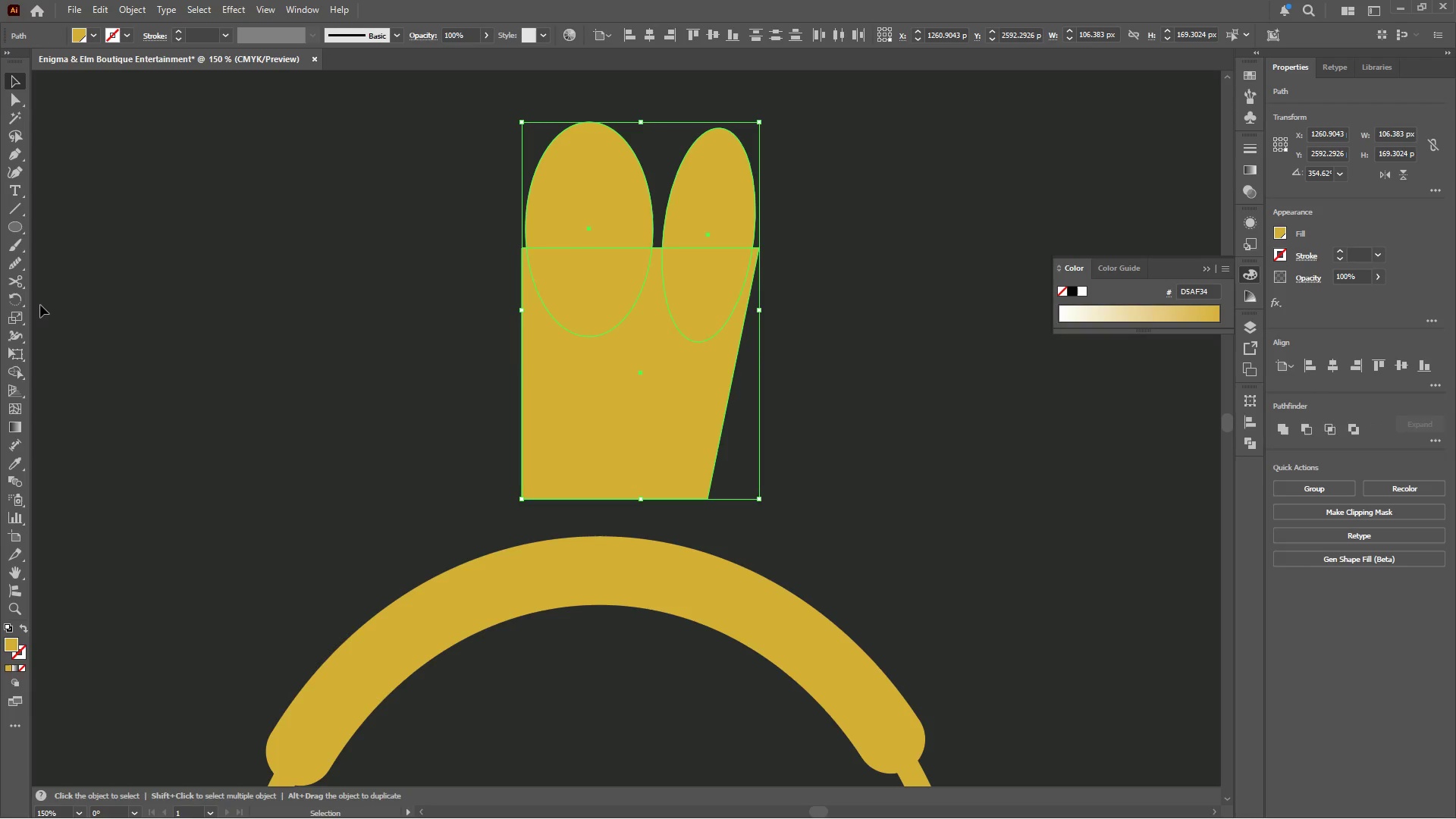 
left_click([382, 318])
 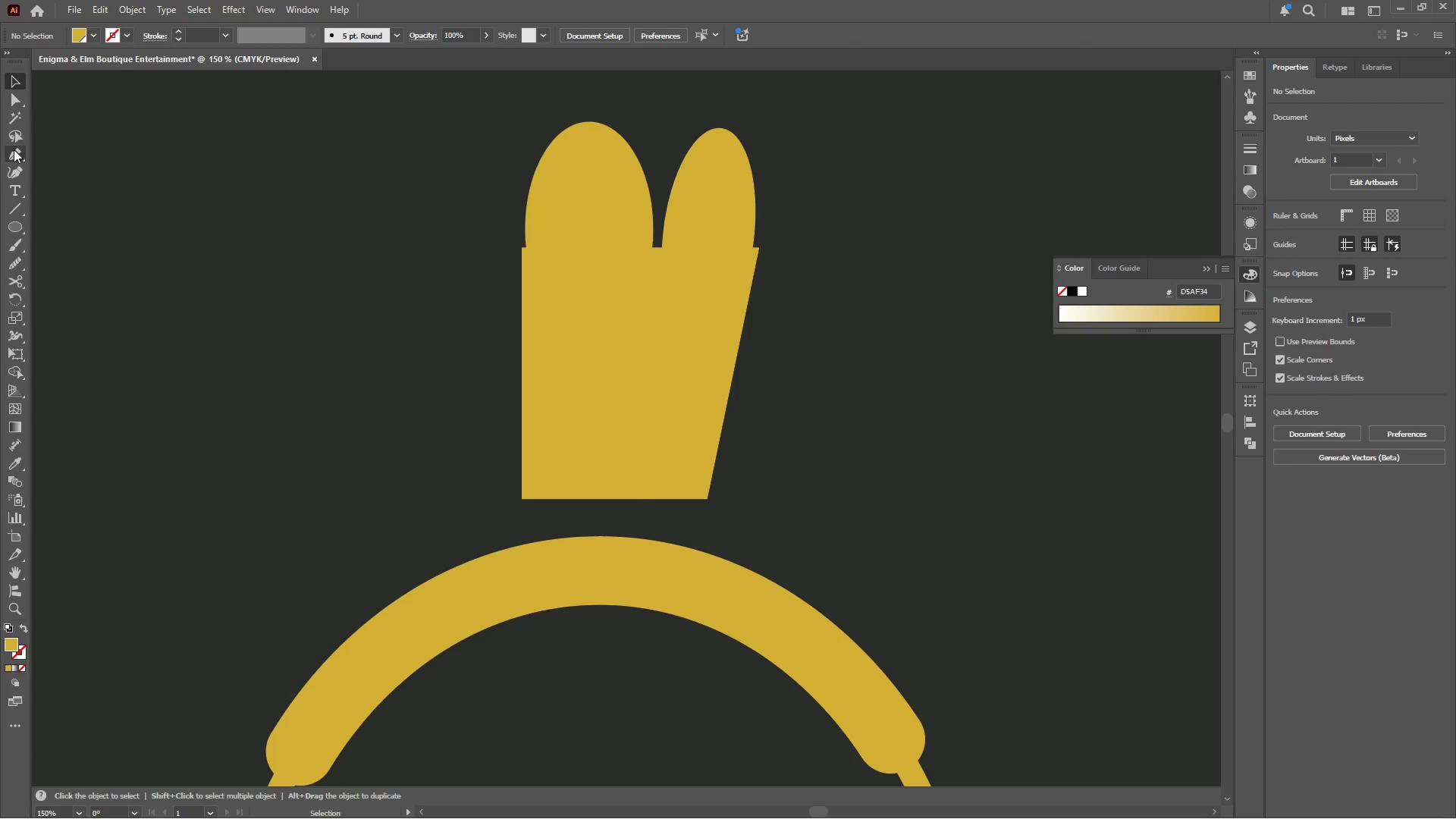 
left_click([14, 102])
 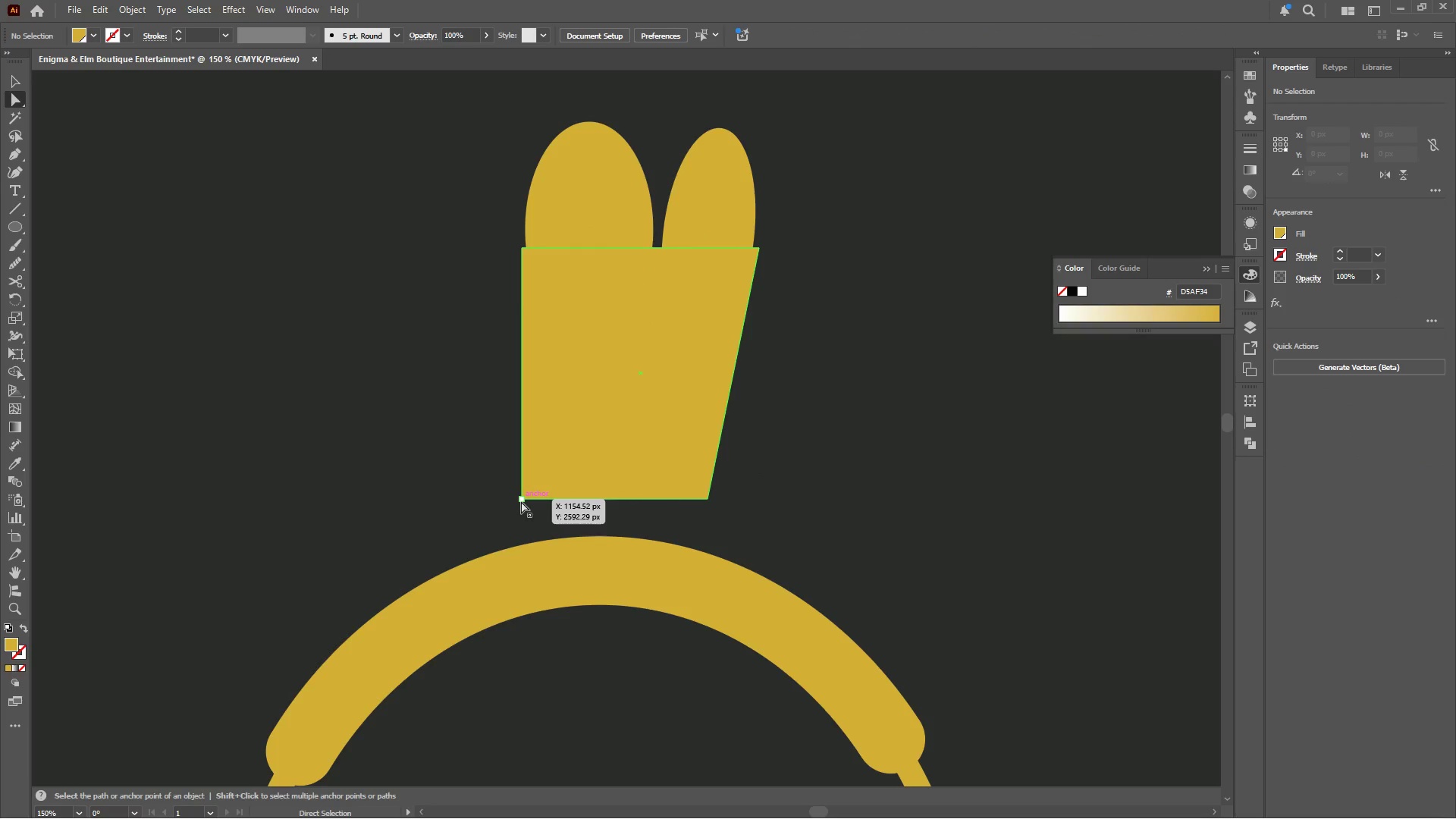 
left_click_drag(start_coordinate=[521, 501], to_coordinate=[522, 483])
 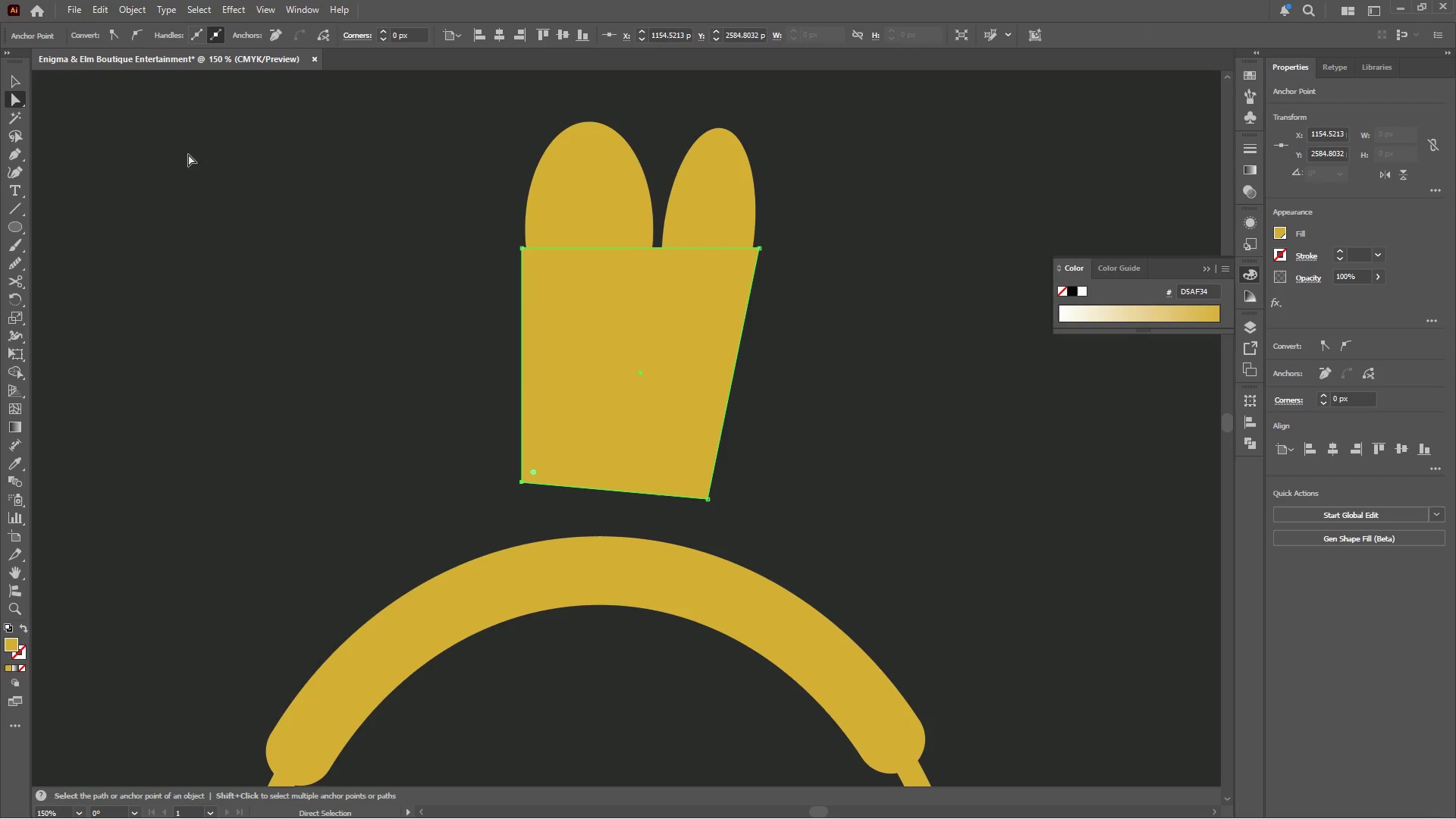 
hold_key(key=ShiftLeft, duration=2.25)
 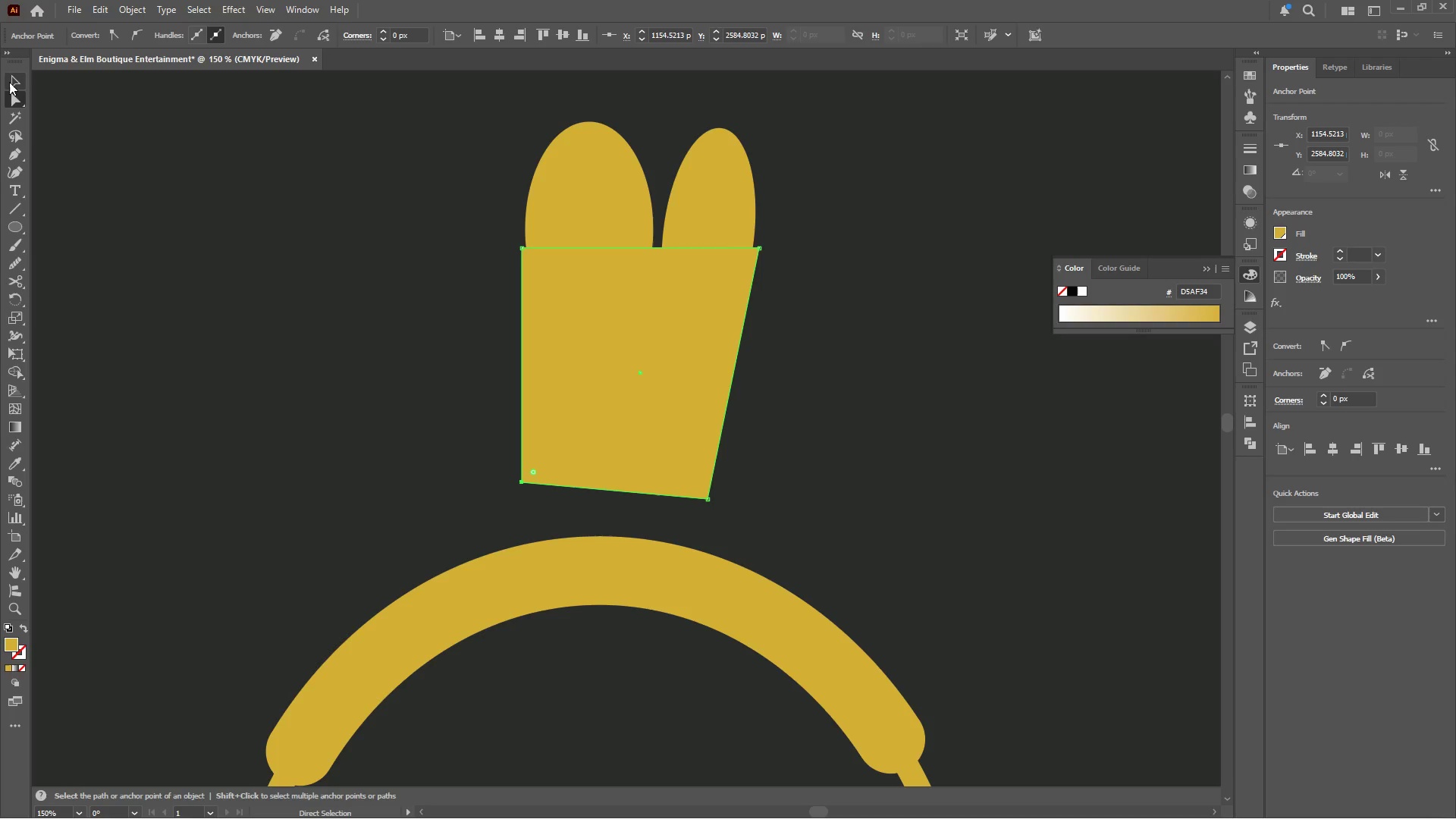 
left_click([4, 78])
 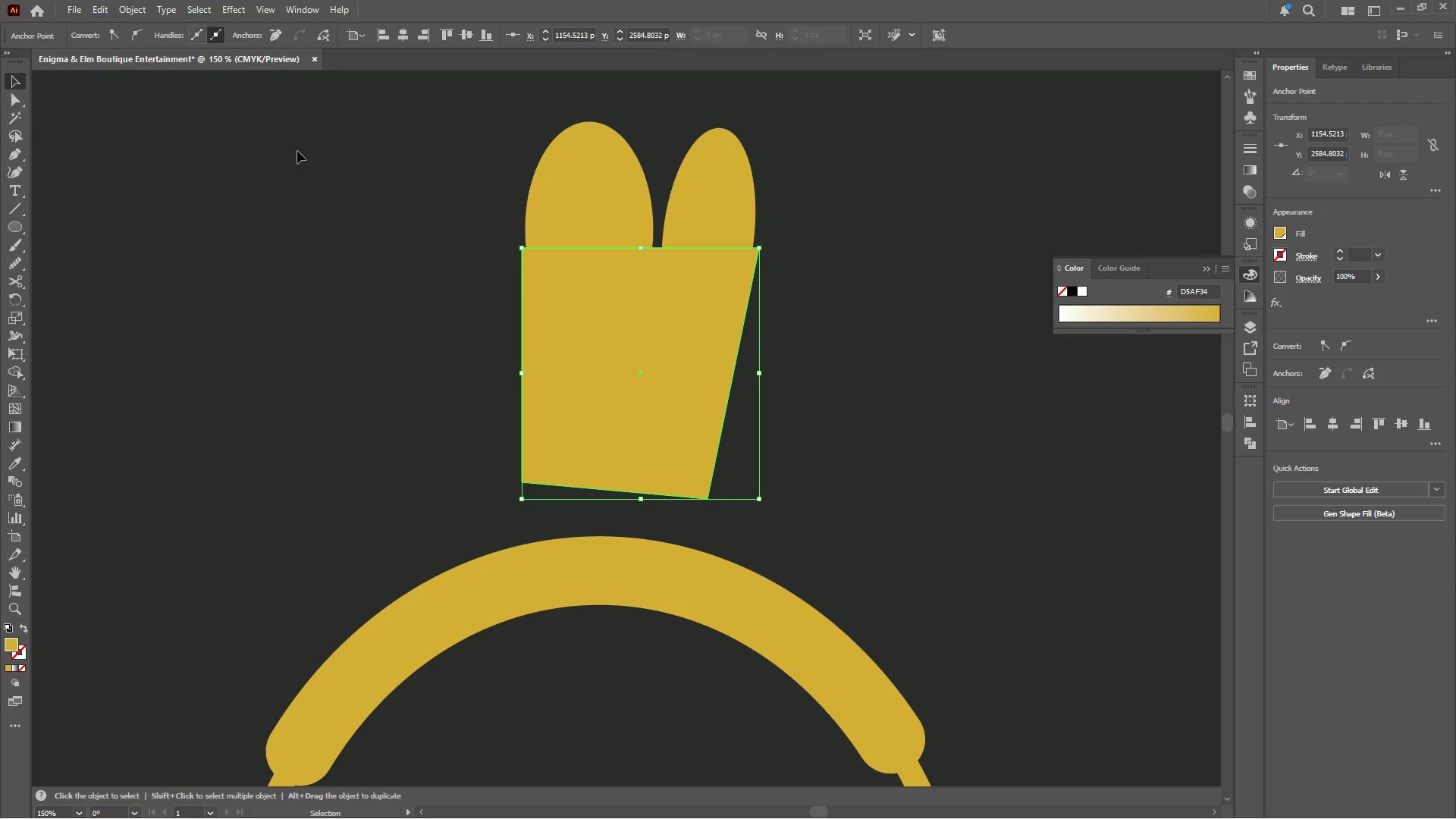 
hold_key(key=ShiftLeft, duration=1.19)
left_click([595, 215])
 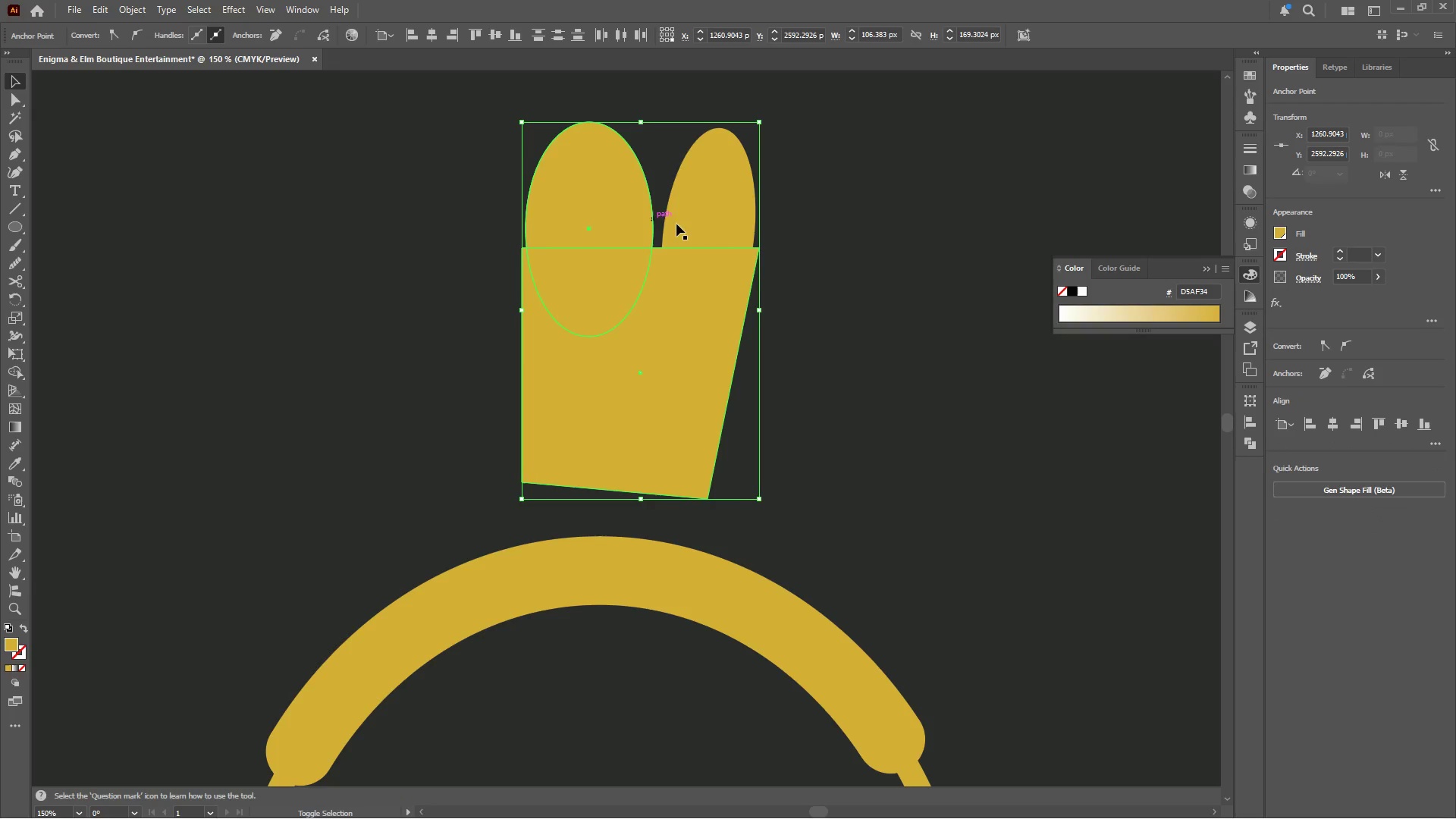 
left_click([698, 224])
 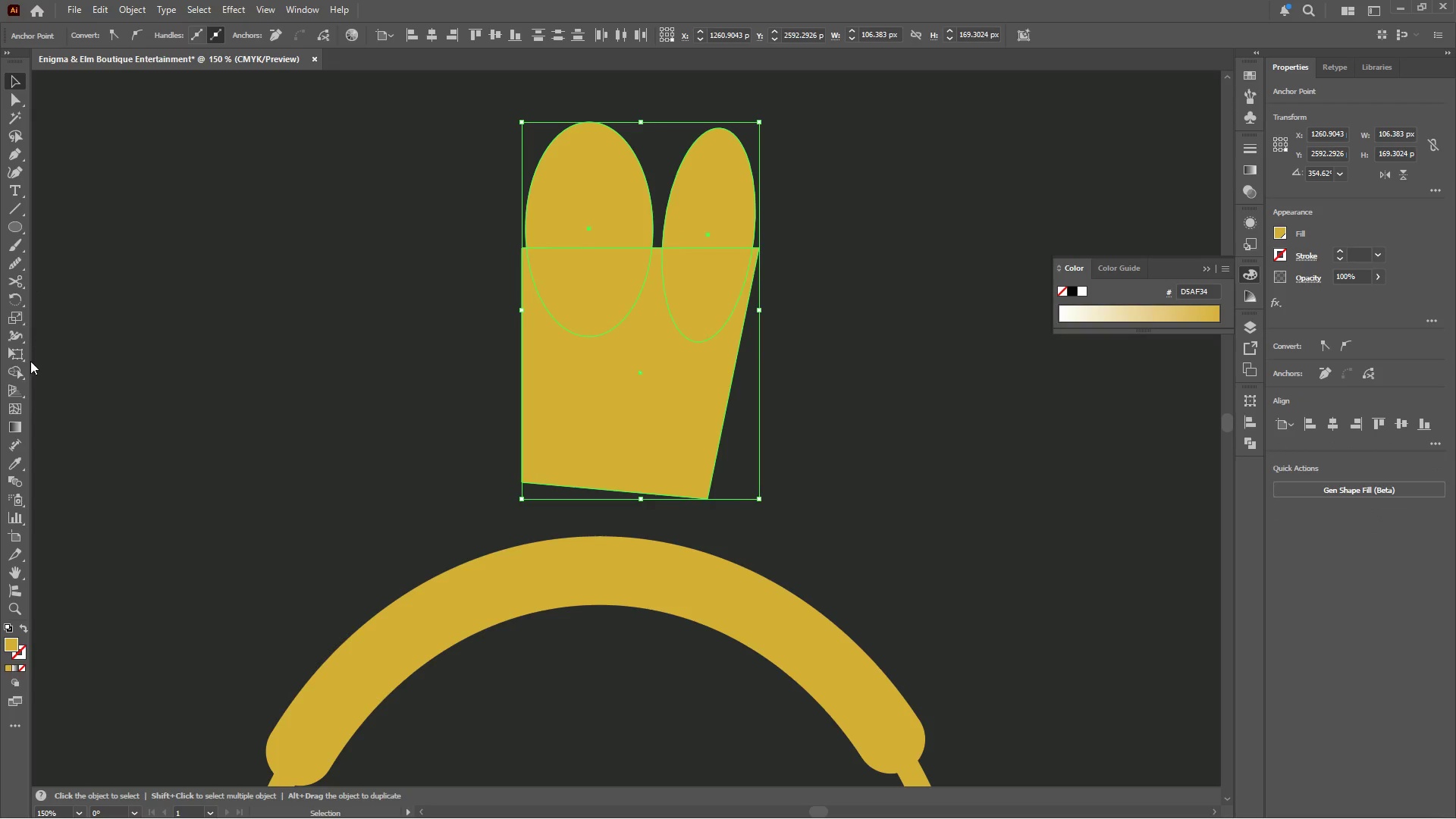 
left_click([17, 365])
 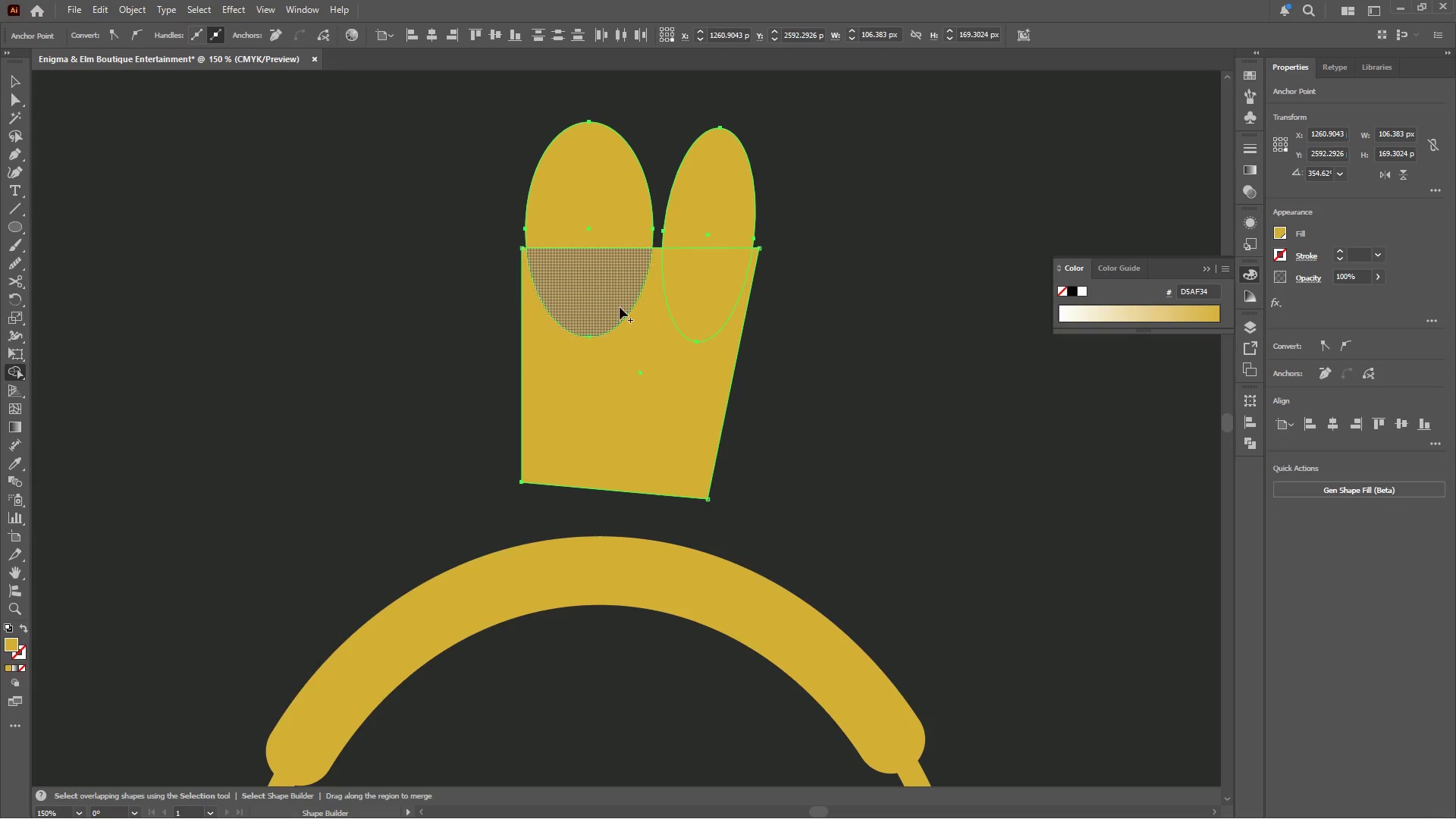 
hold_key(key=AltLeft, duration=1.77)
left_click_drag(start_coordinate=[599, 283], to_coordinate=[588, 231])
 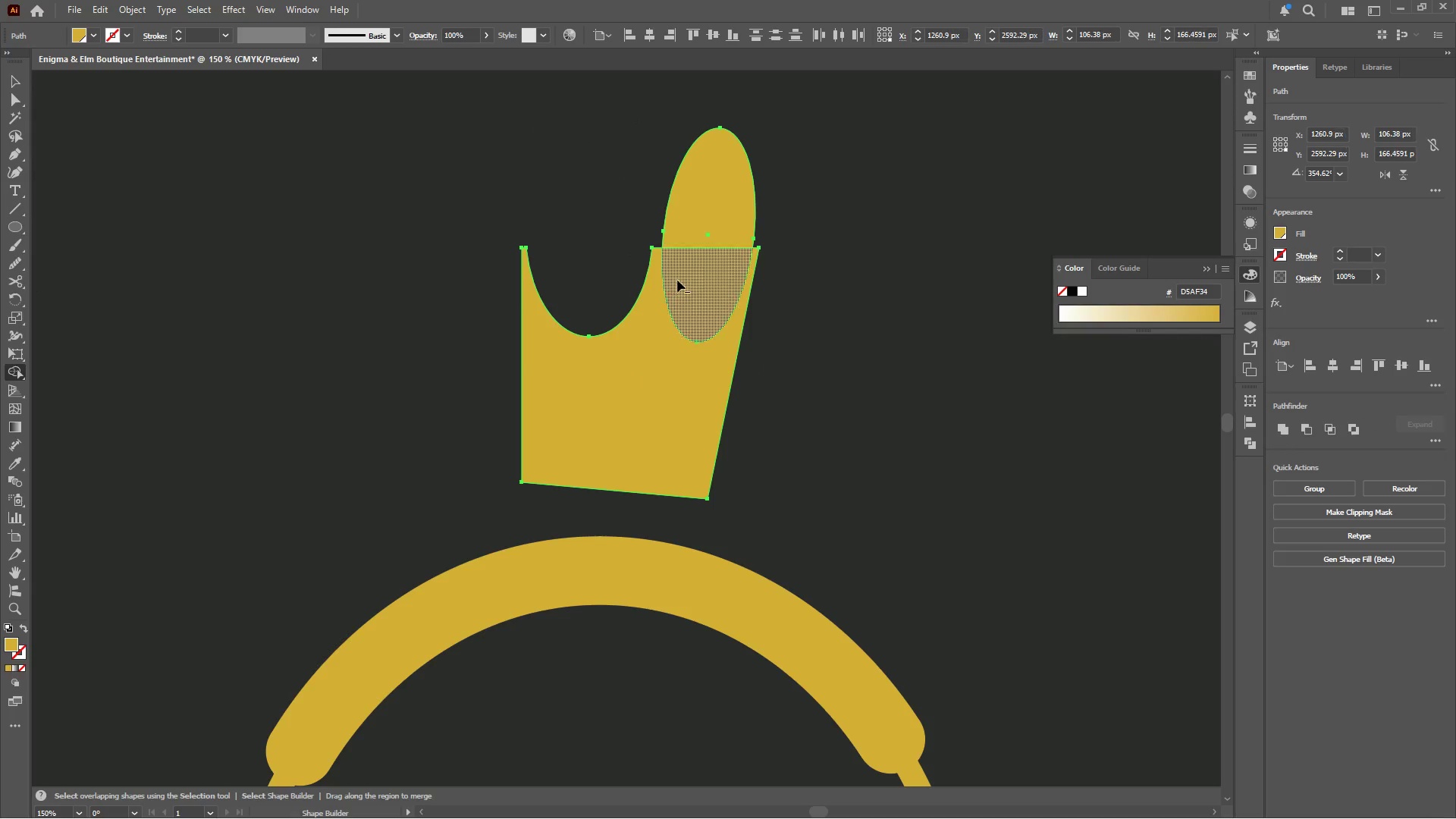 
left_click_drag(start_coordinate=[679, 276], to_coordinate=[706, 218])
 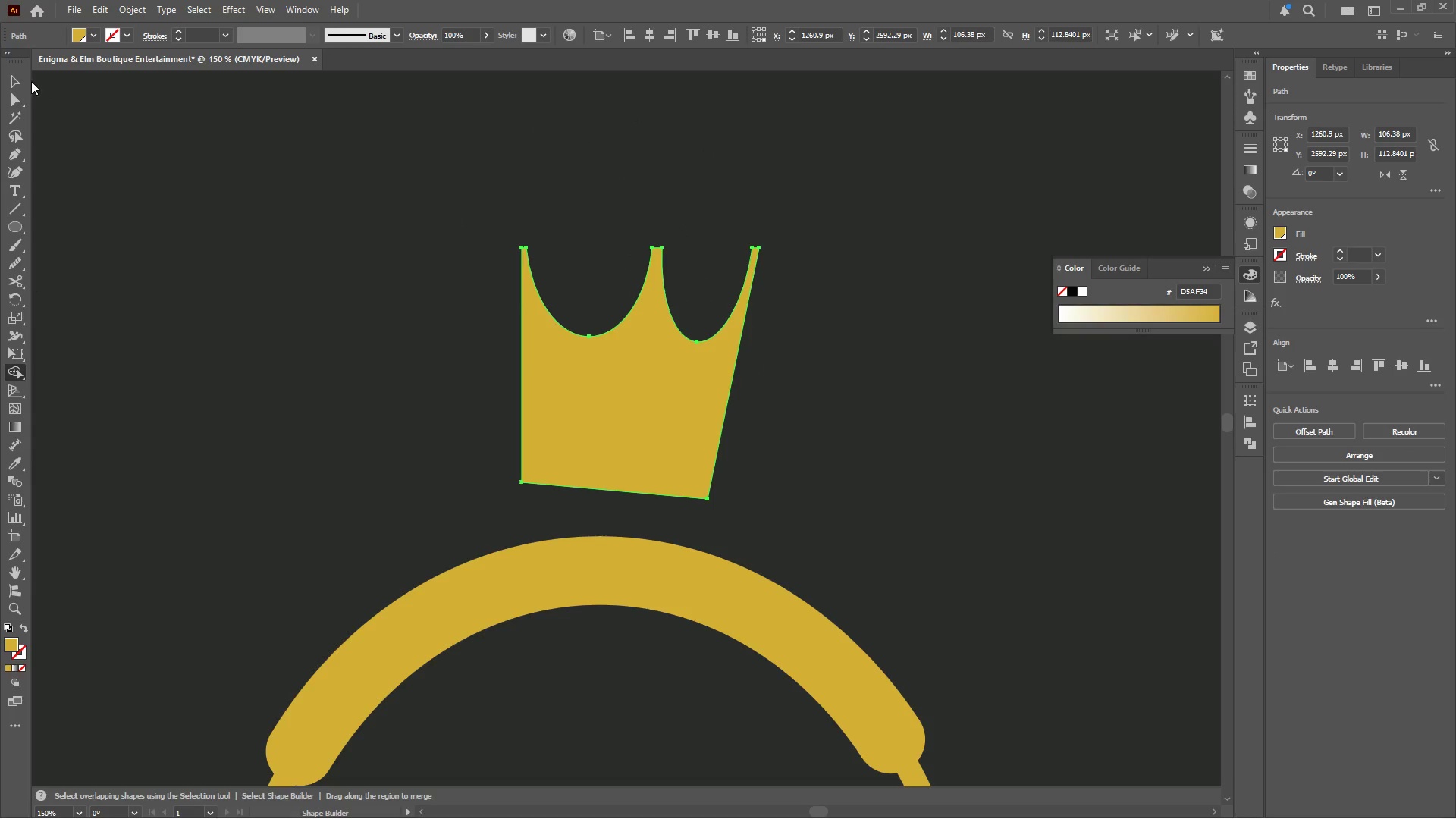 
double_click([297, 143])
 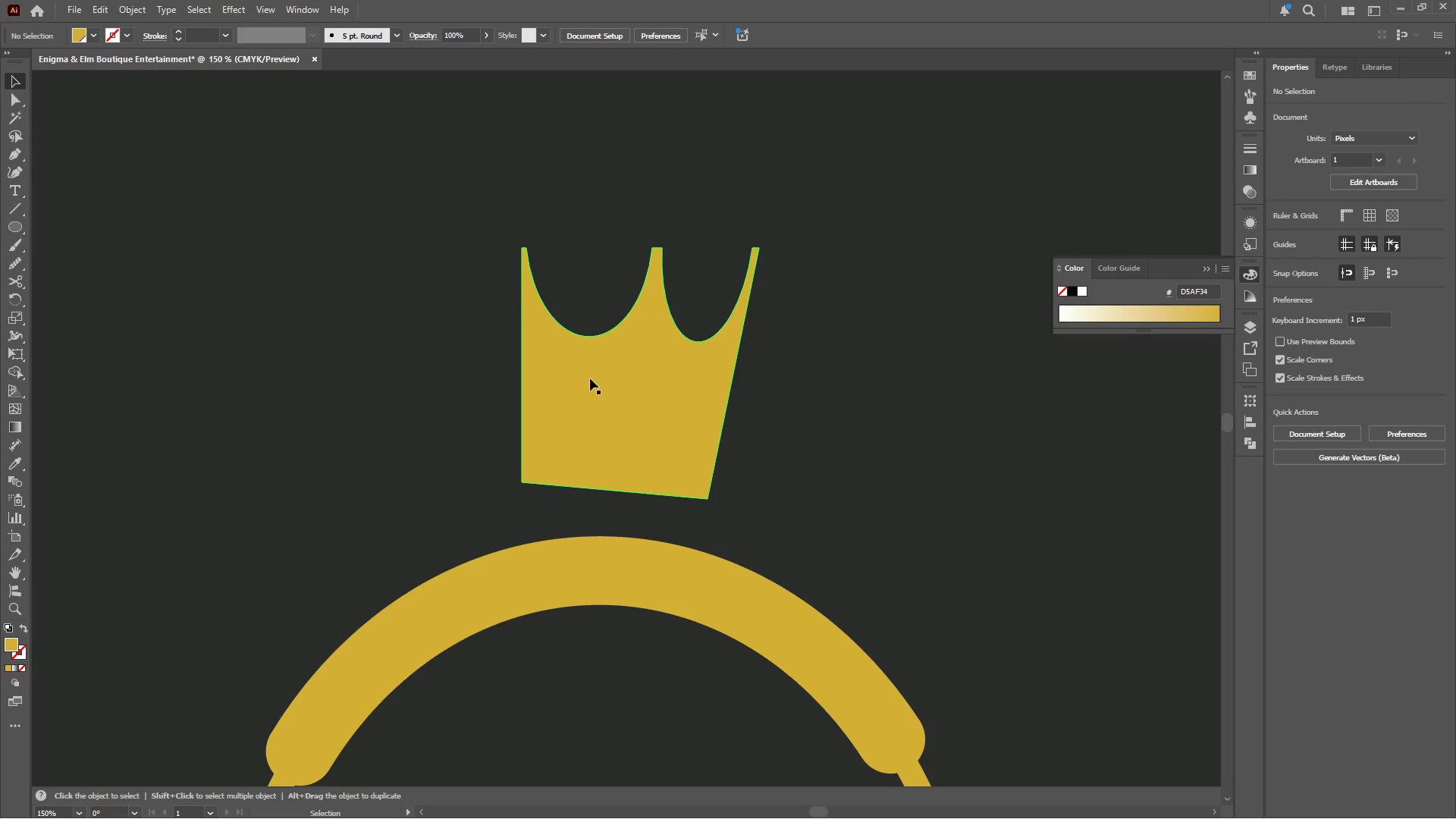 
hold_key(key=AltLeft, duration=0.52)
left_click_drag(start_coordinate=[610, 405], to_coordinate=[538, 398])
 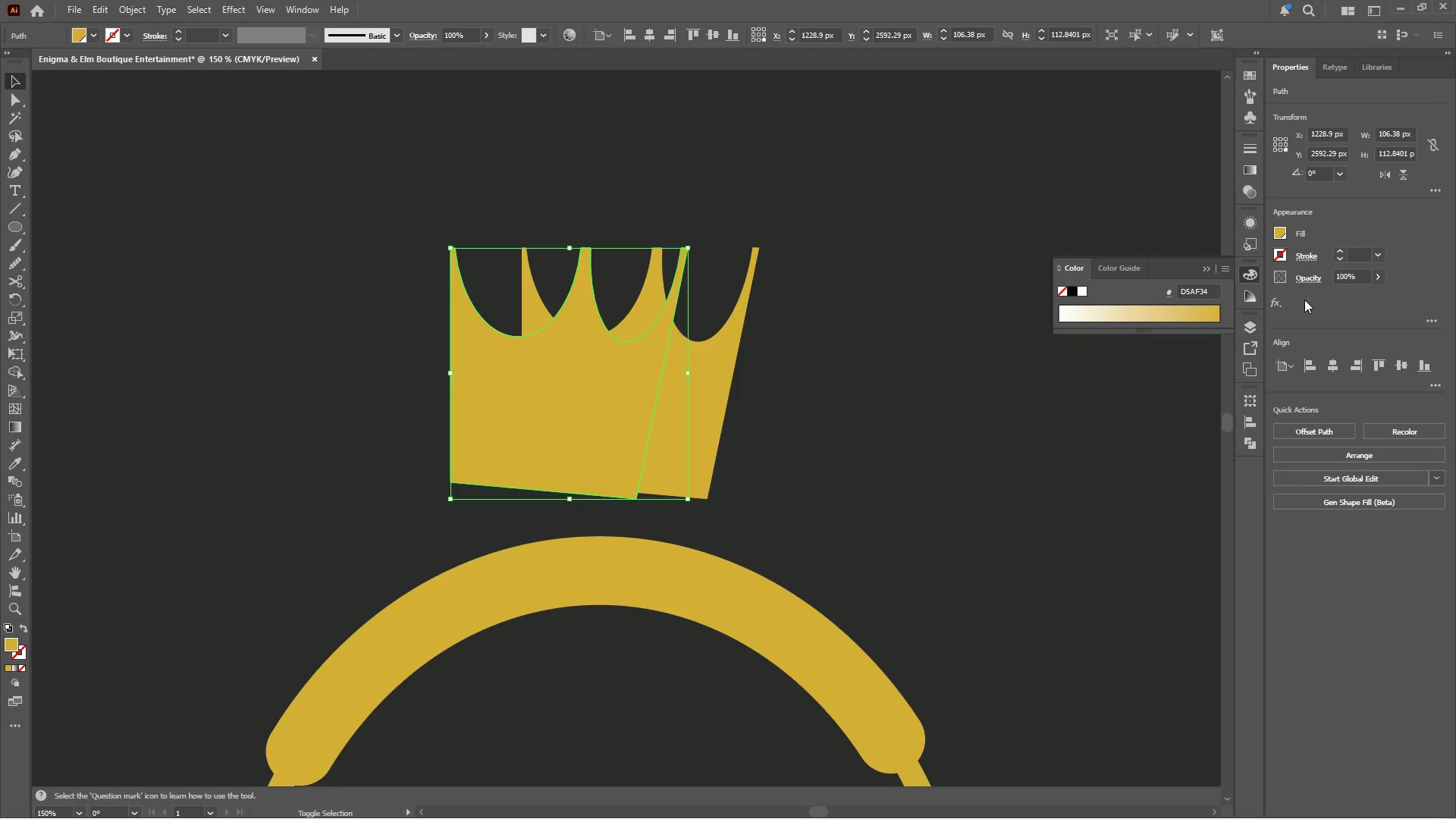 
hold_key(key=ShiftLeft, duration=0.39)
 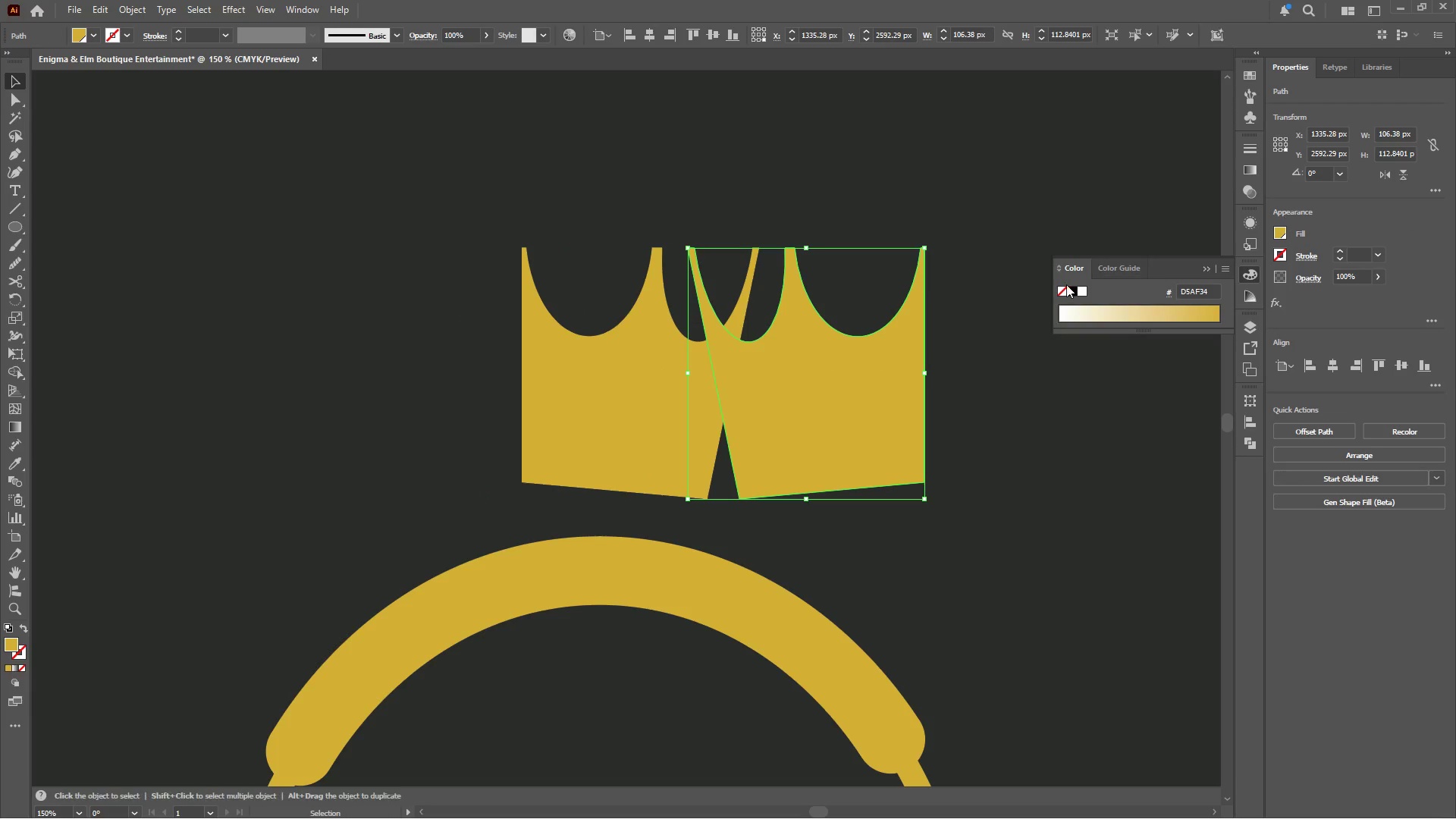 
left_click_drag(start_coordinate=[836, 413], to_coordinate=[435, 413])
 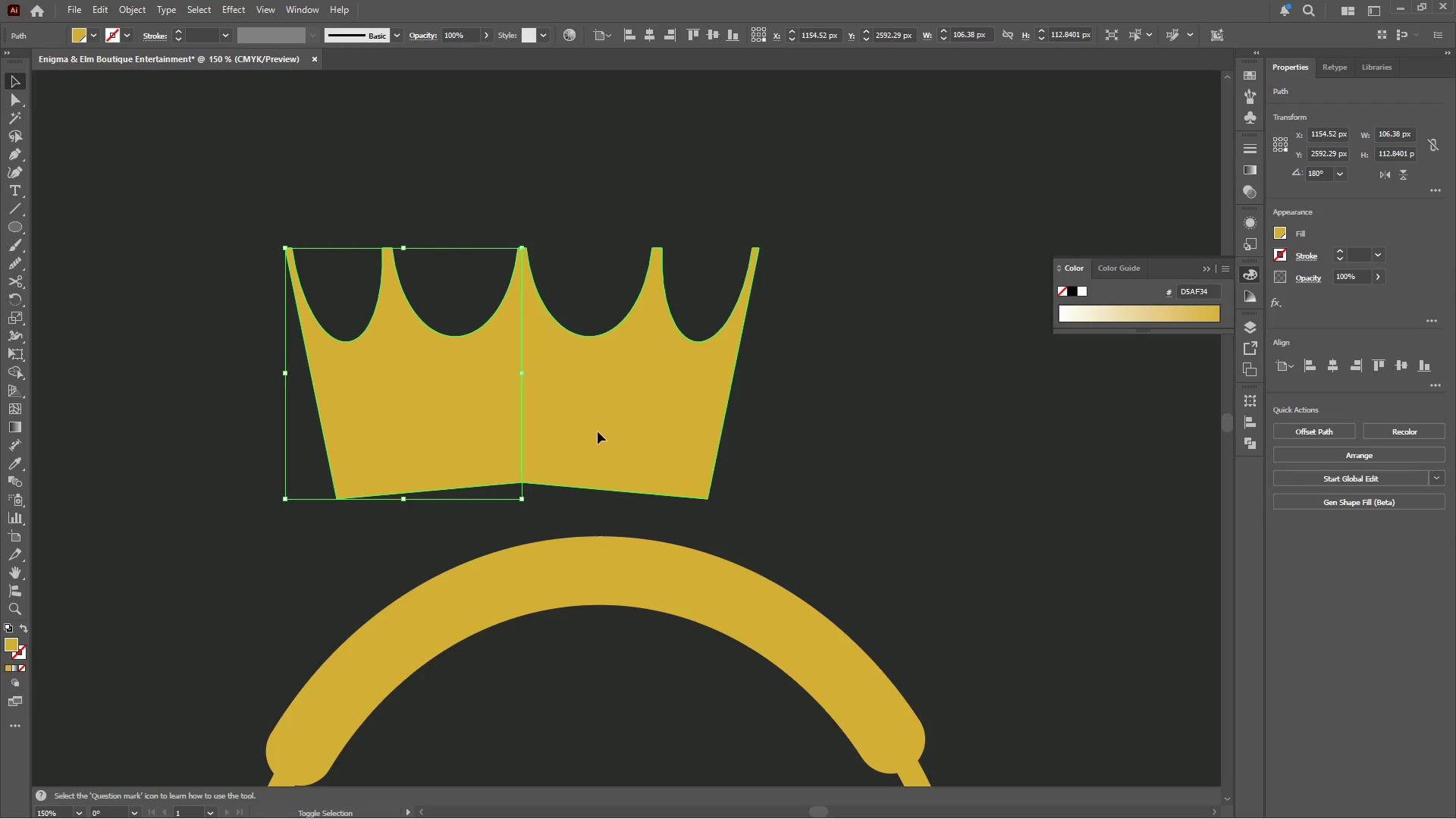 
hold_key(key=ShiftLeft, duration=1.8)
 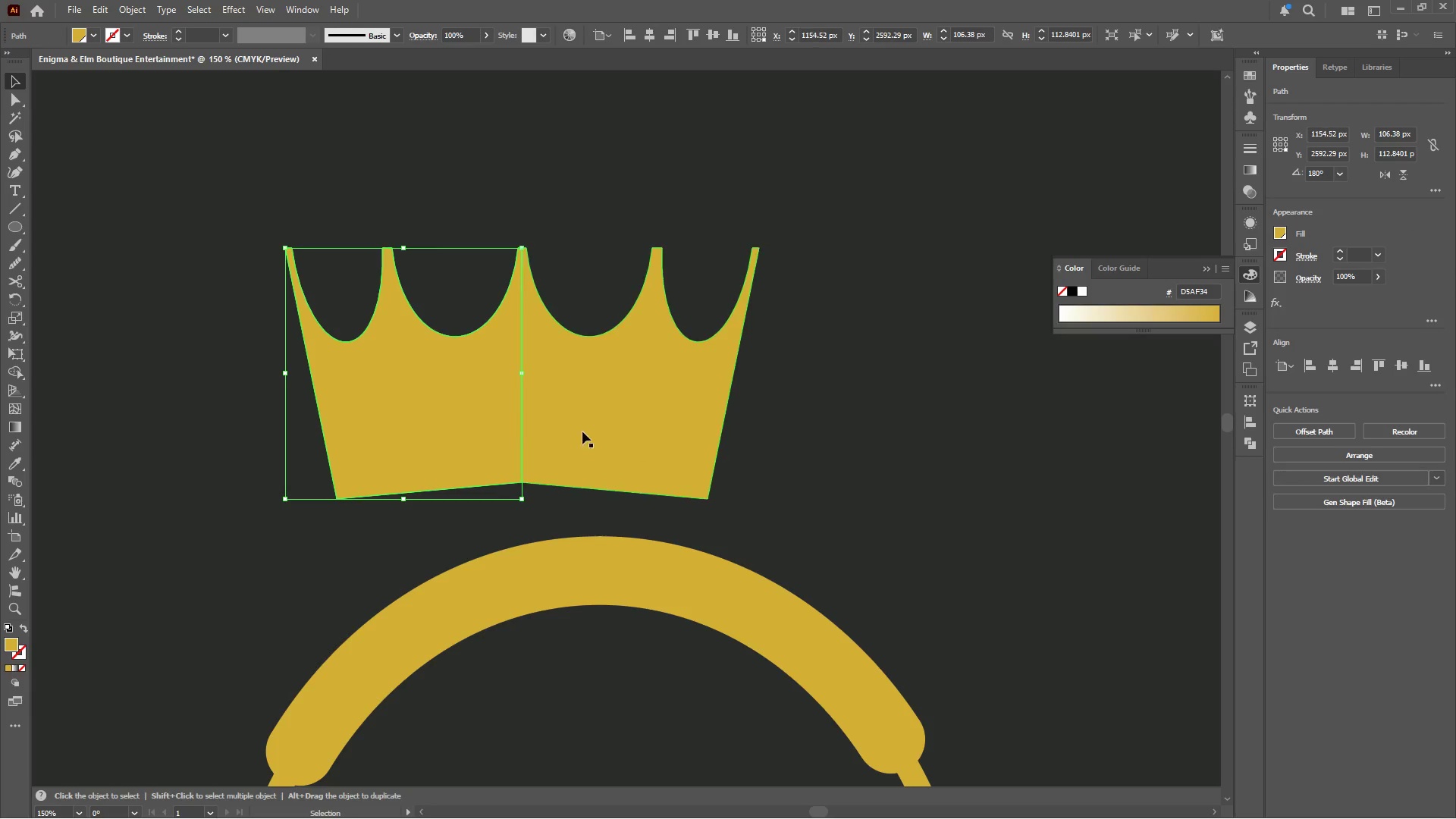 
hold_key(key=ShiftLeft, duration=0.36)
left_click([598, 431])
 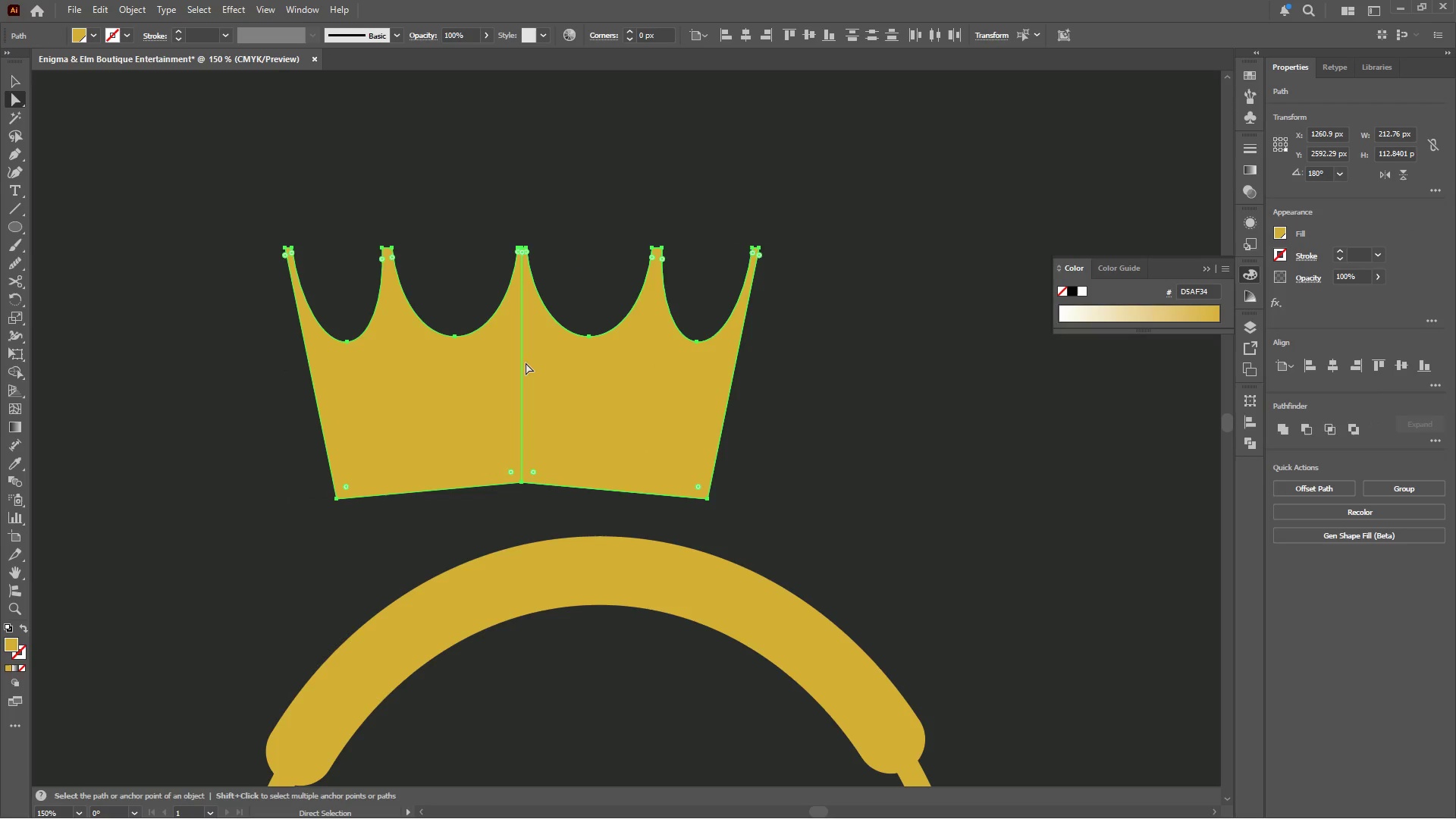 
wait(6.89)
 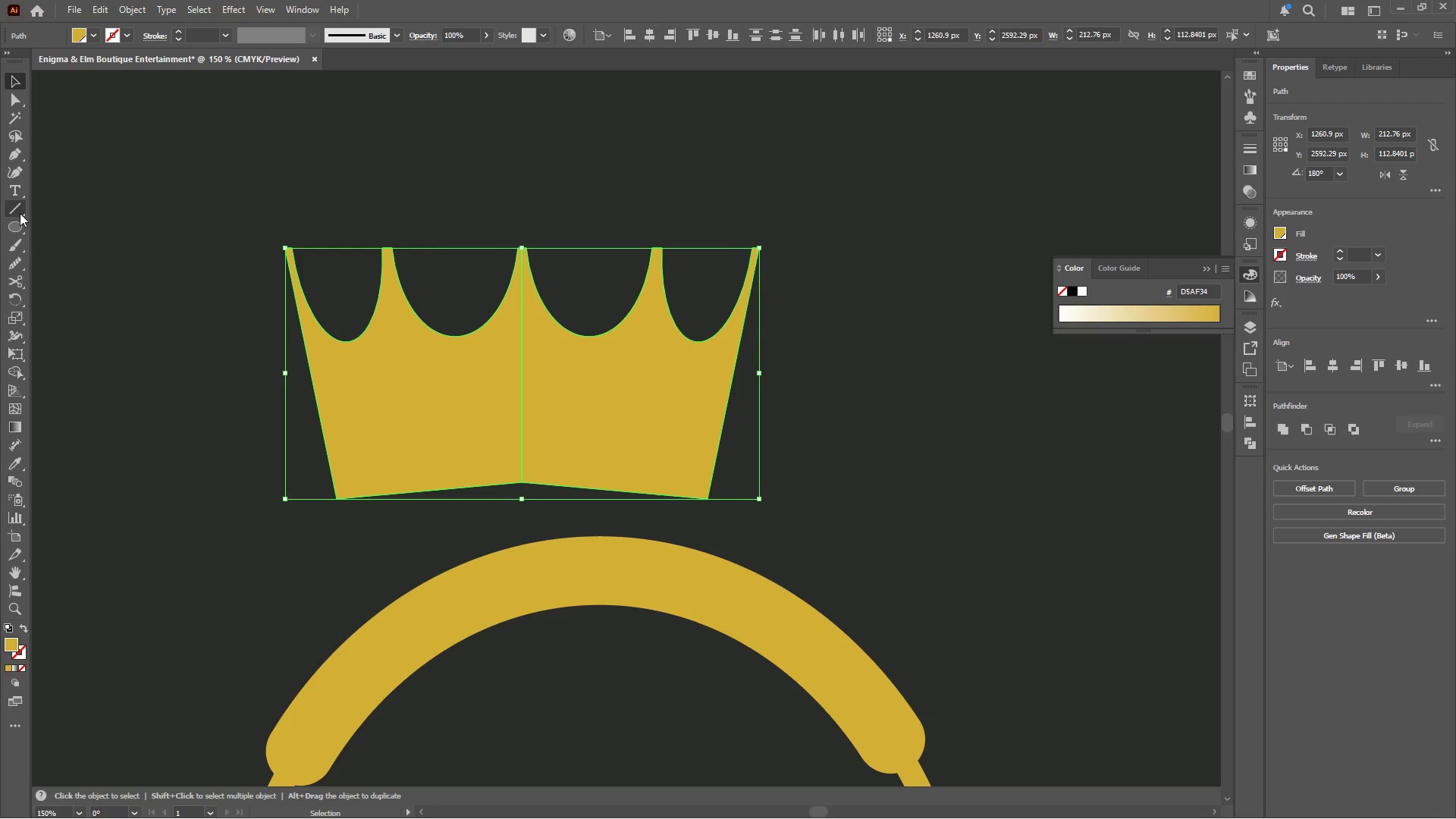 
left_click_drag(start_coordinate=[14, 372], to_coordinate=[22, 372])
 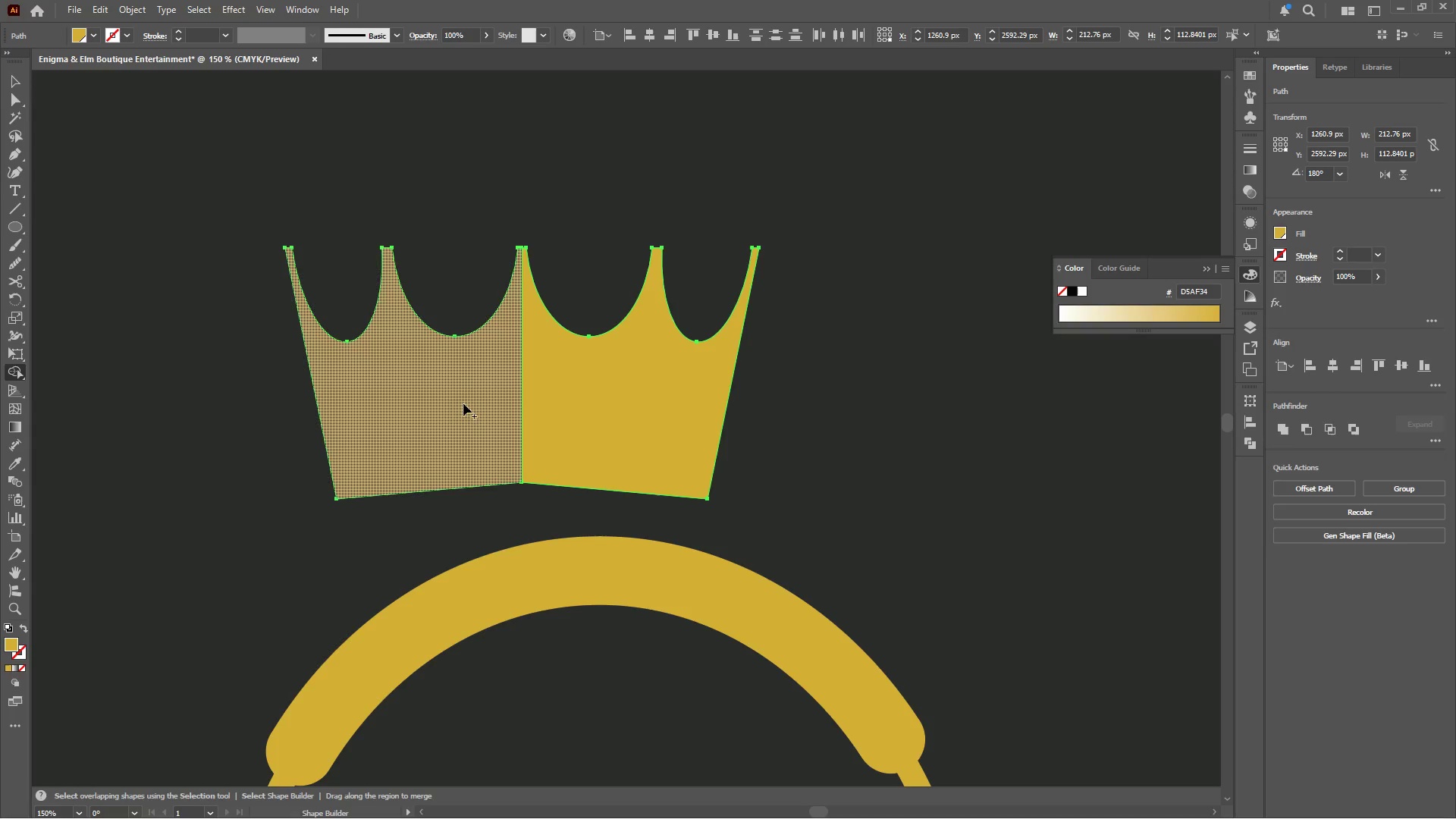 
left_click_drag(start_coordinate=[452, 406], to_coordinate=[598, 428])
 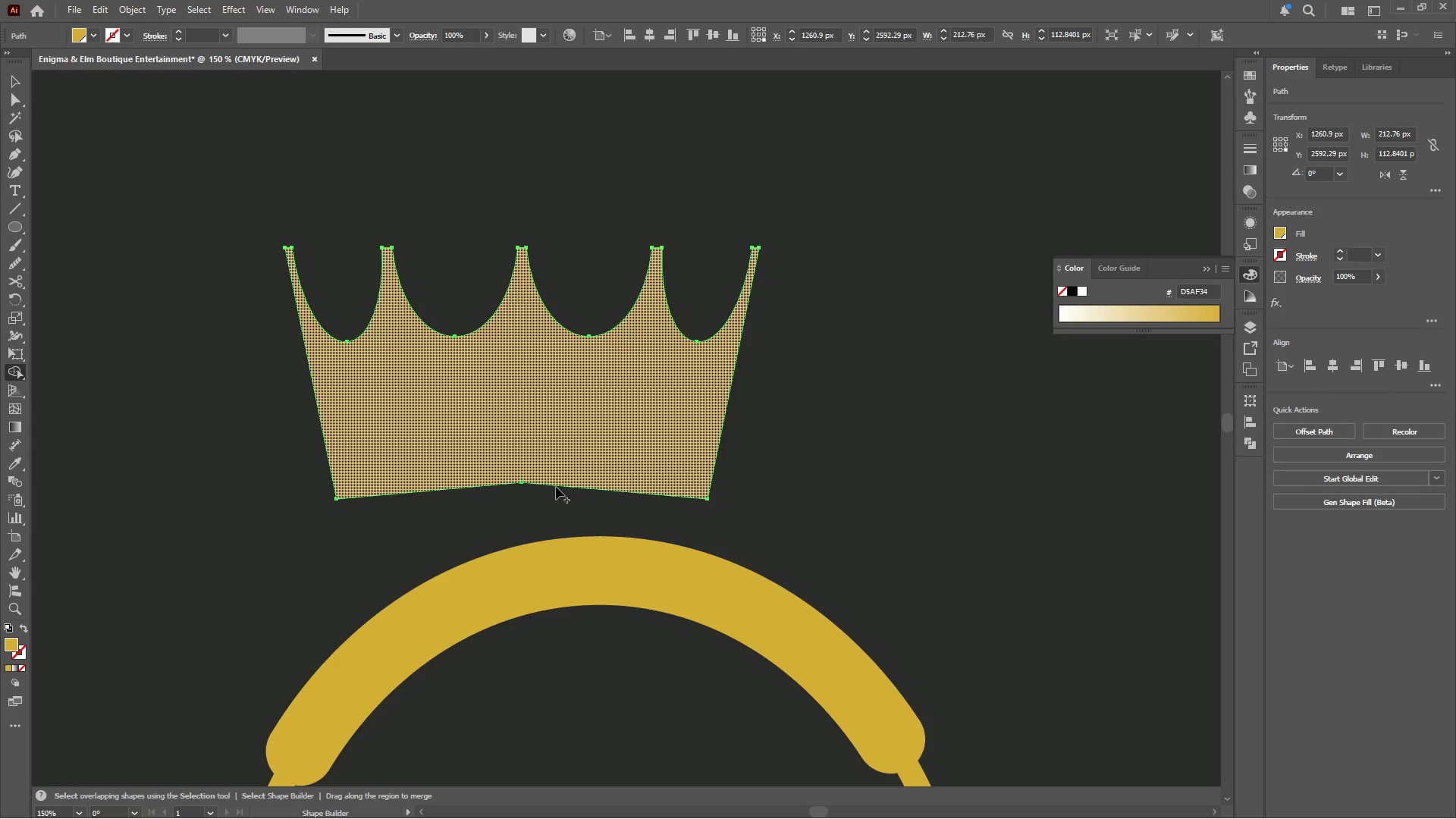 
hold_key(key=AltLeft, duration=0.42)
scroll: coordinate [541, 496], scroll_direction: up, amount: 3.0
 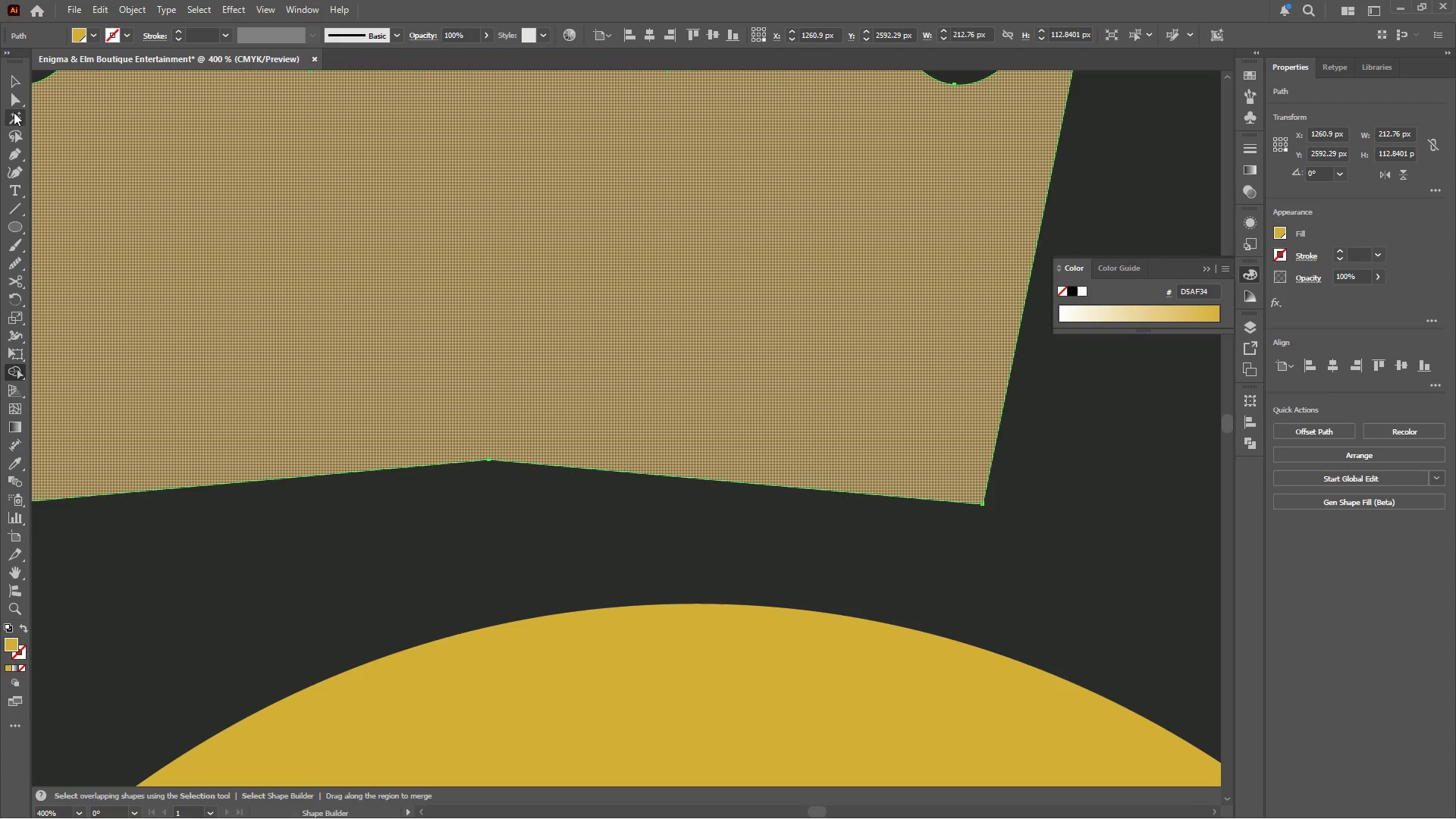 
left_click([11, 102])
 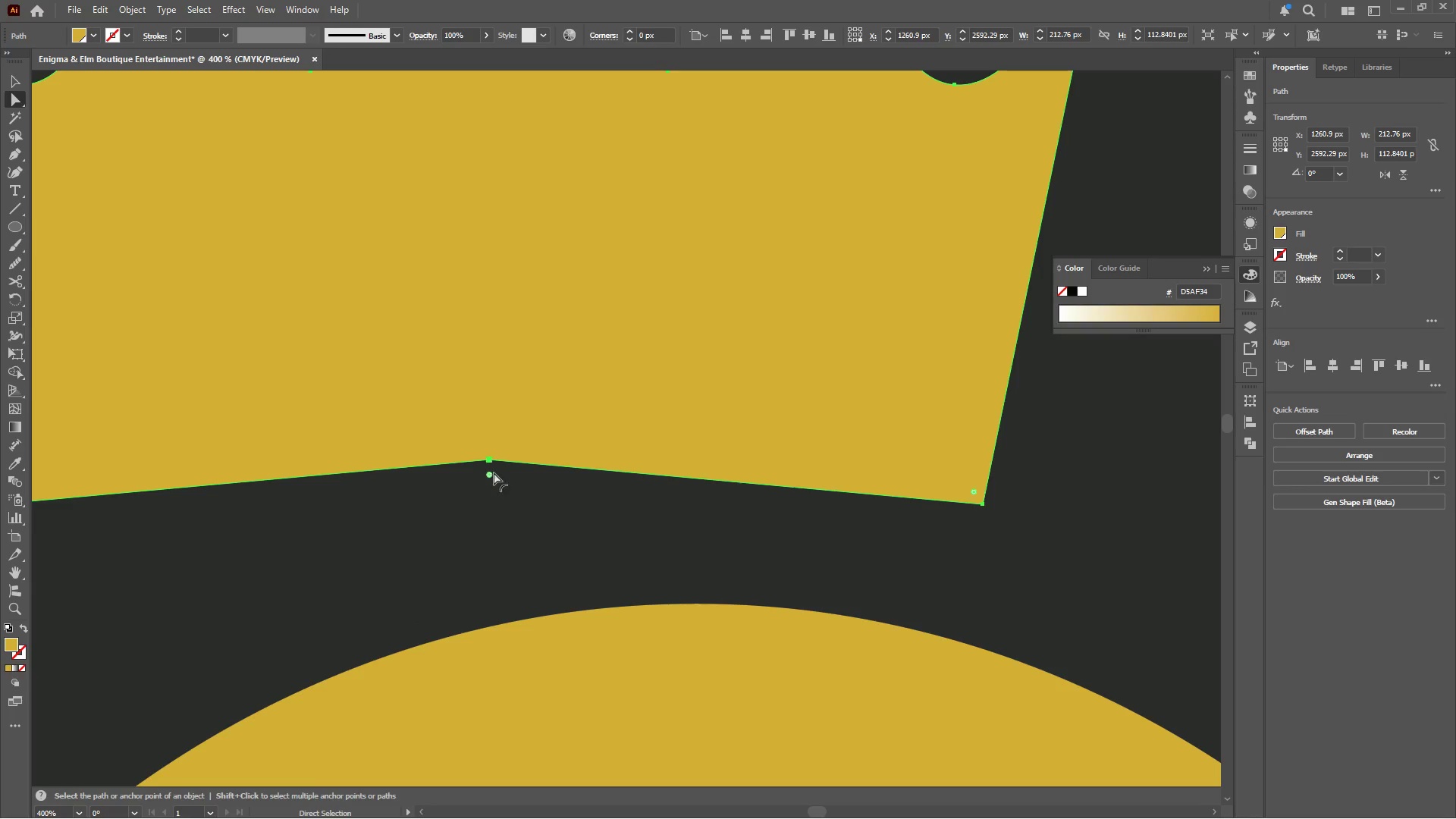 
left_click([491, 473])
 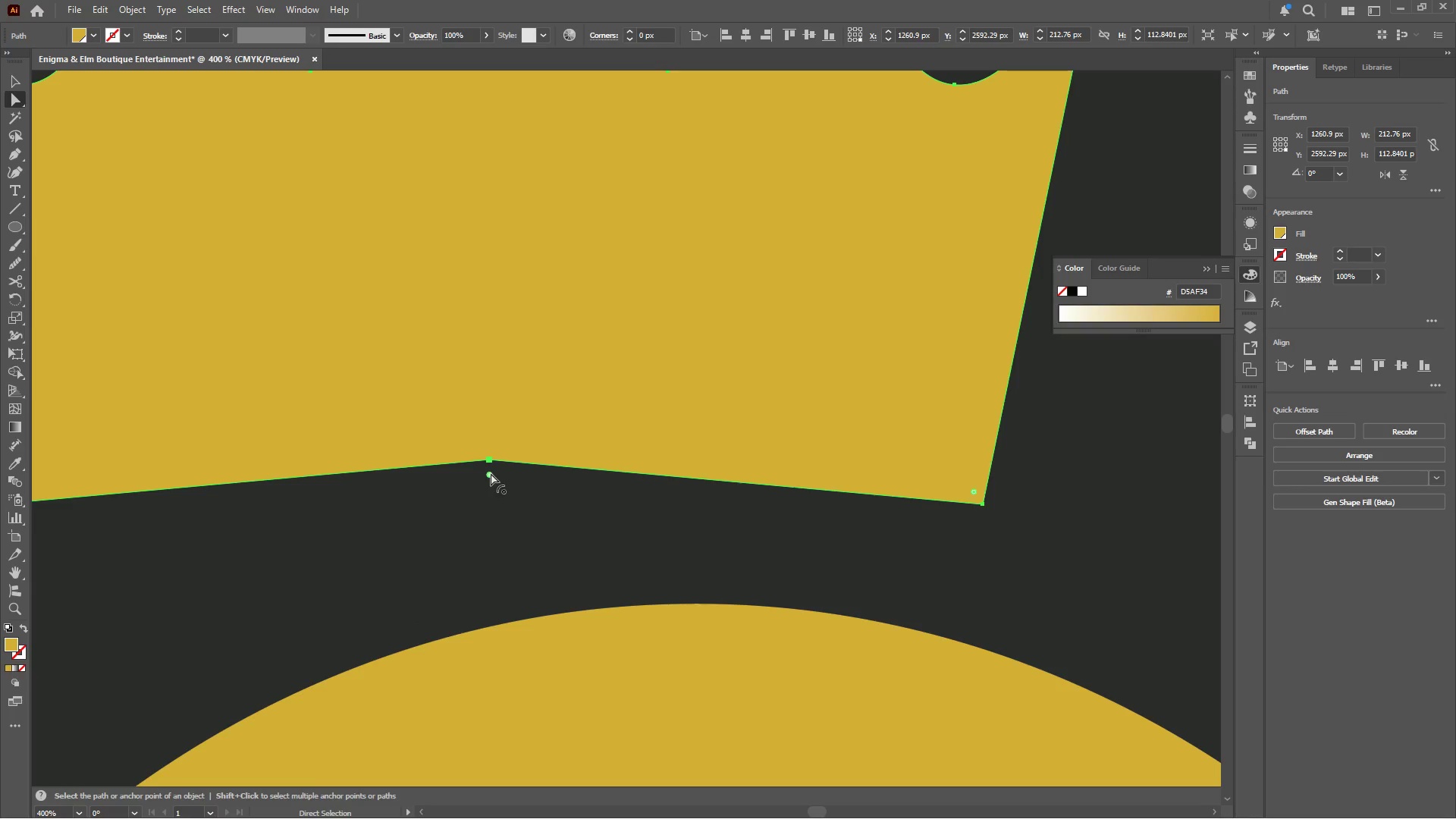 
left_click_drag(start_coordinate=[491, 474], to_coordinate=[479, 573])
 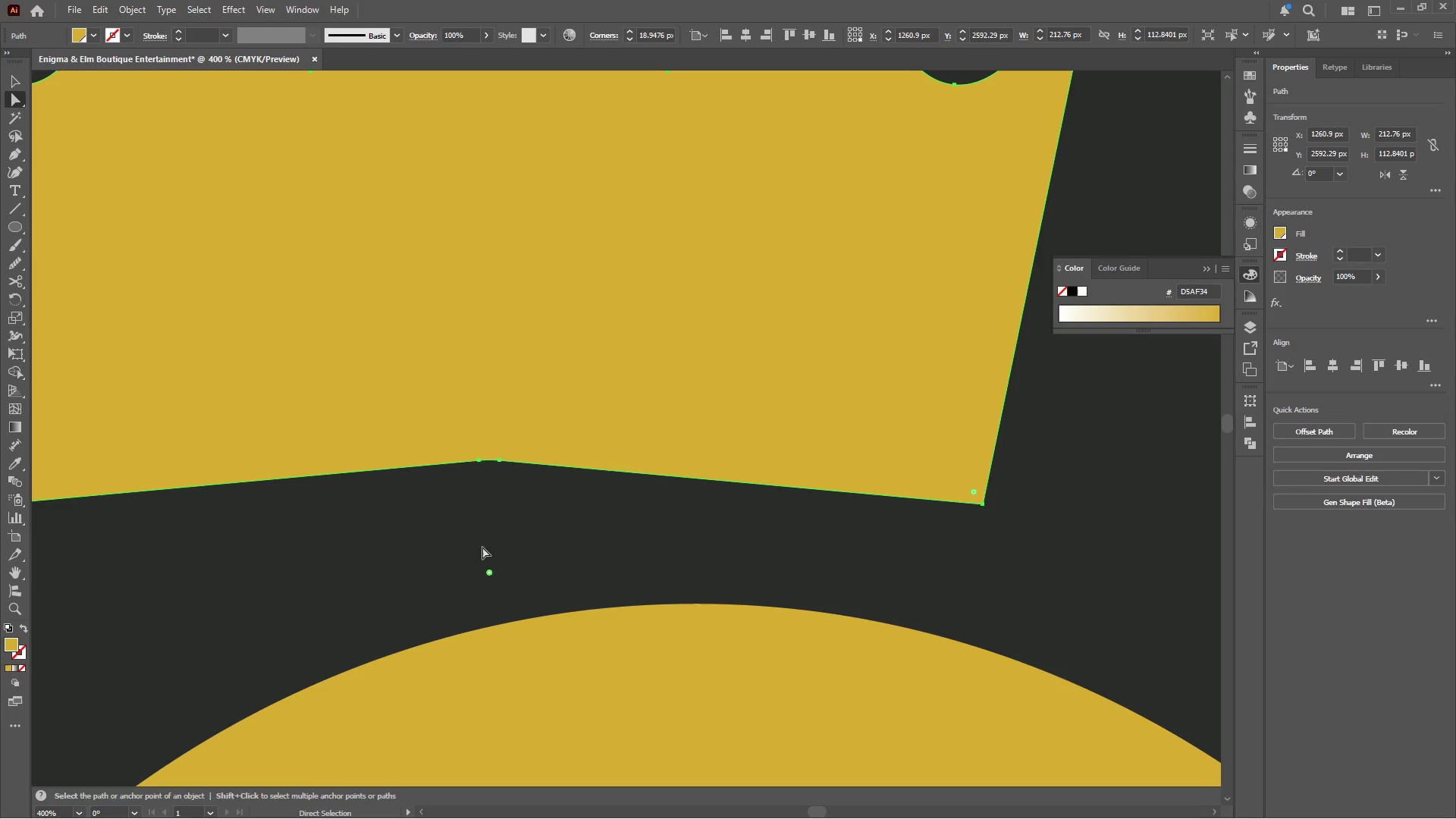 
hold_key(key=AltLeft, duration=0.61)
scroll: coordinate [489, 472], scroll_direction: down, amount: 5.0
 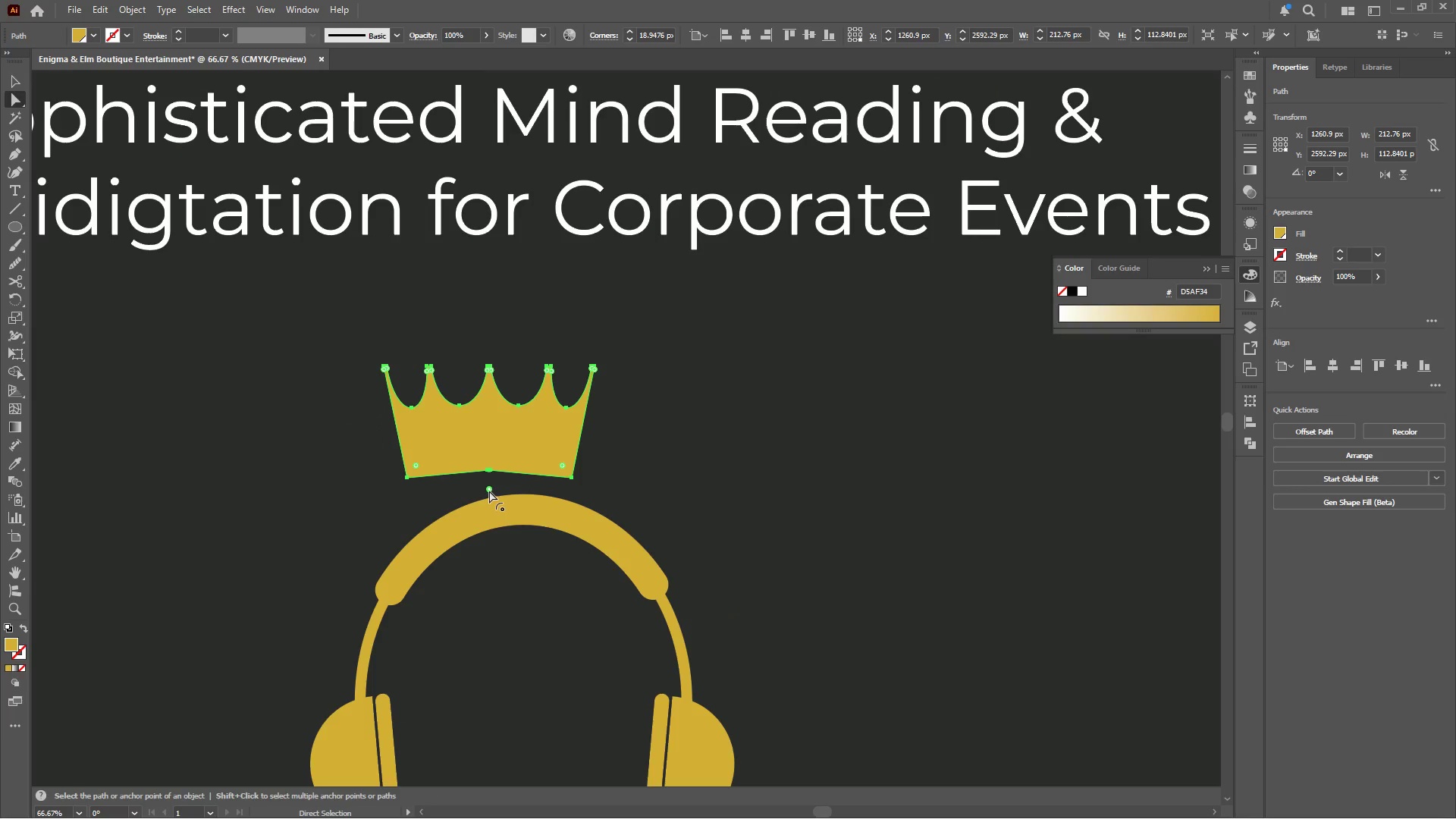 
left_click([489, 491])
 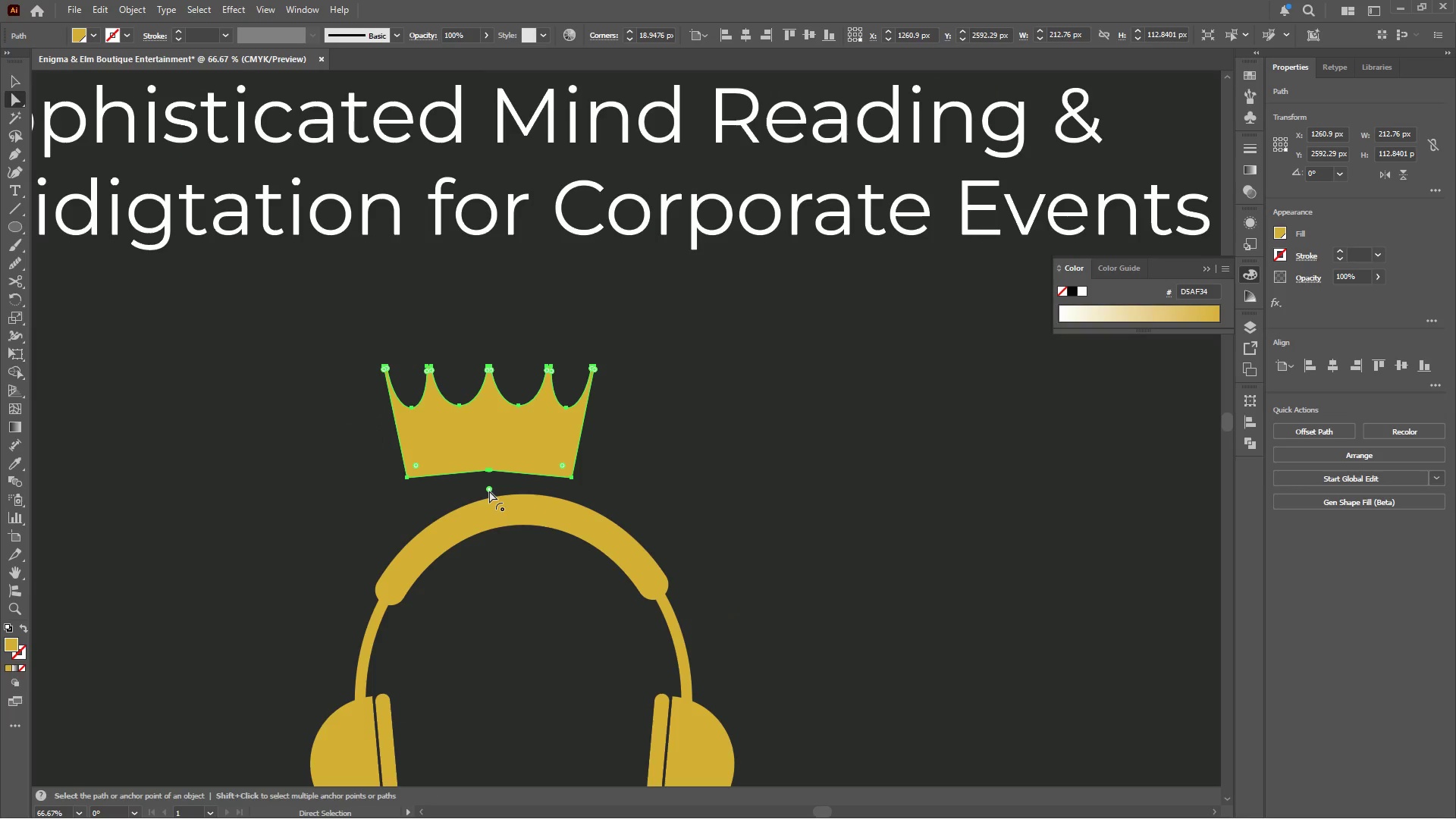 
left_click_drag(start_coordinate=[489, 491], to_coordinate=[485, 773])
 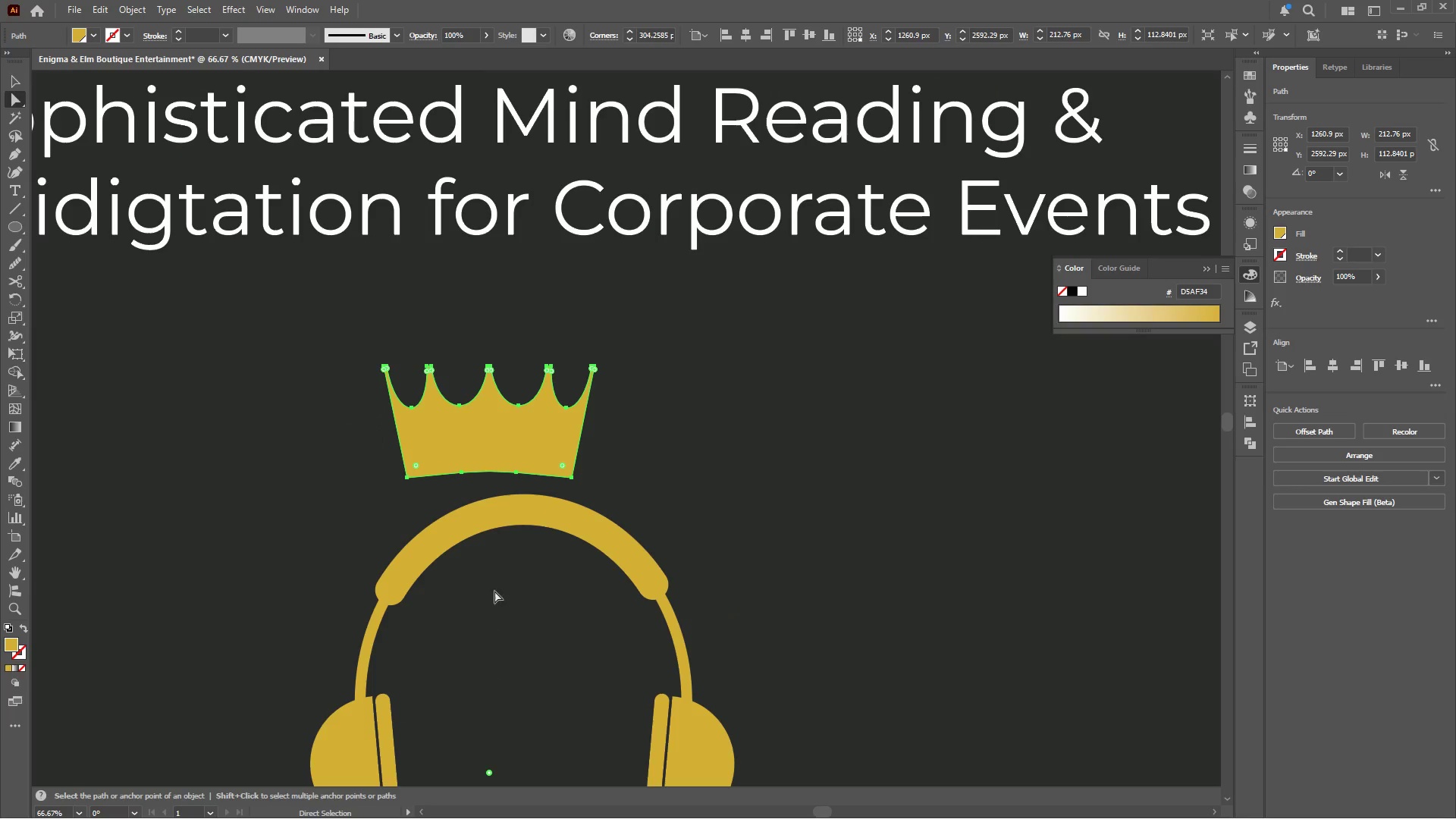 
hold_key(key=AltLeft, duration=0.53)
scroll: coordinate [492, 475], scroll_direction: up, amount: 2.0
 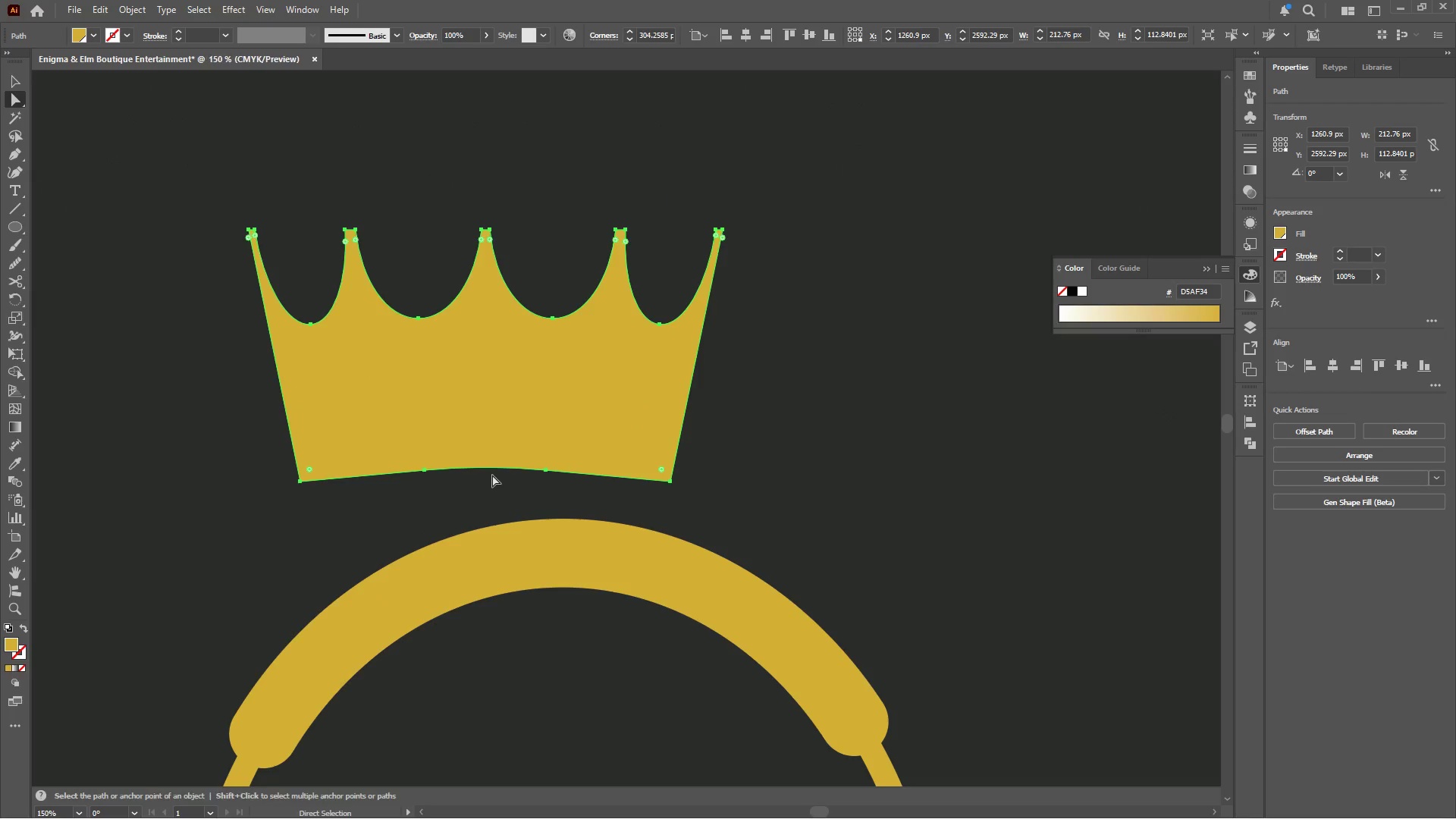 
key(Control+Z)
 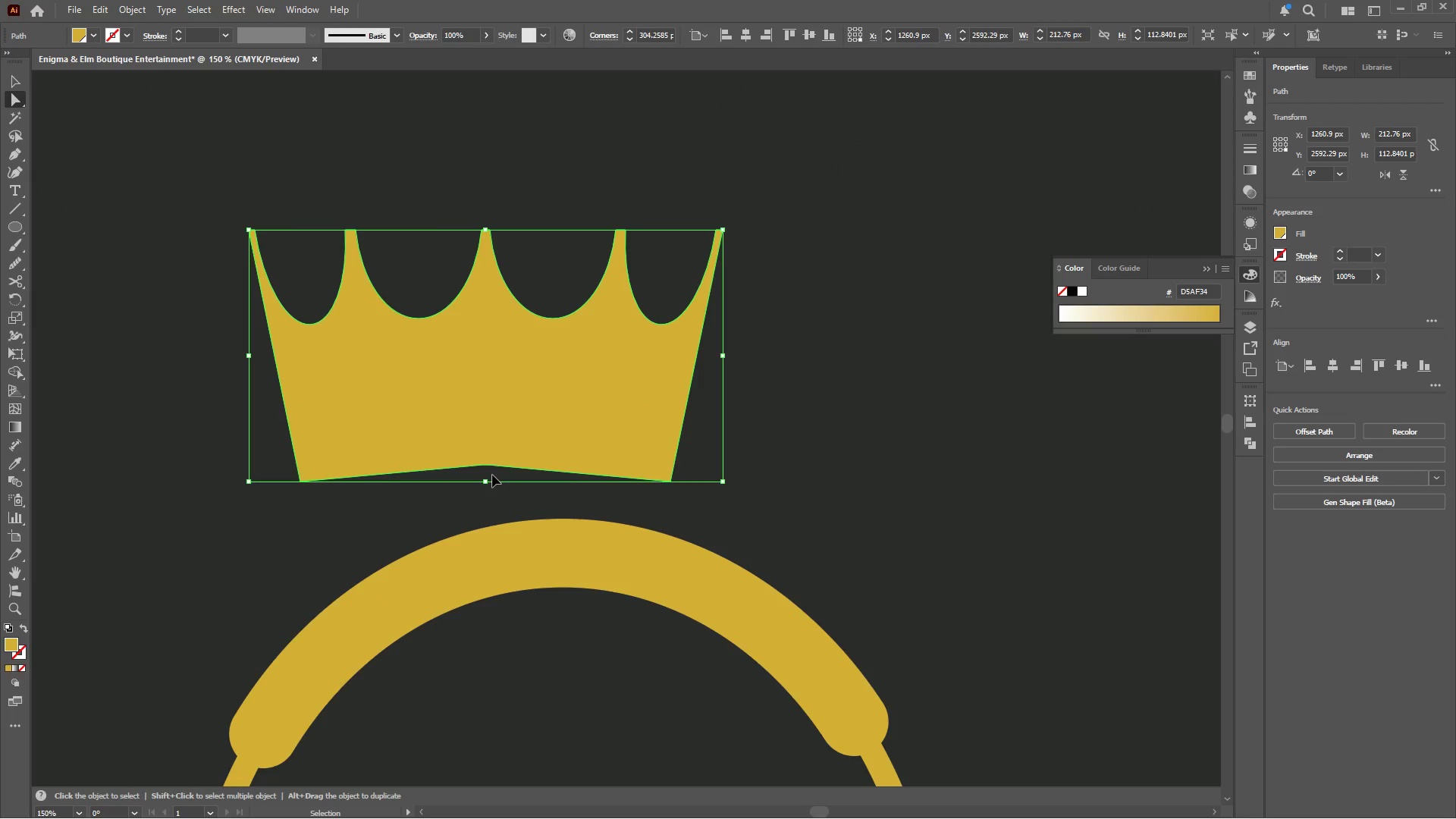 
key(Control+Z)
 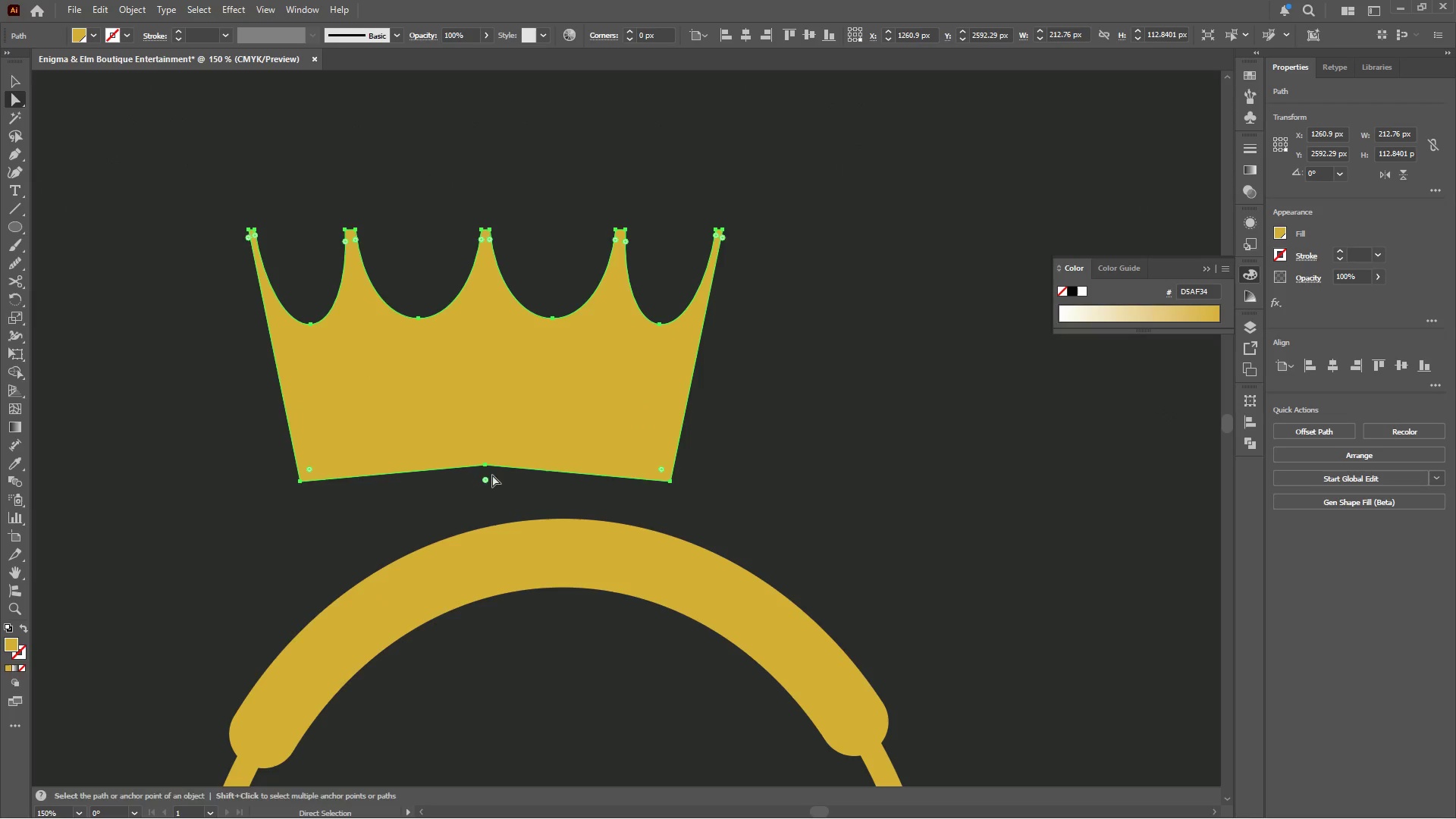 
key(Control+ControlLeft)
 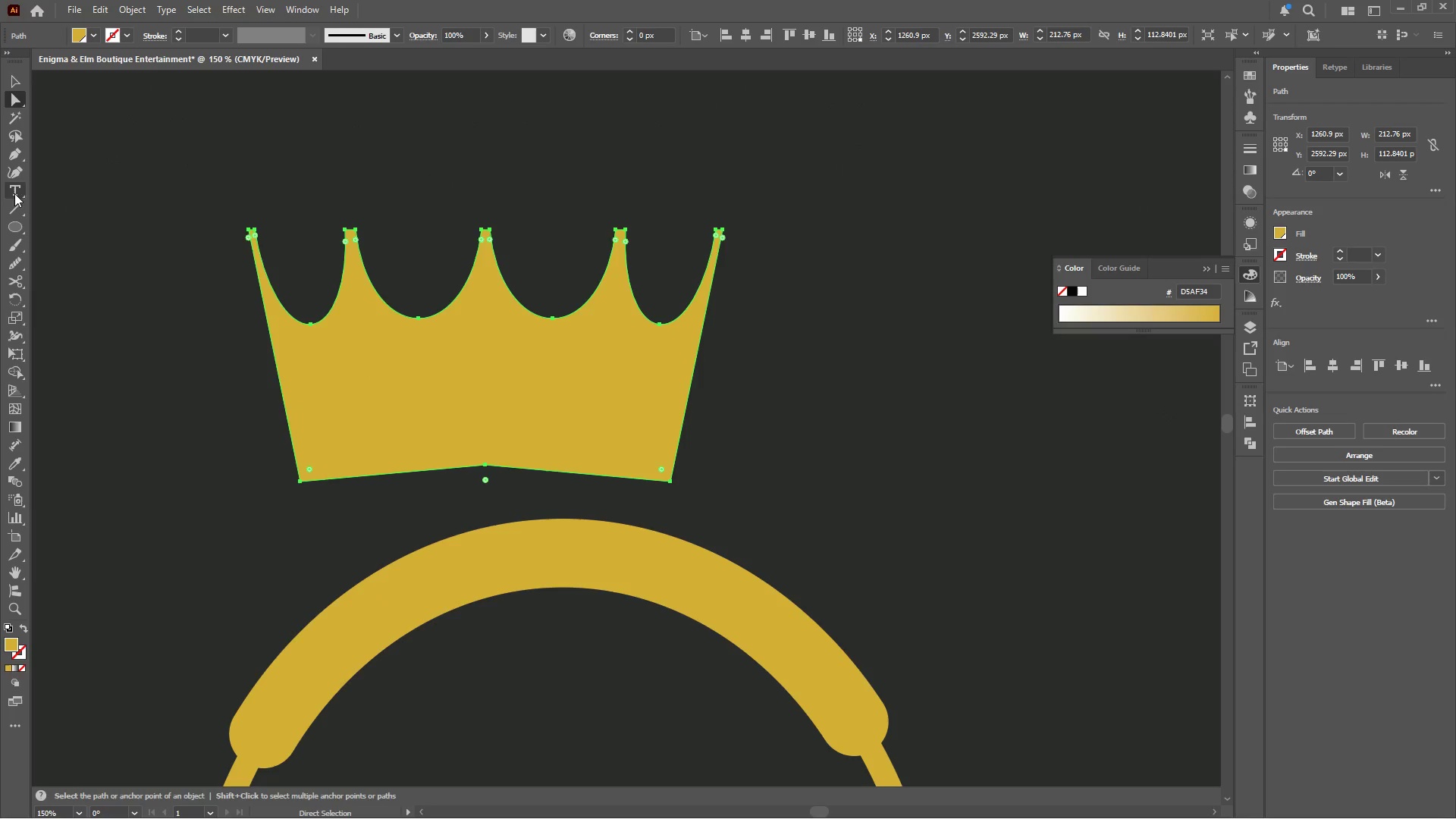 
left_click([17, 168])
 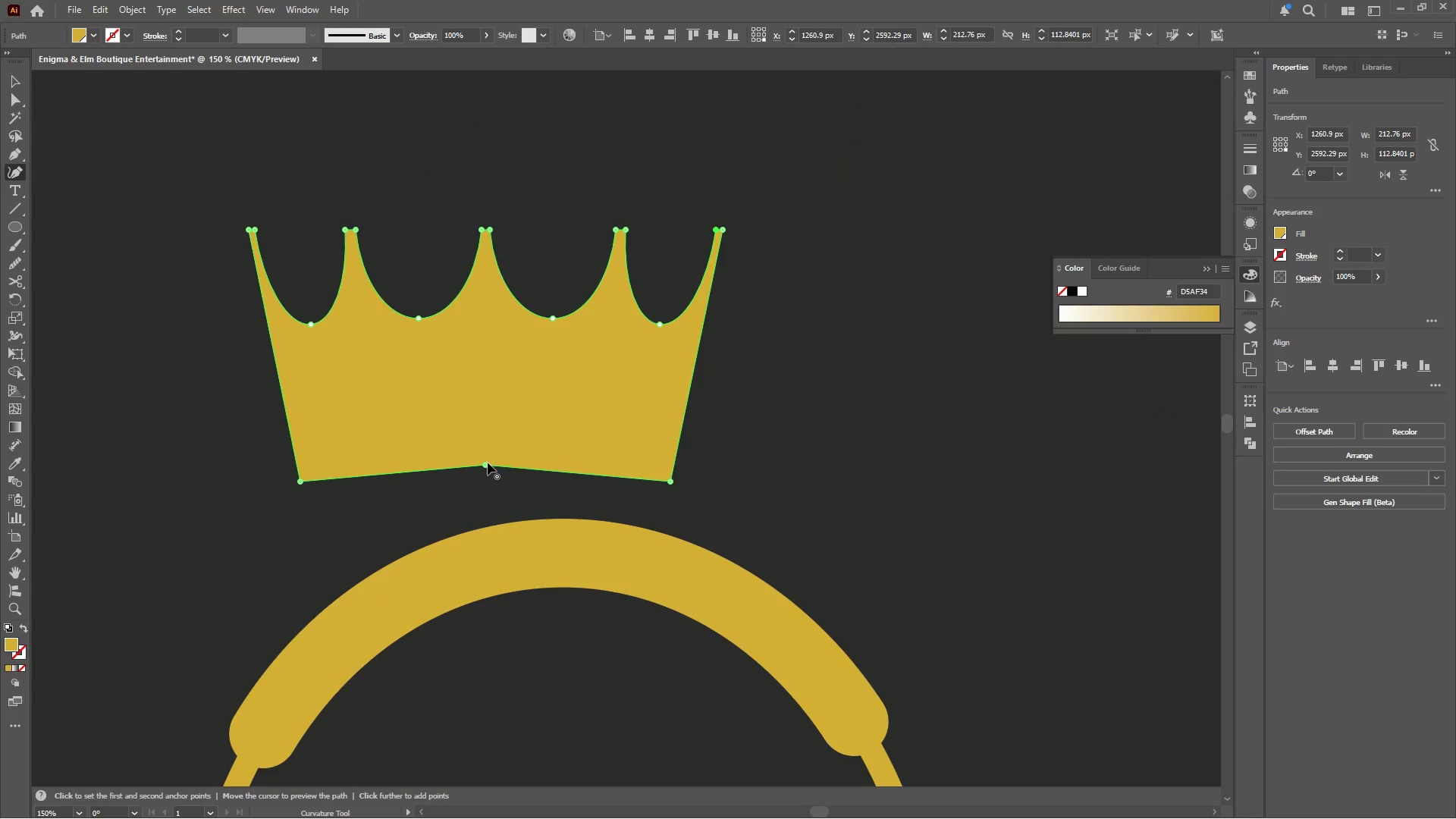 
left_click_drag(start_coordinate=[485, 466], to_coordinate=[485, 460])
 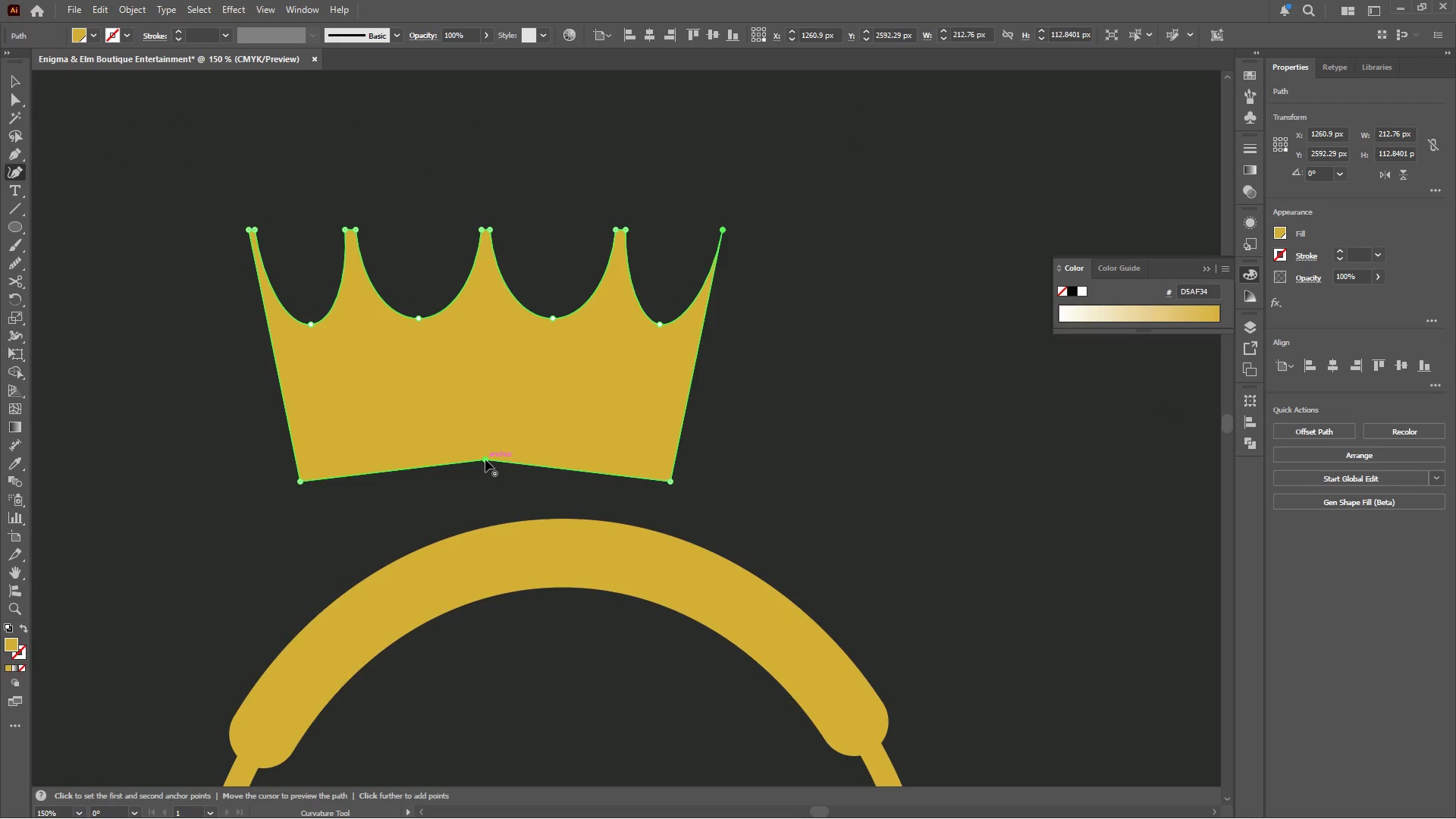 
double_click([485, 460])
 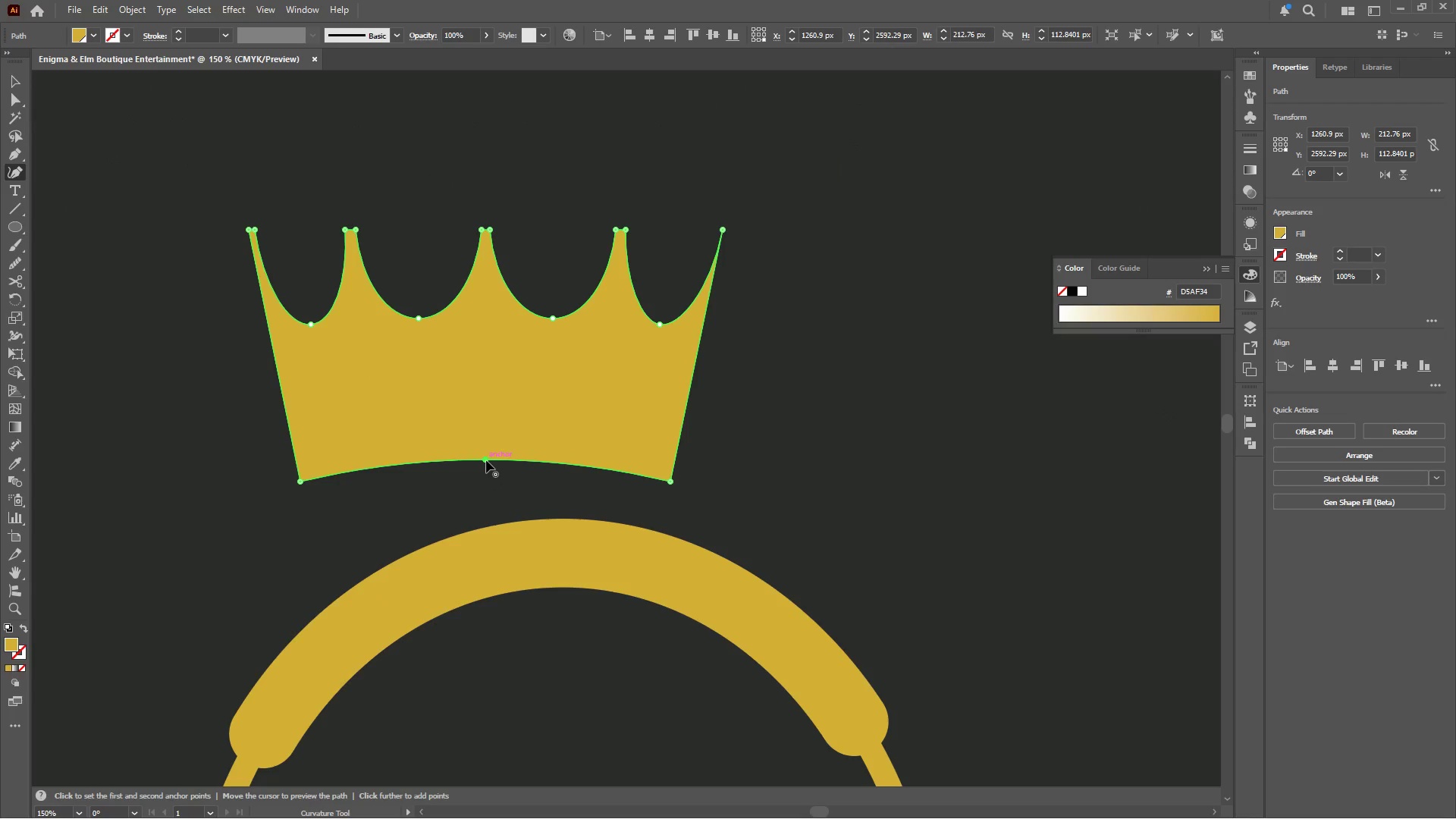 
left_click_drag(start_coordinate=[486, 460], to_coordinate=[488, 448])
 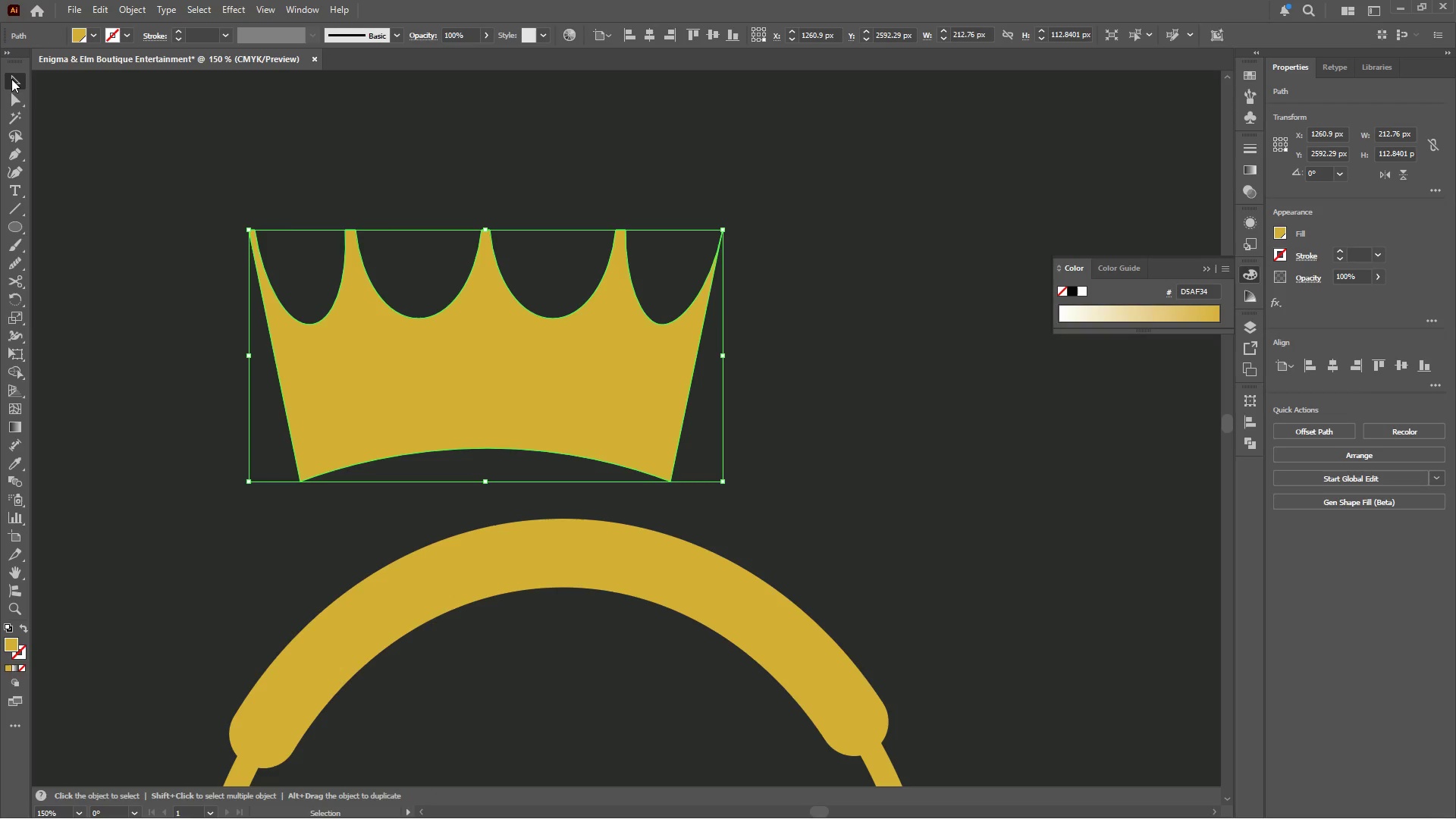 
double_click([156, 119])
 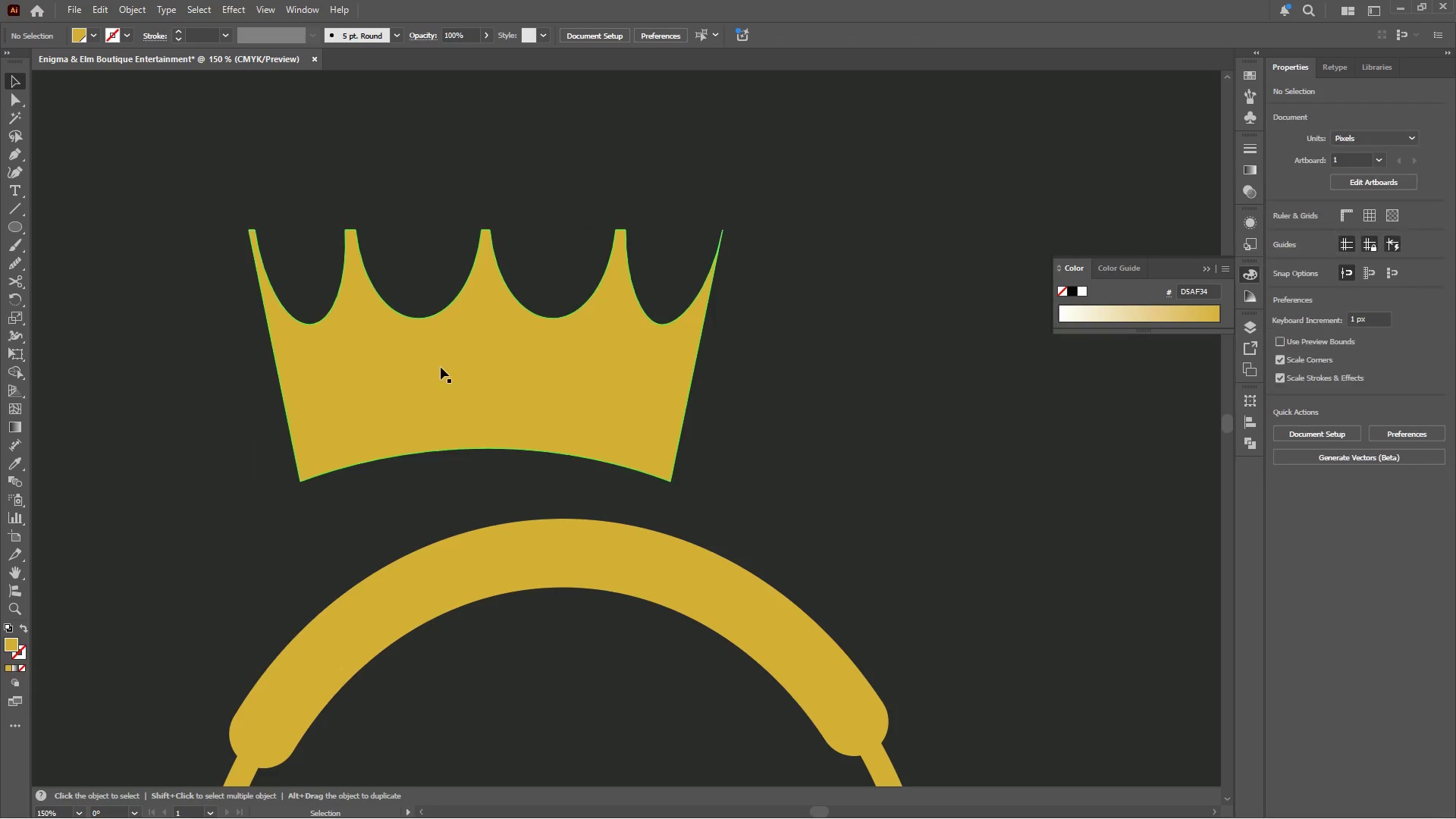 
triple_click([441, 367])
 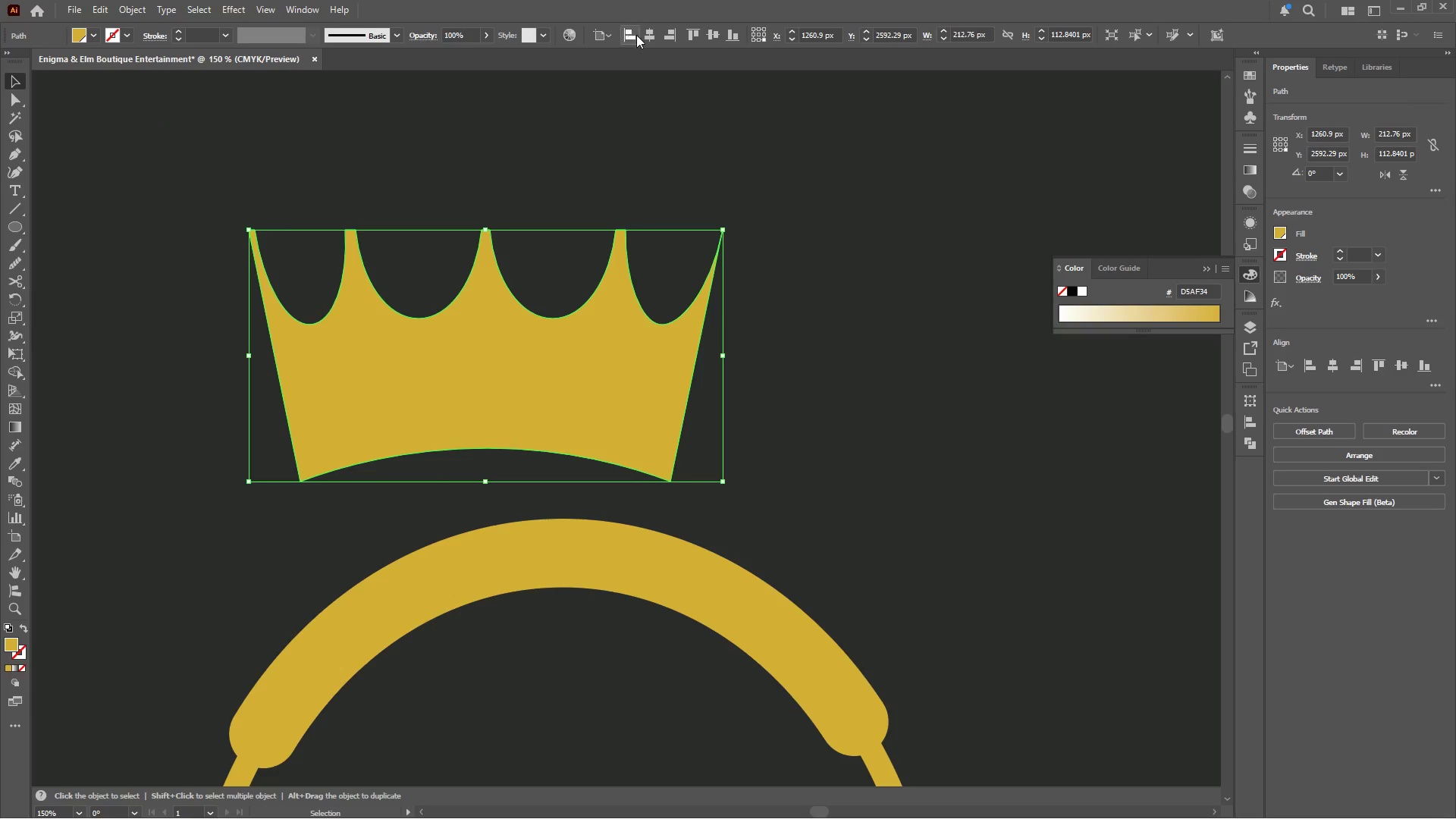 
left_click([650, 36])
 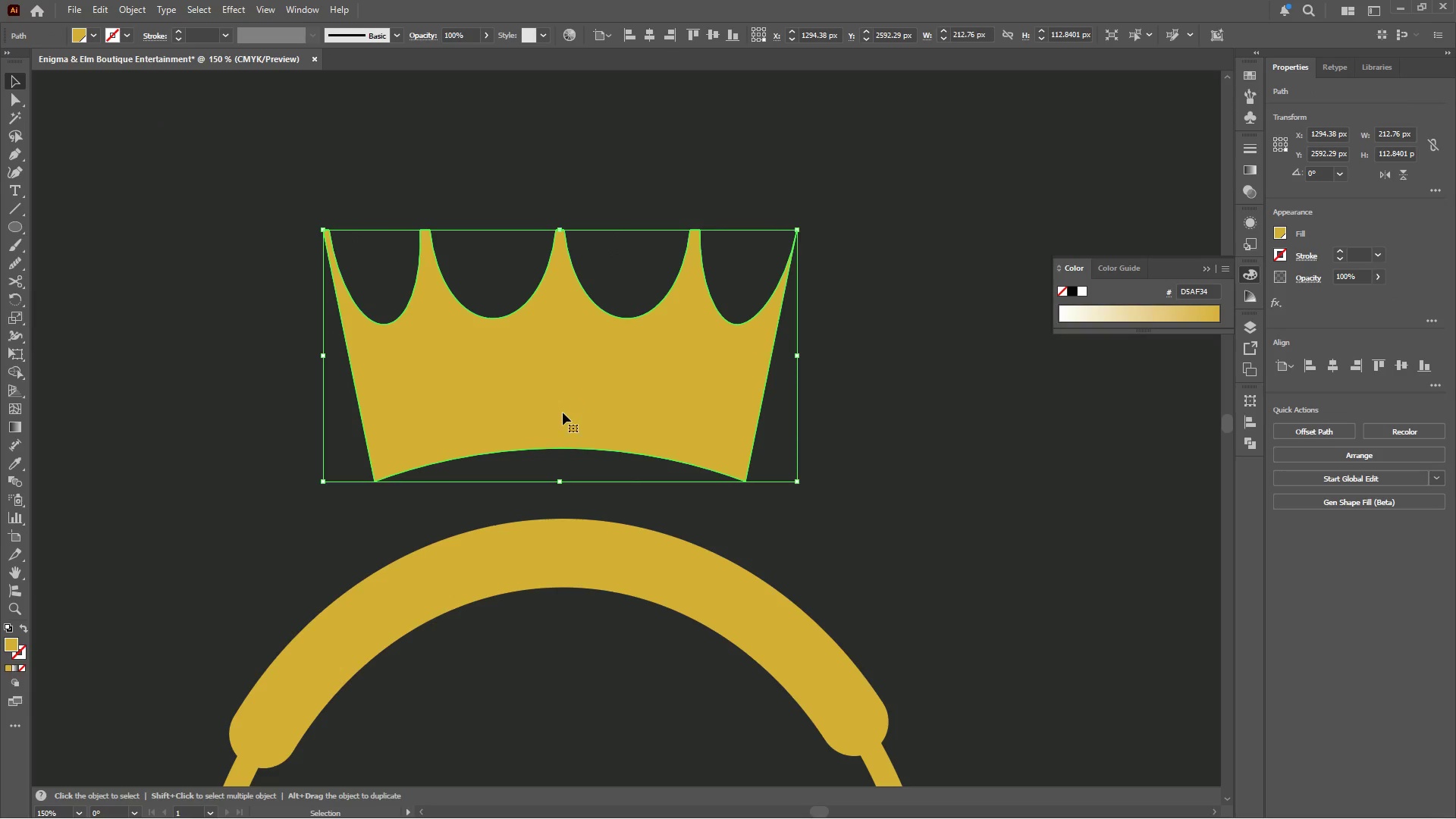 
left_click_drag(start_coordinate=[568, 410], to_coordinate=[568, 447])
 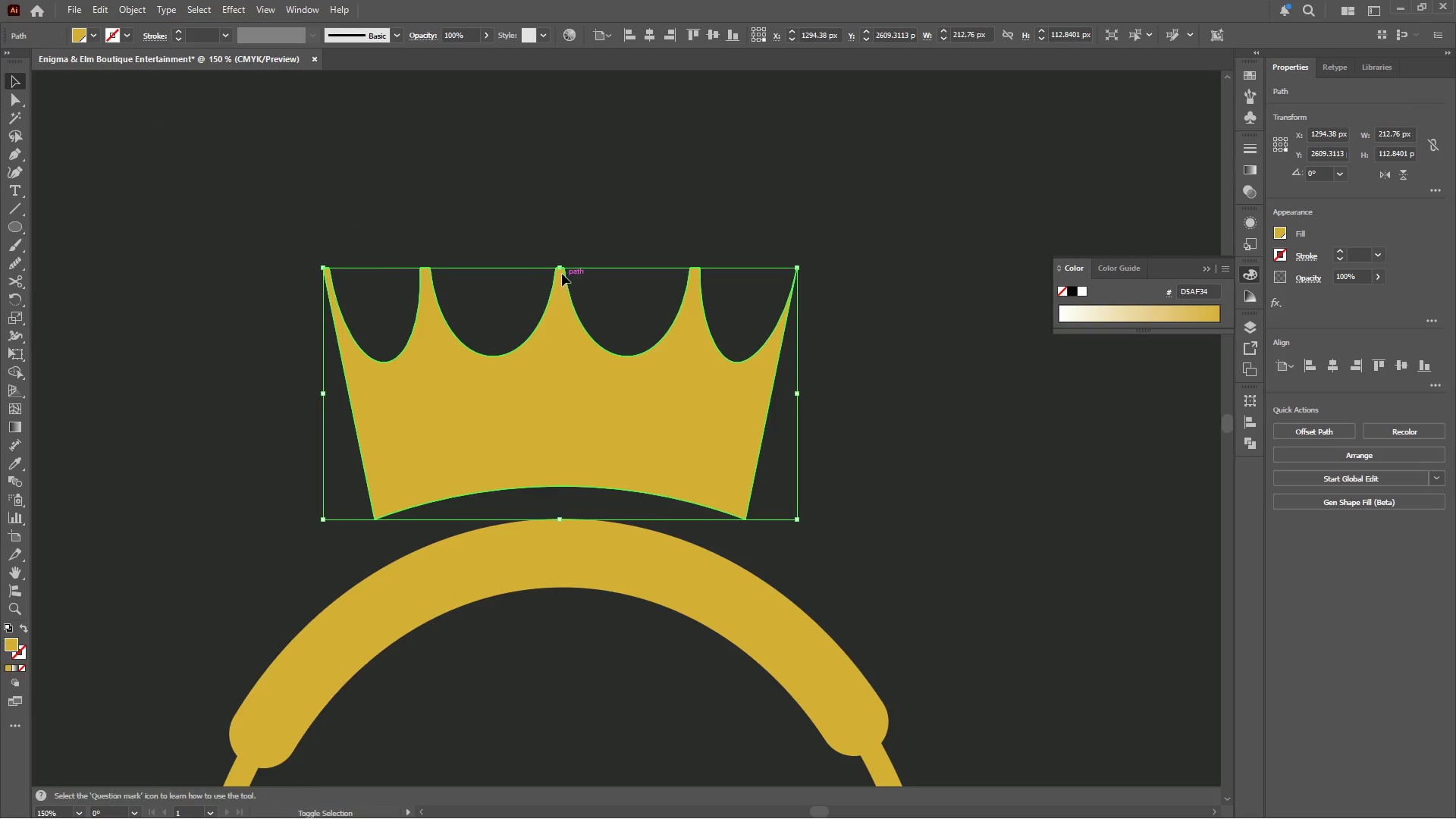 
hold_key(key=ShiftLeft, duration=1.23)
 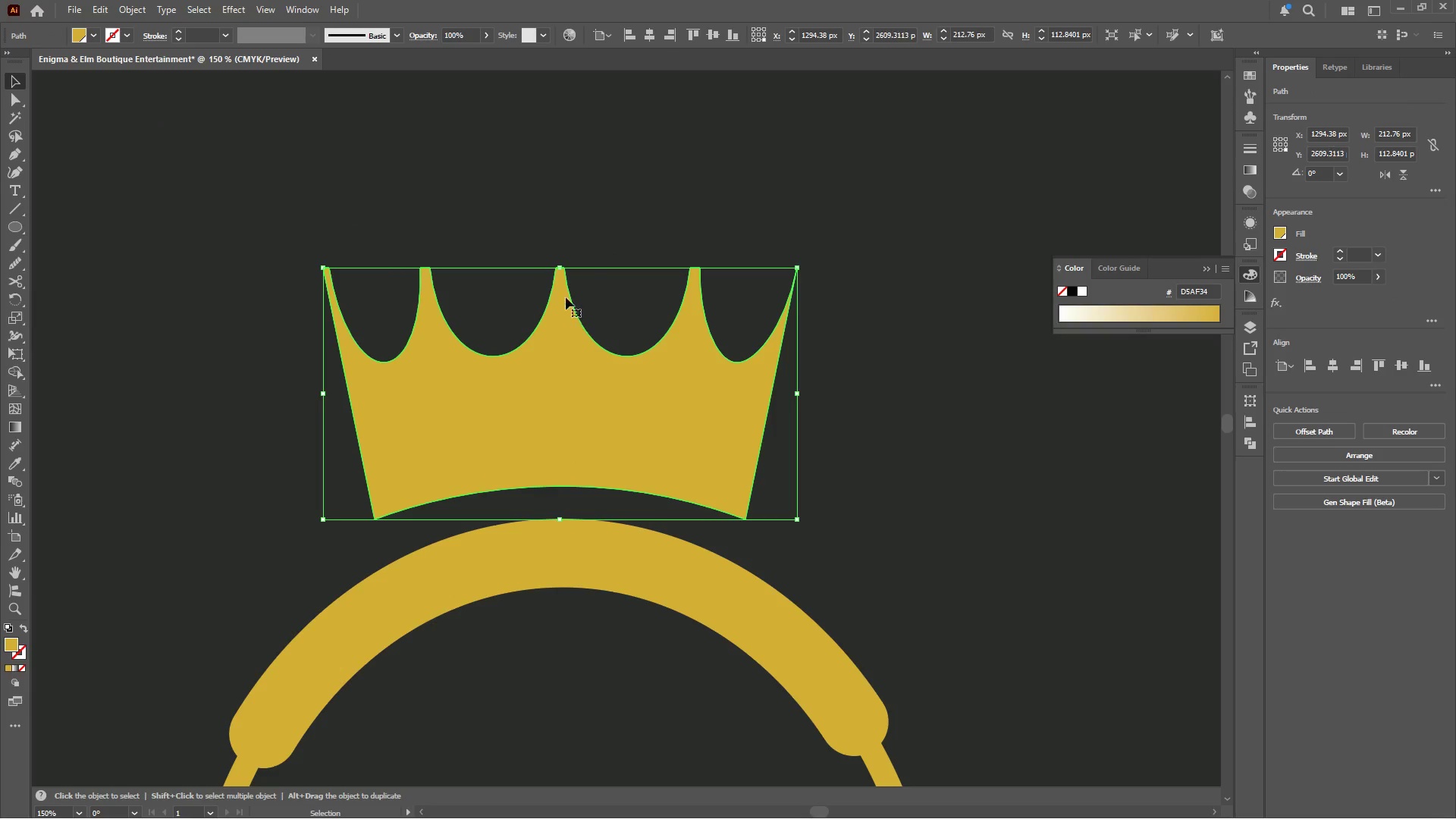 
hold_key(key=ShiftLeft, duration=1.78)
left_click_drag(start_coordinate=[561, 270], to_coordinate=[568, 238])
 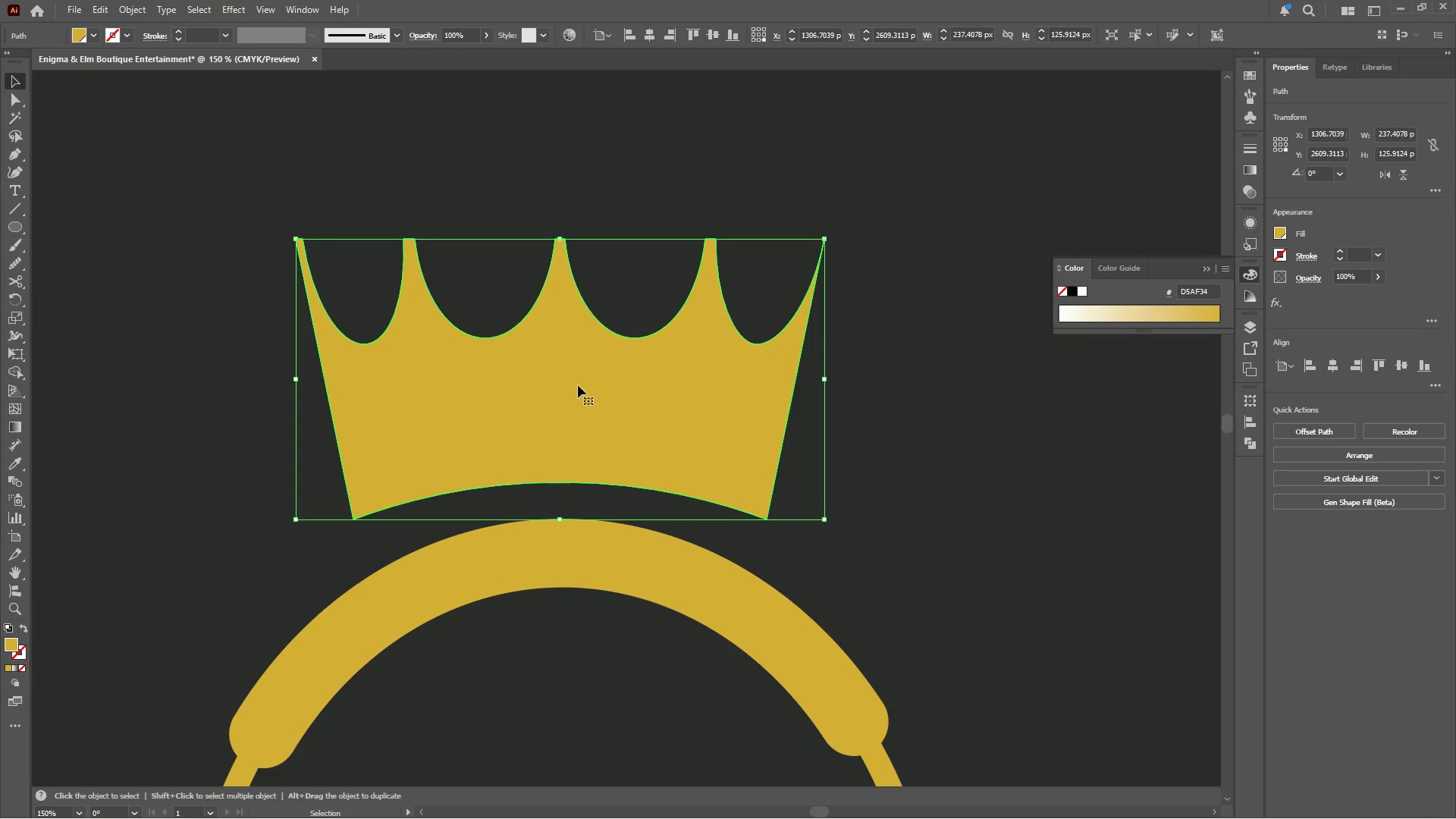 
left_click_drag(start_coordinate=[578, 385], to_coordinate=[576, 401])
 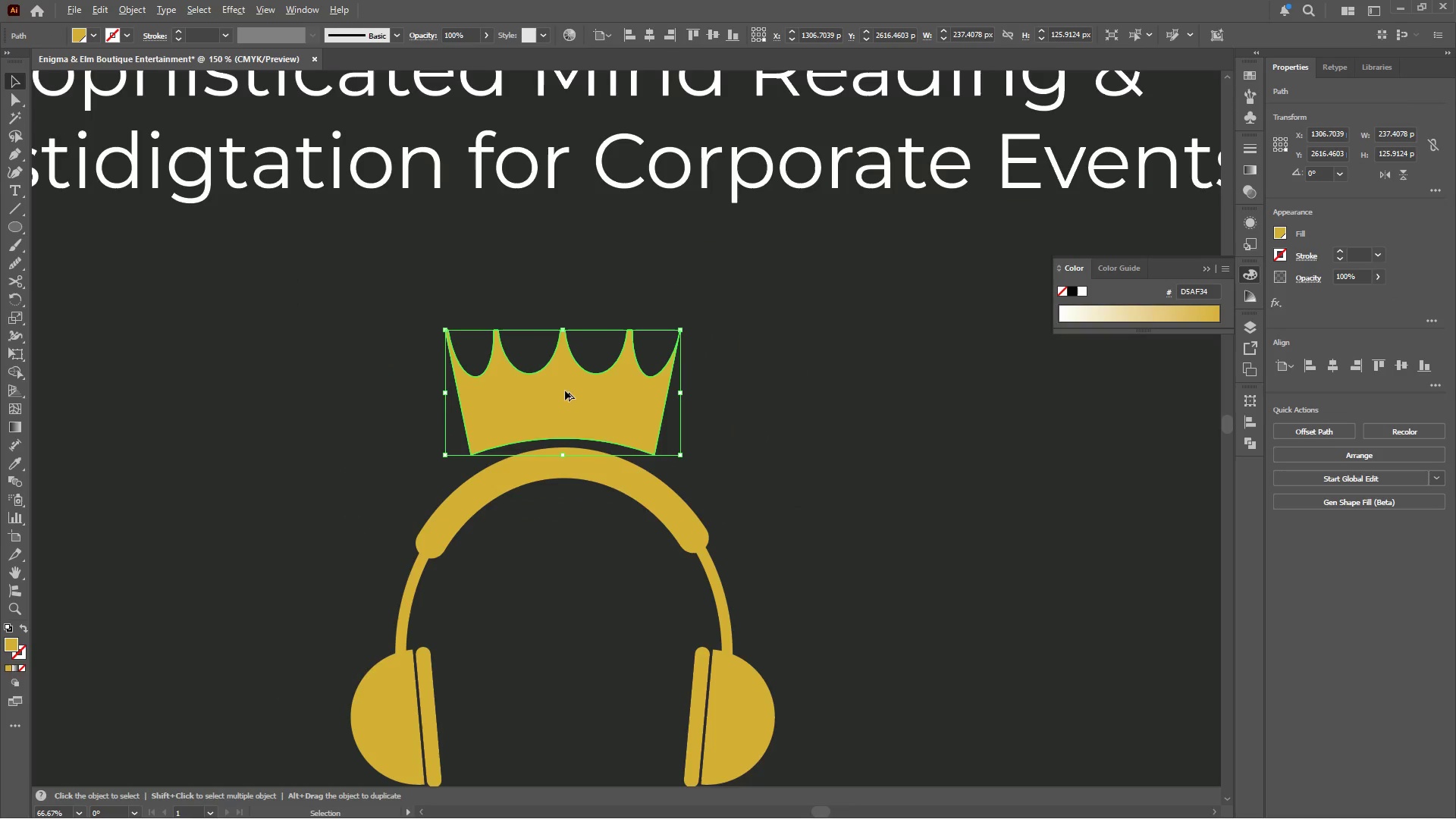 
hold_key(key=ShiftLeft, duration=0.97)
 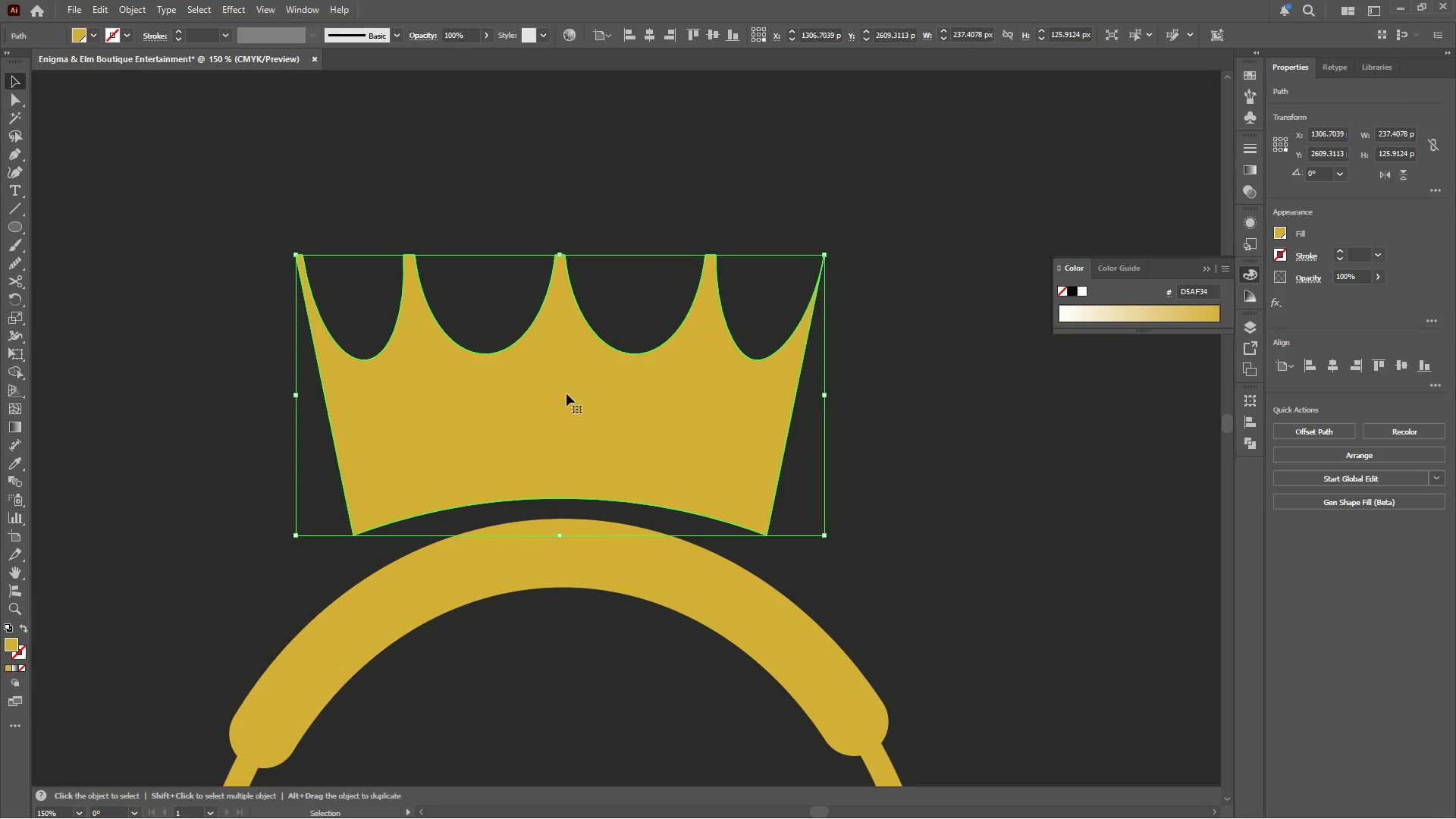 
hold_key(key=AltLeft, duration=0.41)
scroll: coordinate [565, 391], scroll_direction: down, amount: 2.0
 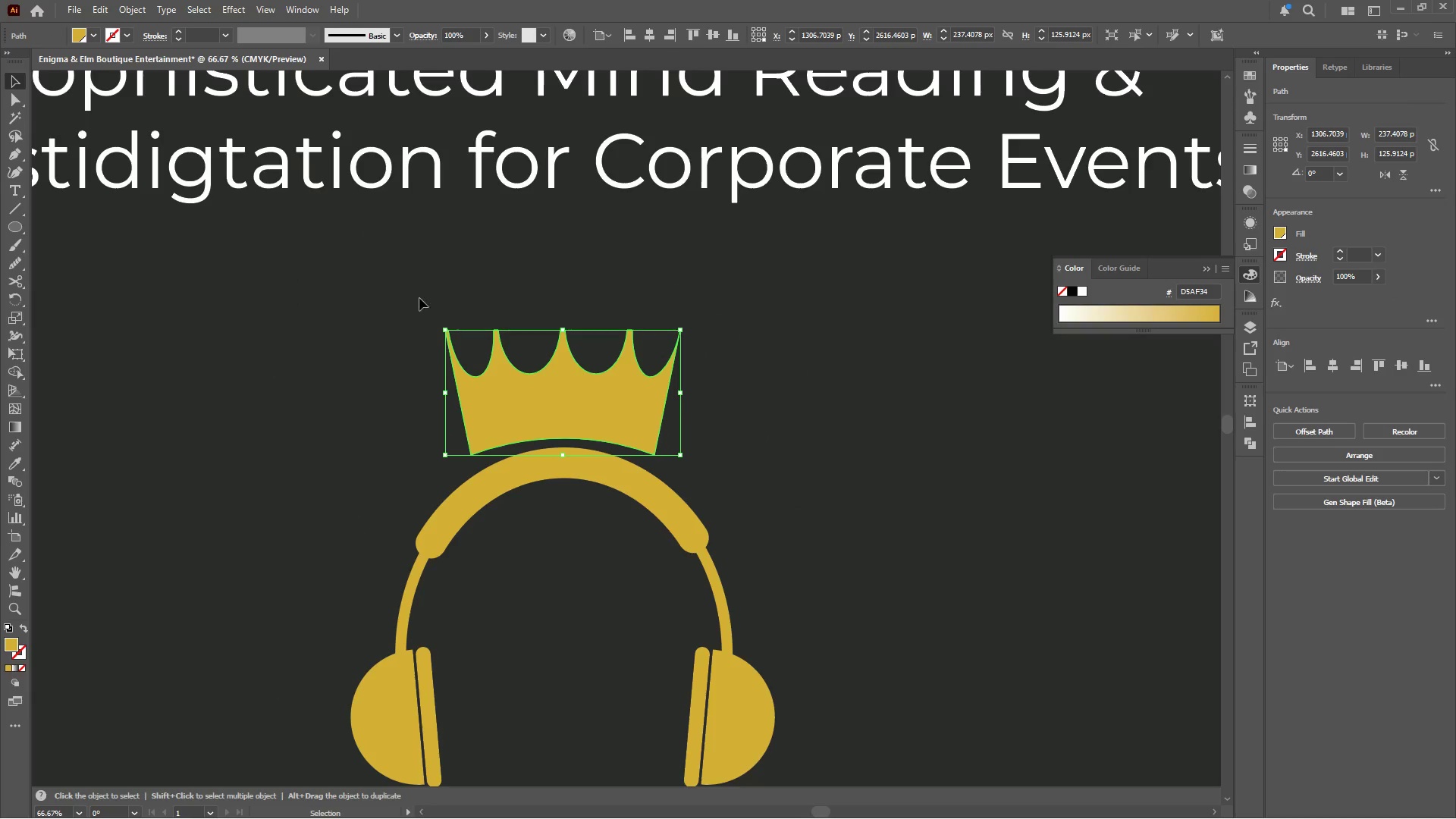 
left_click([406, 290])
 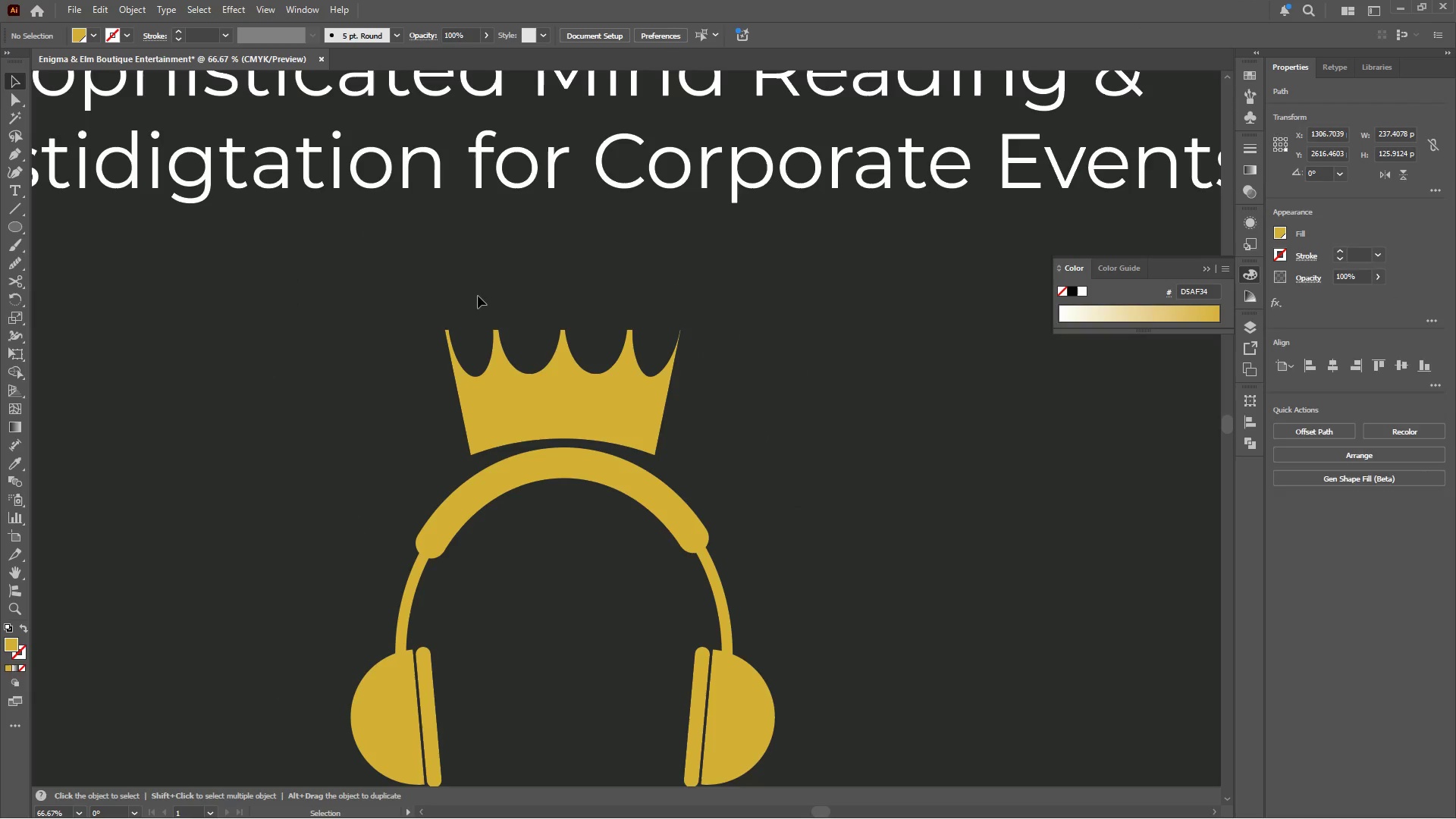 
hold_key(key=AltLeft, duration=0.5)
scroll: coordinate [520, 314], scroll_direction: up, amount: 2.0
 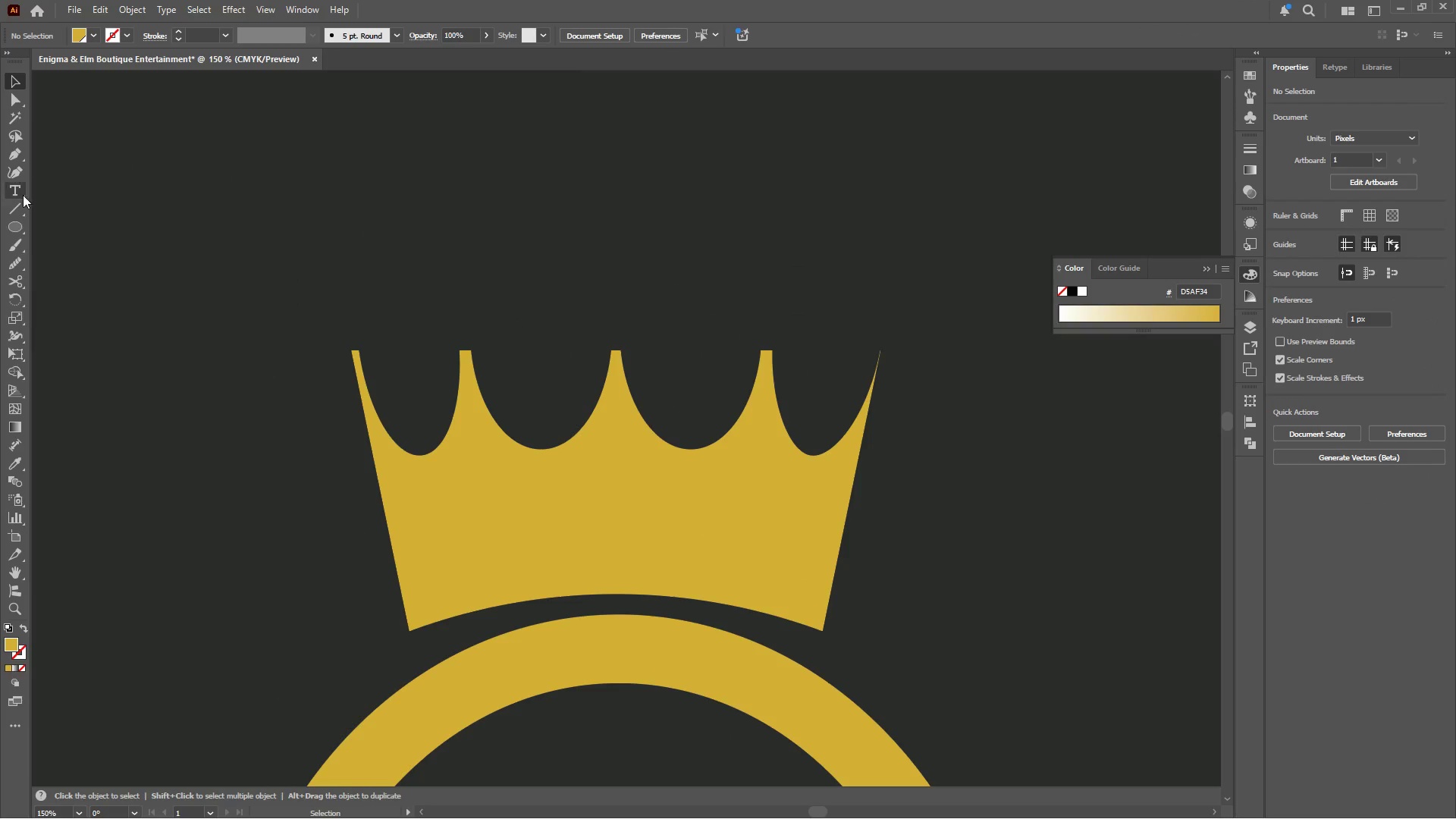 
left_click([18, 222])
 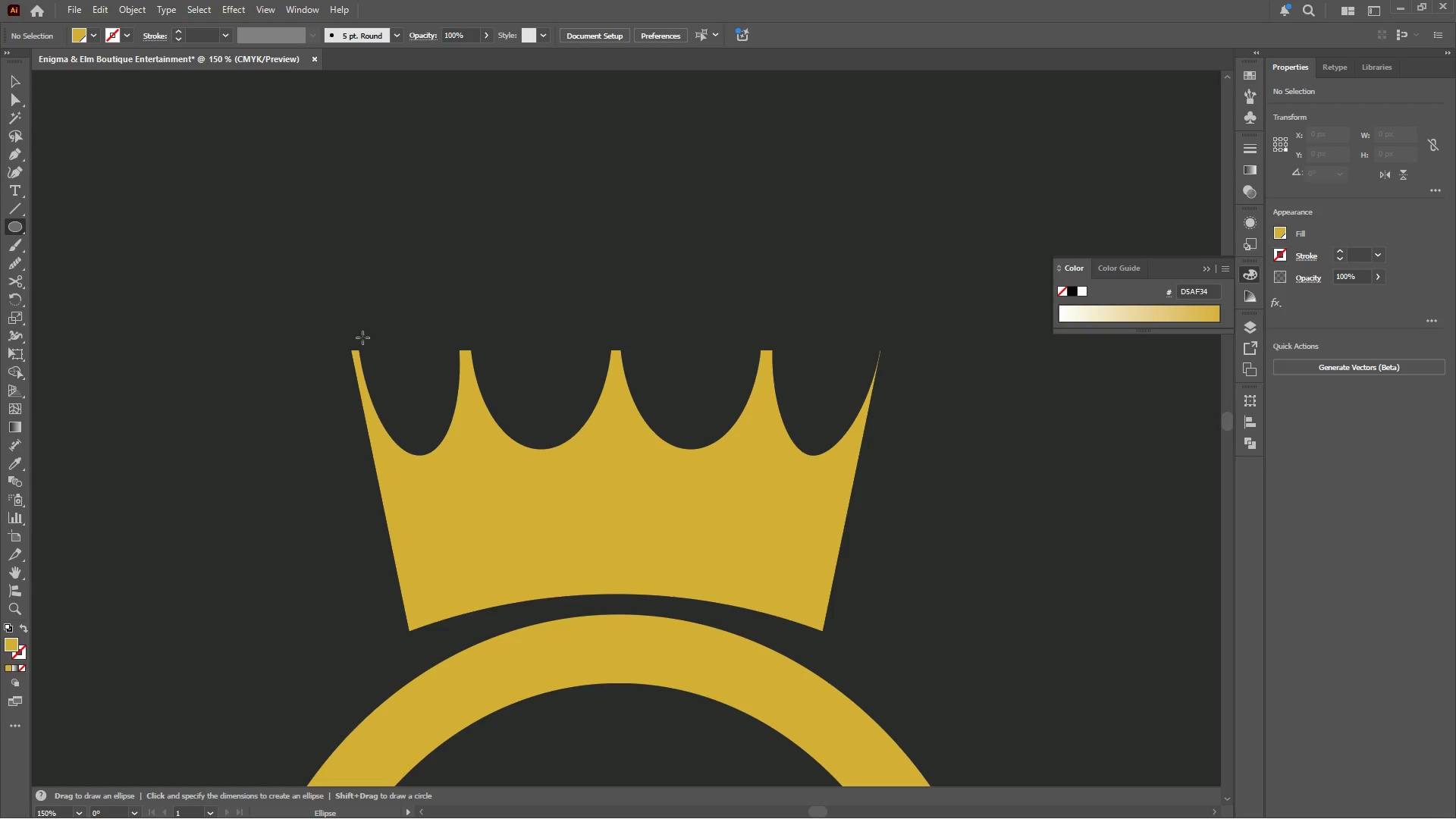 
hold_key(key=AltLeft, duration=0.39)
scroll: coordinate [638, 337], scroll_direction: up, amount: 2.0
 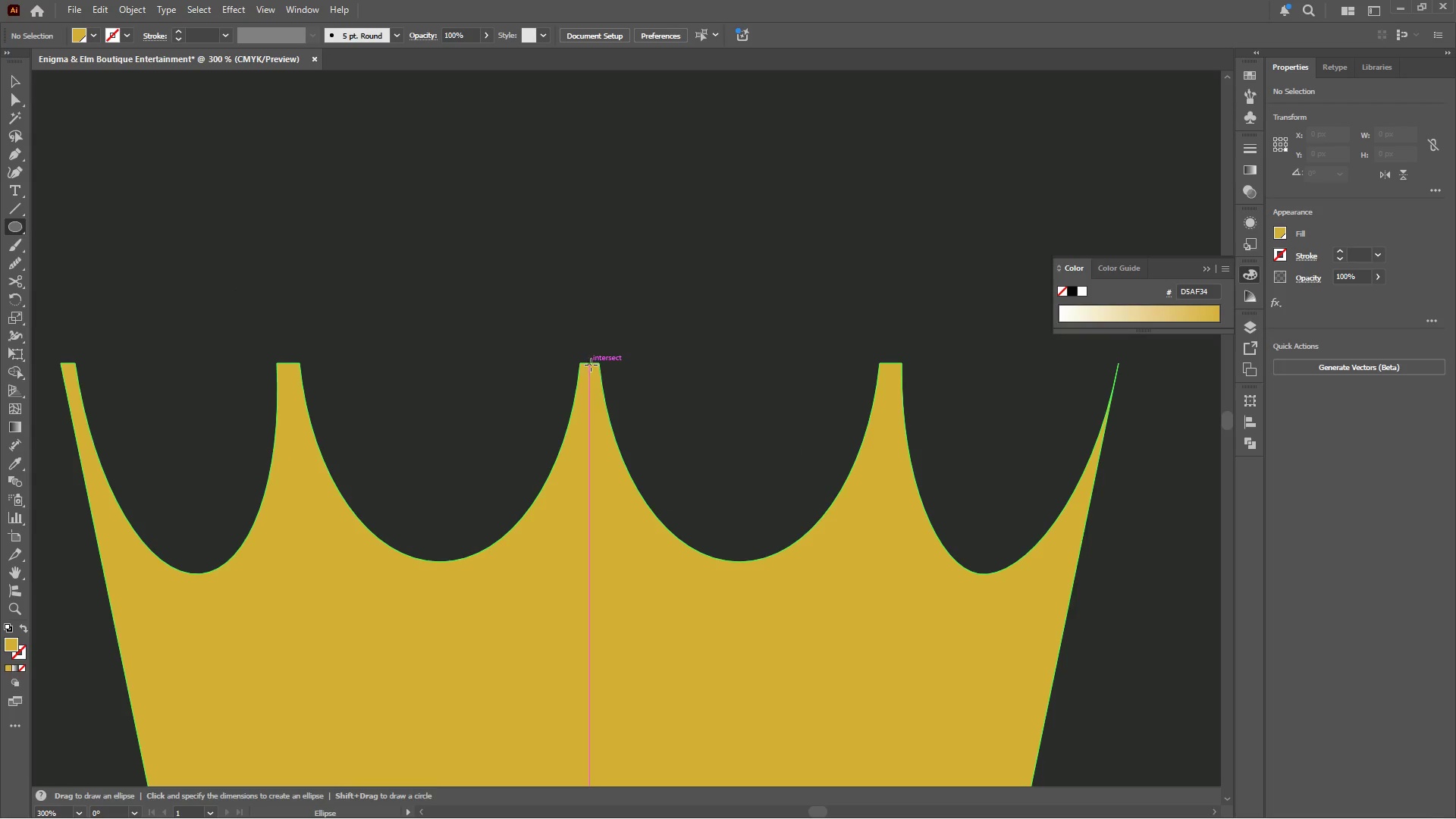 
hold_key(key=AltLeft, duration=1.72)
left_click_drag(start_coordinate=[589, 366], to_coordinate=[606, 310])
 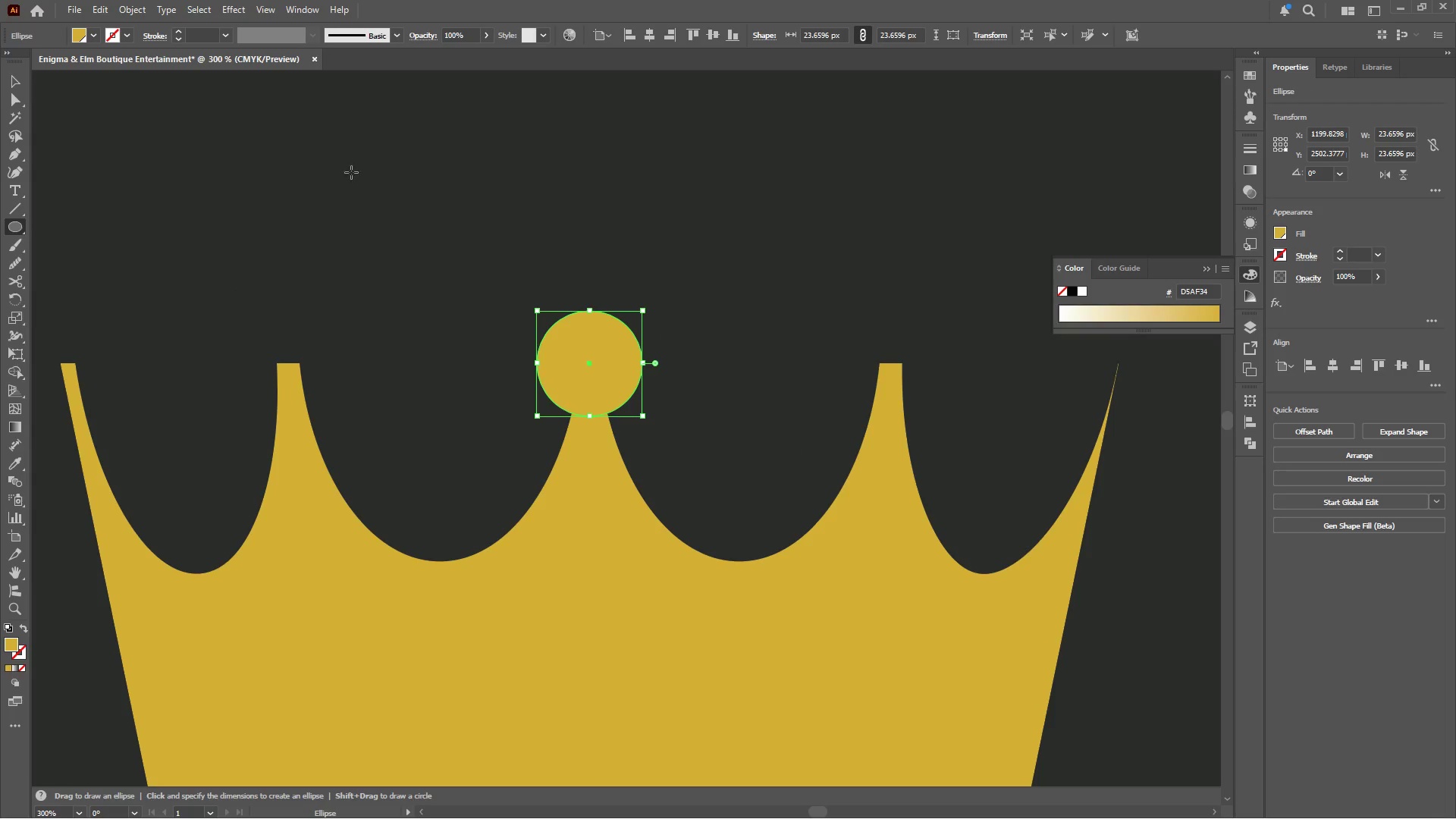 
hold_key(key=ShiftLeft, duration=1.69)
 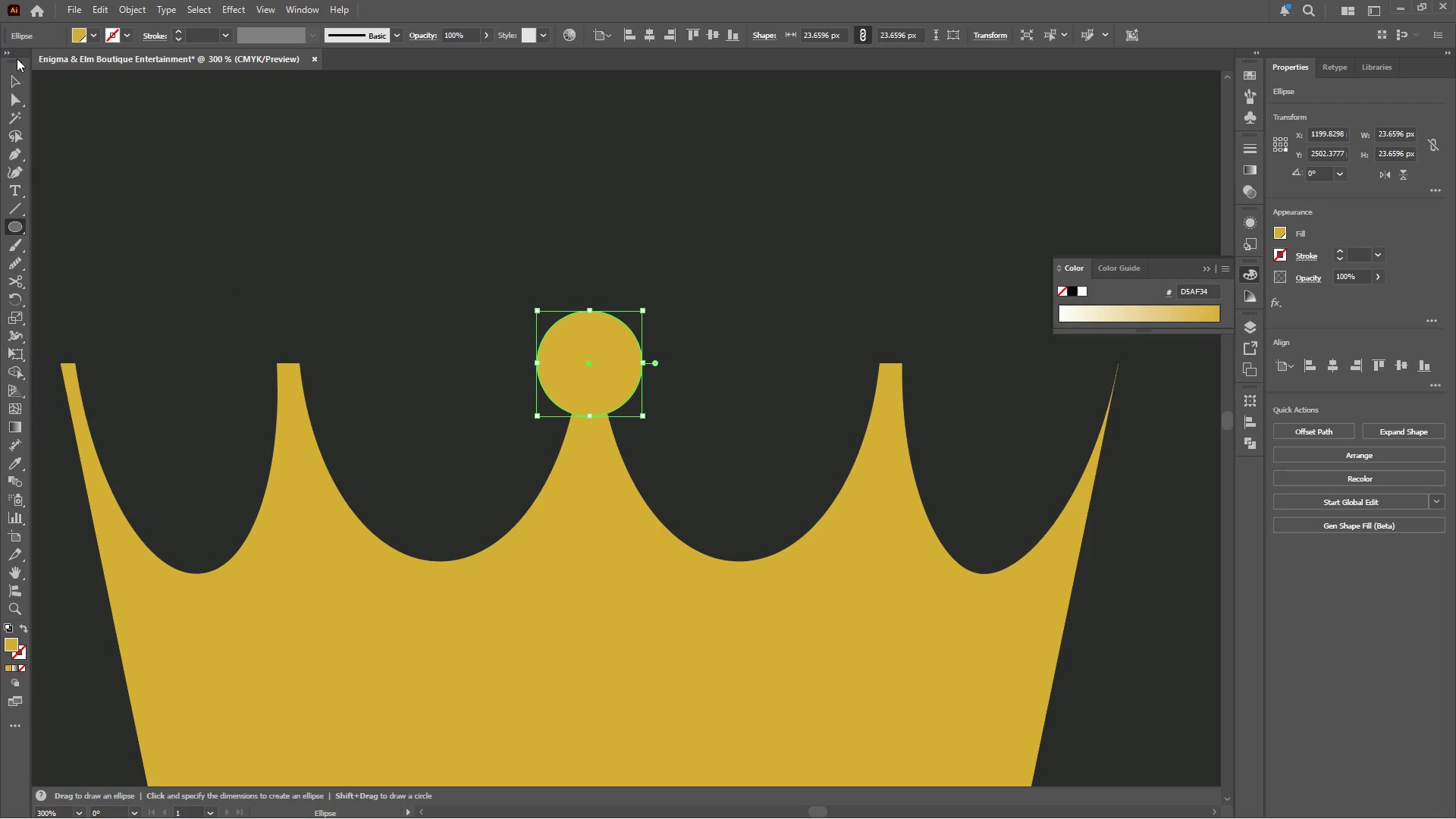 
left_click_drag(start_coordinate=[12, 74], to_coordinate=[17, 76])
 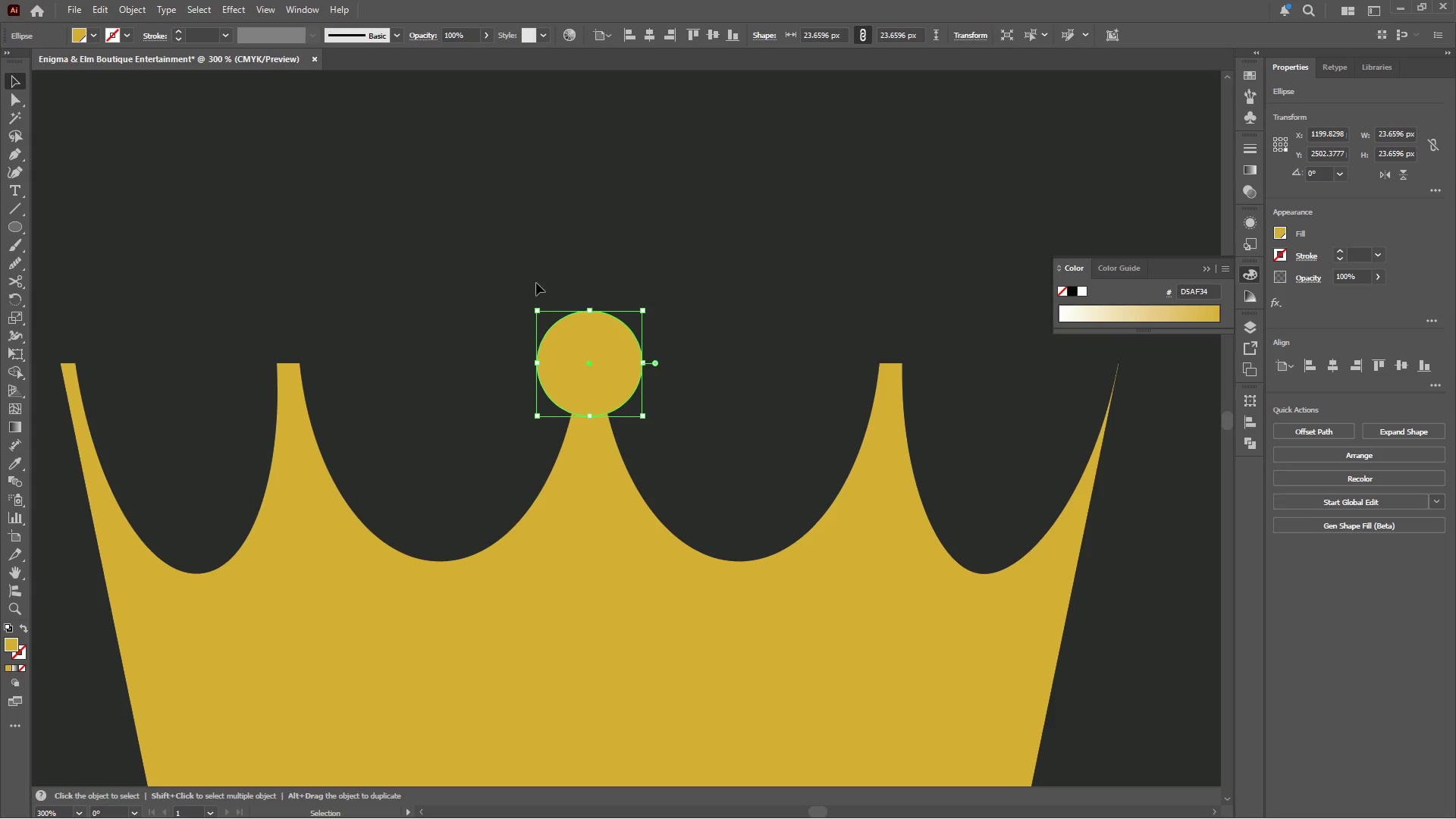 
hold_key(key=ShiftLeft, duration=1.03)
left_click_drag(start_coordinate=[592, 308], to_coordinate=[592, 299])
 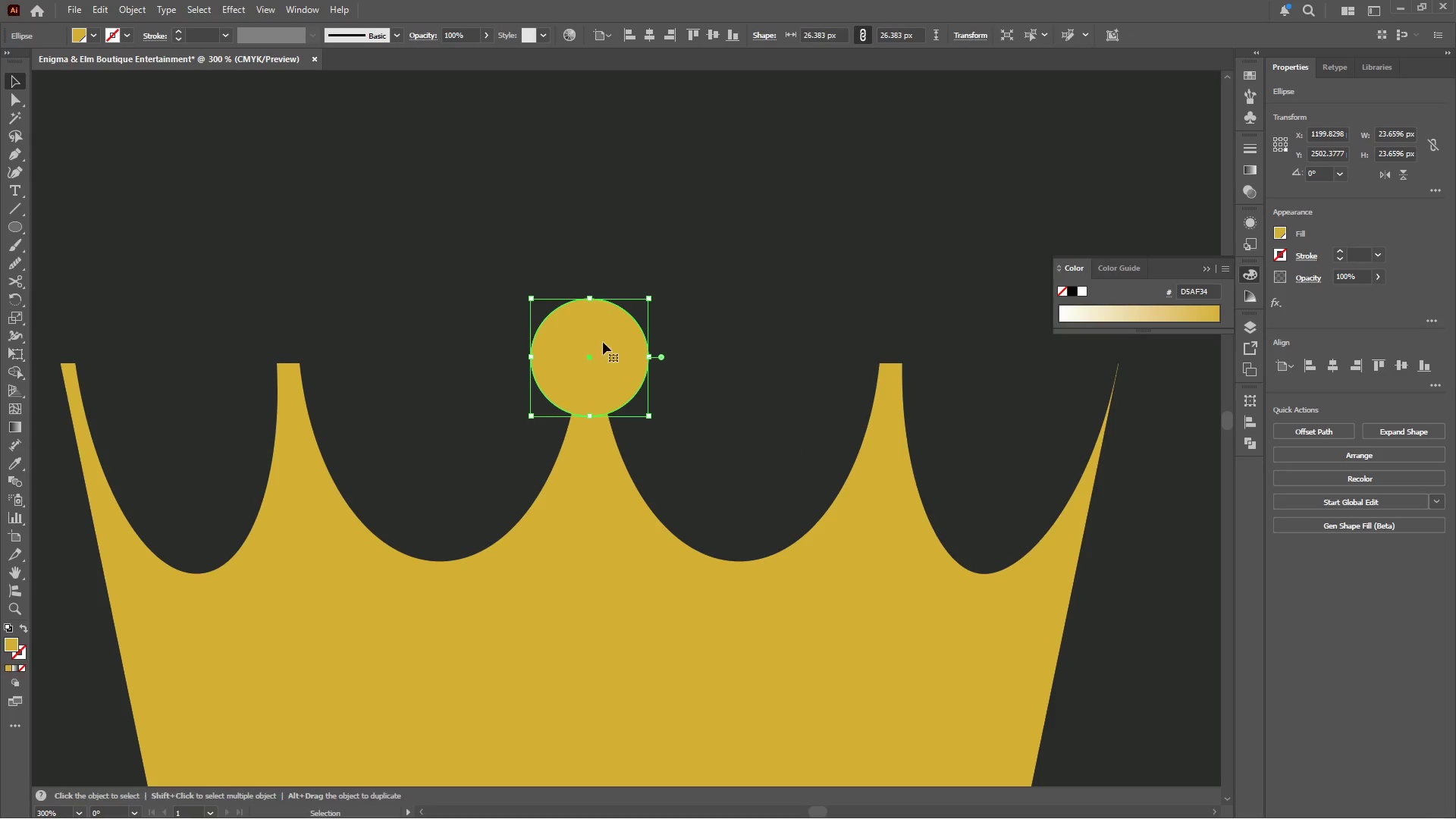 
left_click_drag(start_coordinate=[603, 342], to_coordinate=[606, 312])
 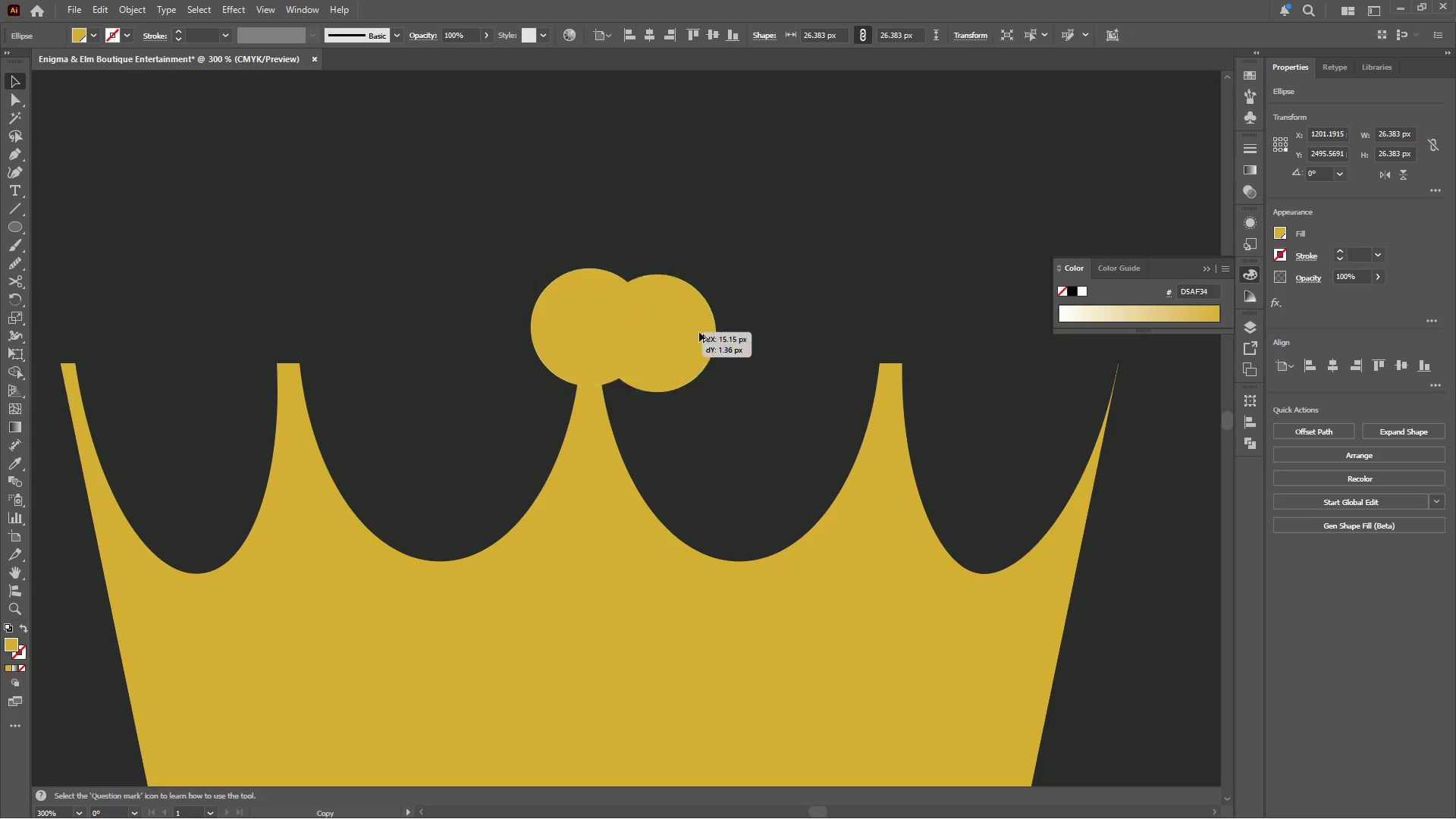 
hold_key(key=ShiftLeft, duration=2.28)
 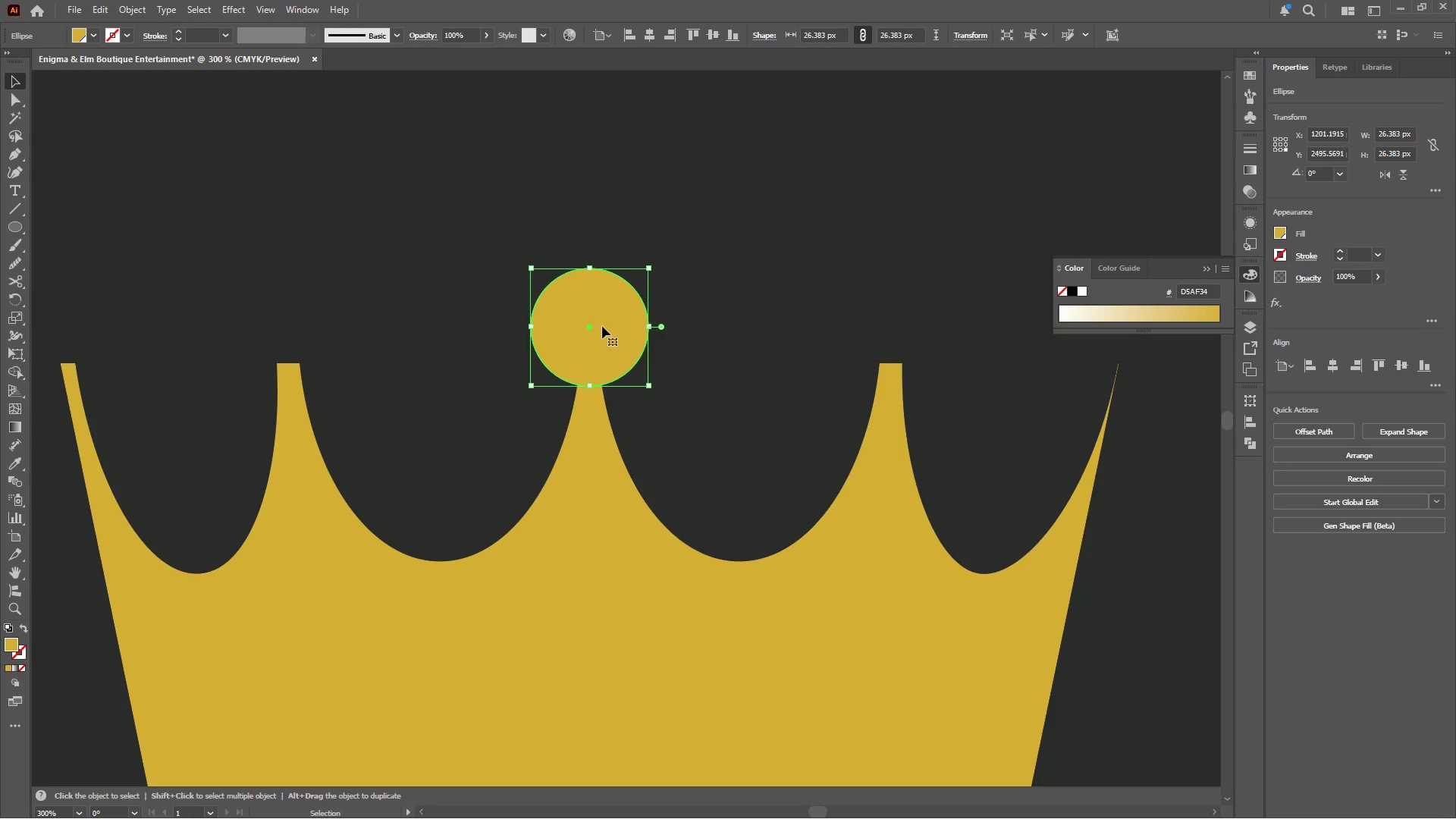 
hold_key(key=AltLeft, duration=1.55)
left_click_drag(start_coordinate=[604, 326], to_coordinate=[912, 332])
 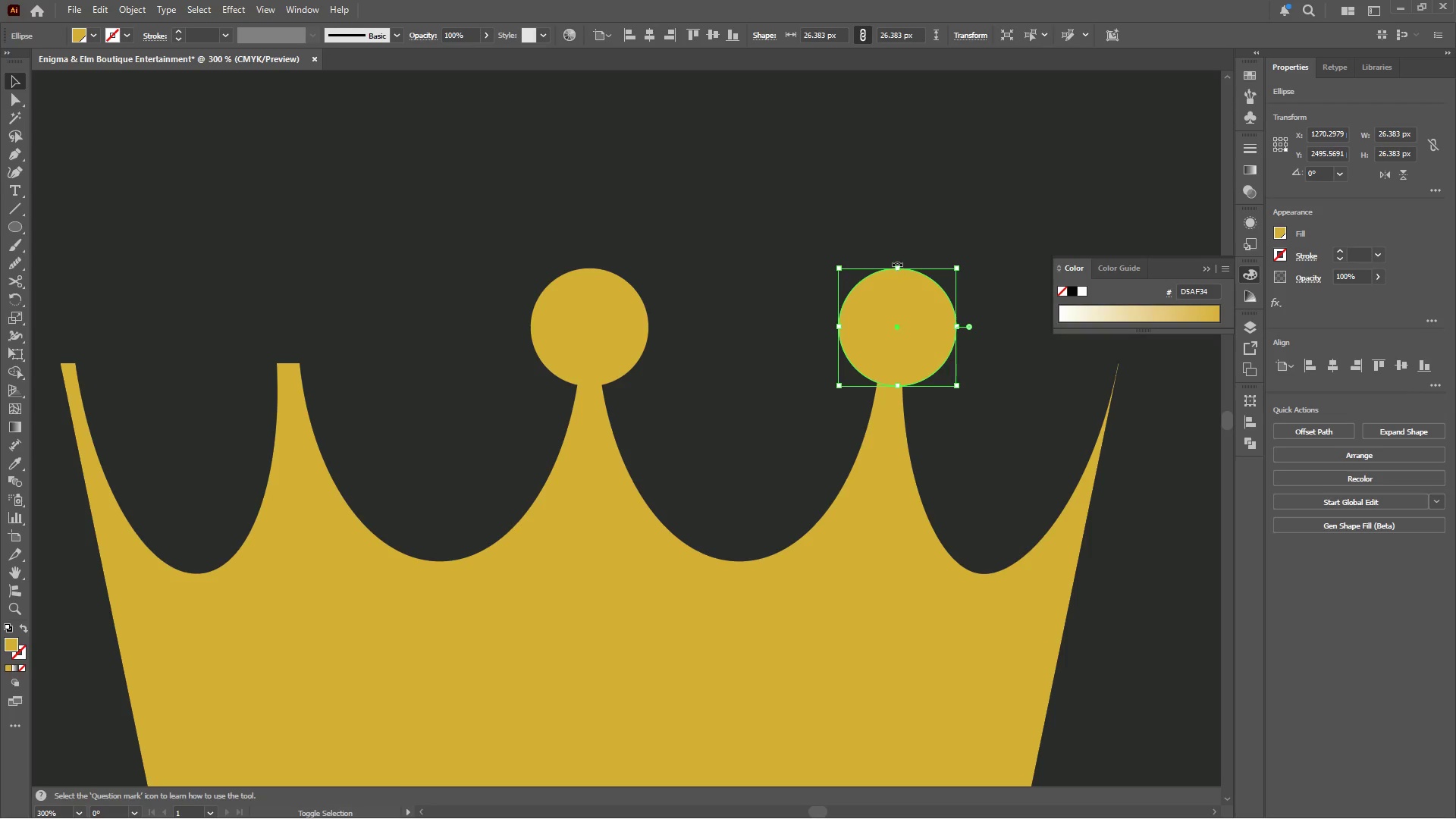 
hold_key(key=ShiftLeft, duration=1.33)
 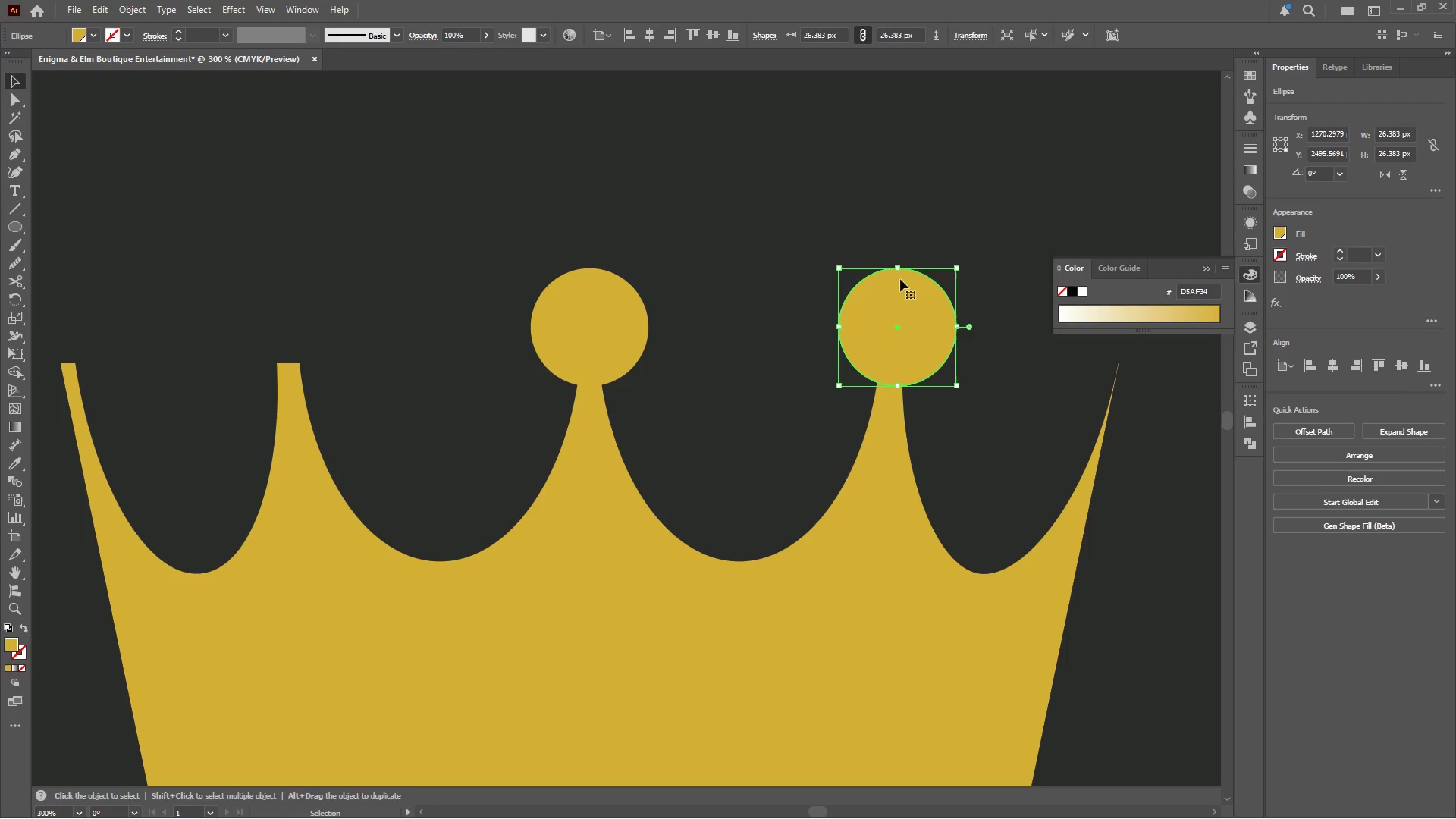 
hold_key(key=ShiftLeft, duration=2.47)
left_click_drag(start_coordinate=[897, 271], to_coordinate=[897, 306])
 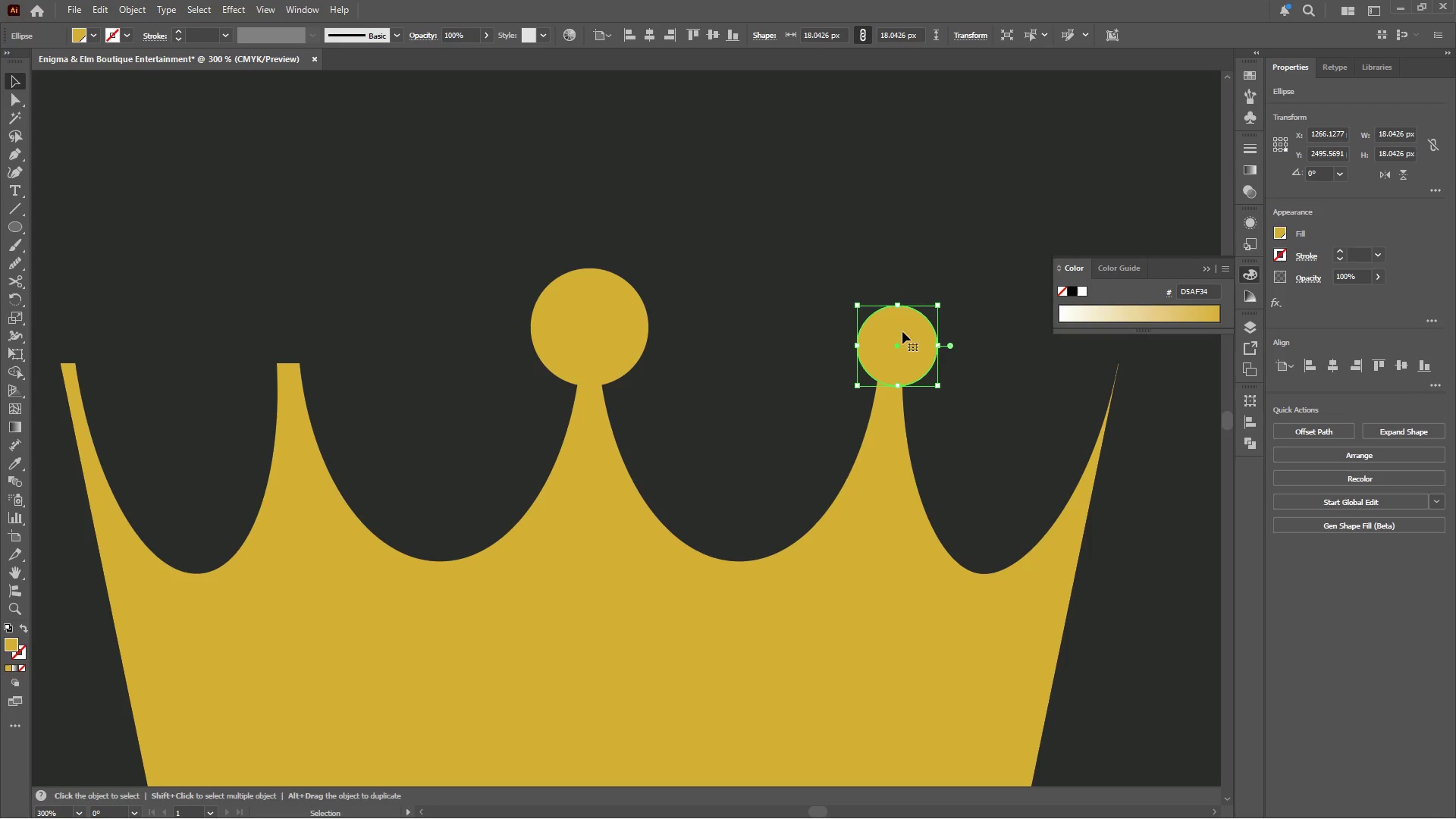 
hold_key(key=AltLeft, duration=3.19)
left_click_drag(start_coordinate=[915, 337], to_coordinate=[309, 337])
 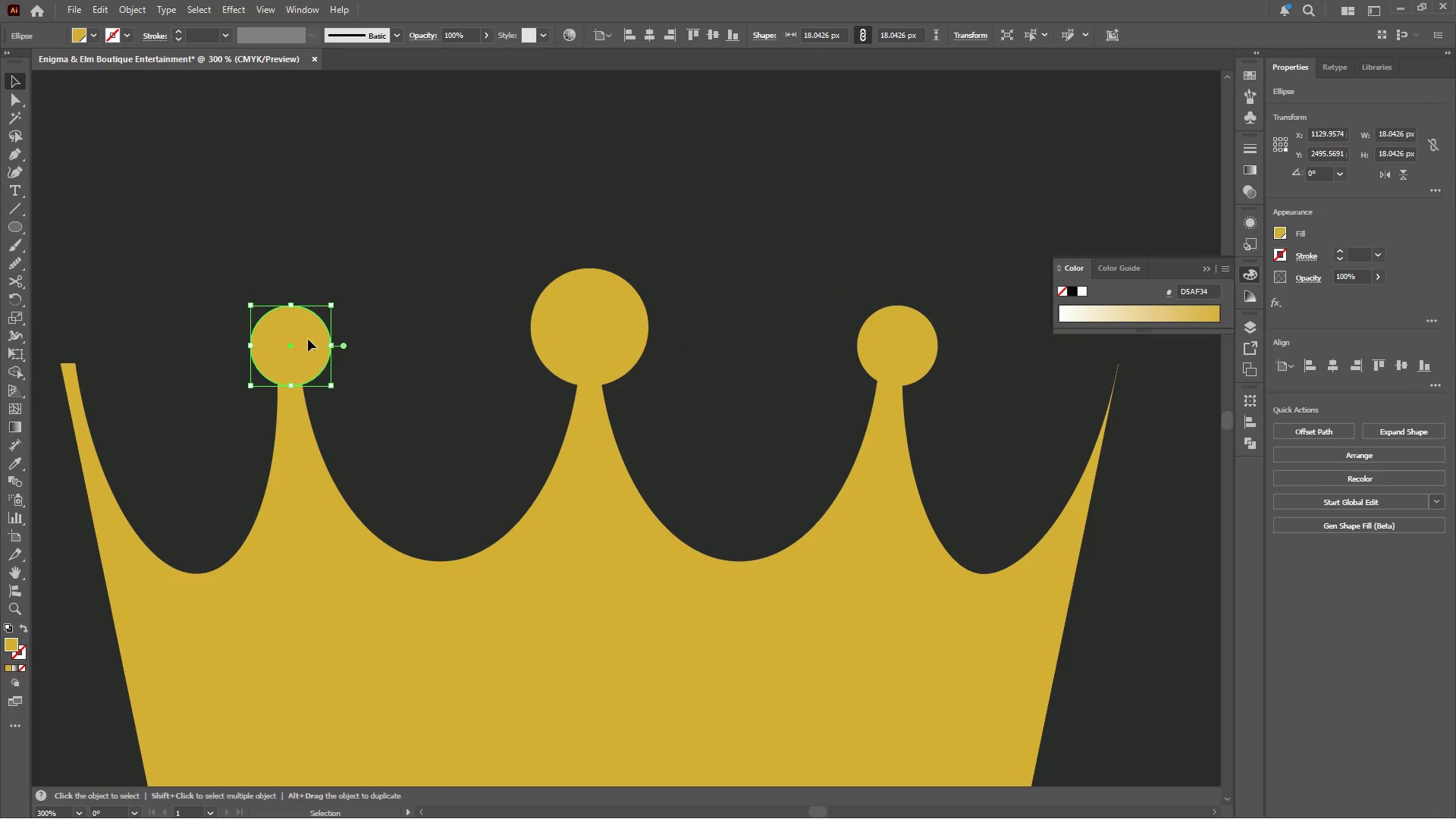 
hold_key(key=ShiftLeft, duration=2.94)
 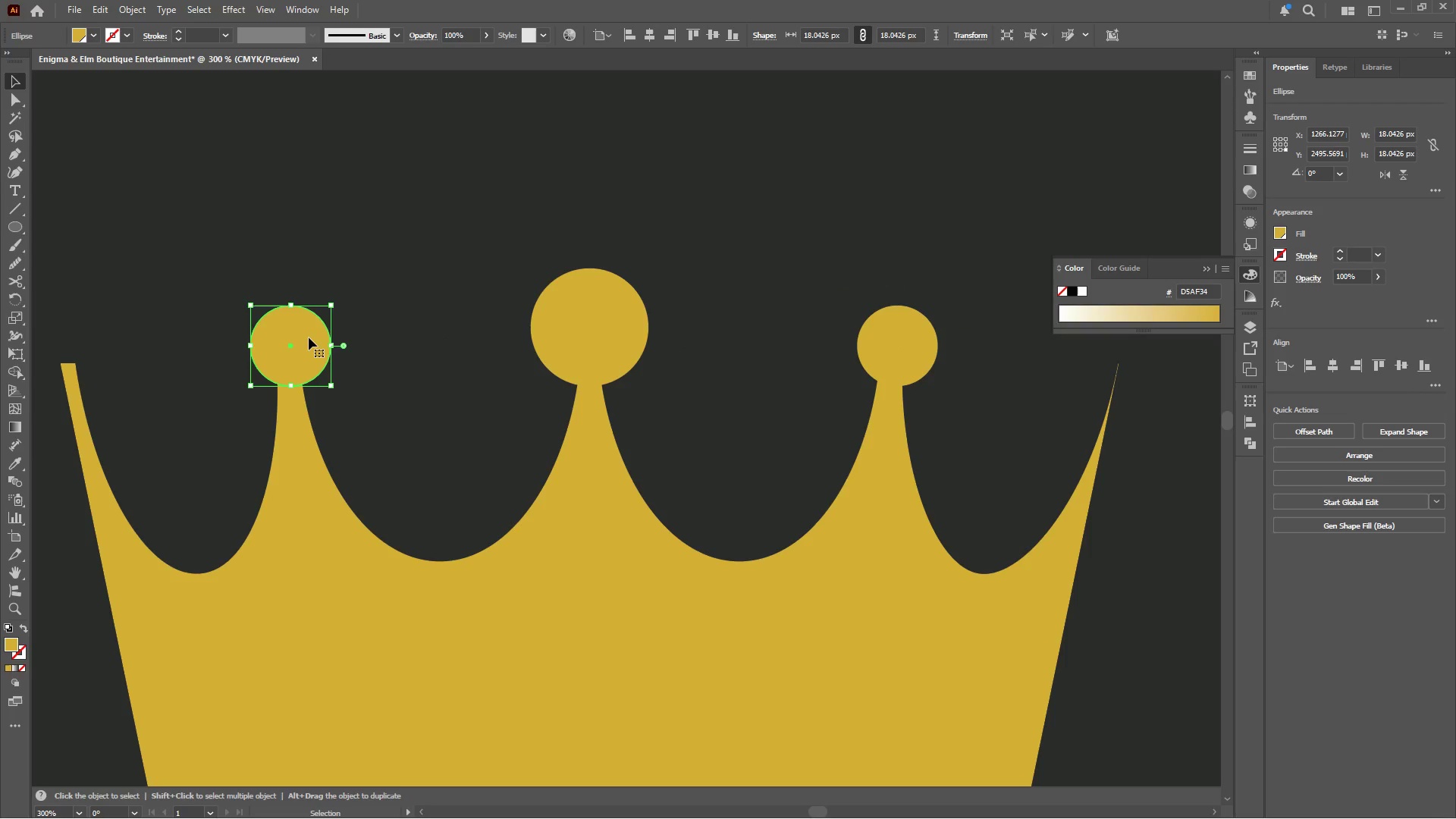 
hold_key(key=AltLeft, duration=2.84)
left_click_drag(start_coordinate=[309, 338], to_coordinate=[87, 352])
 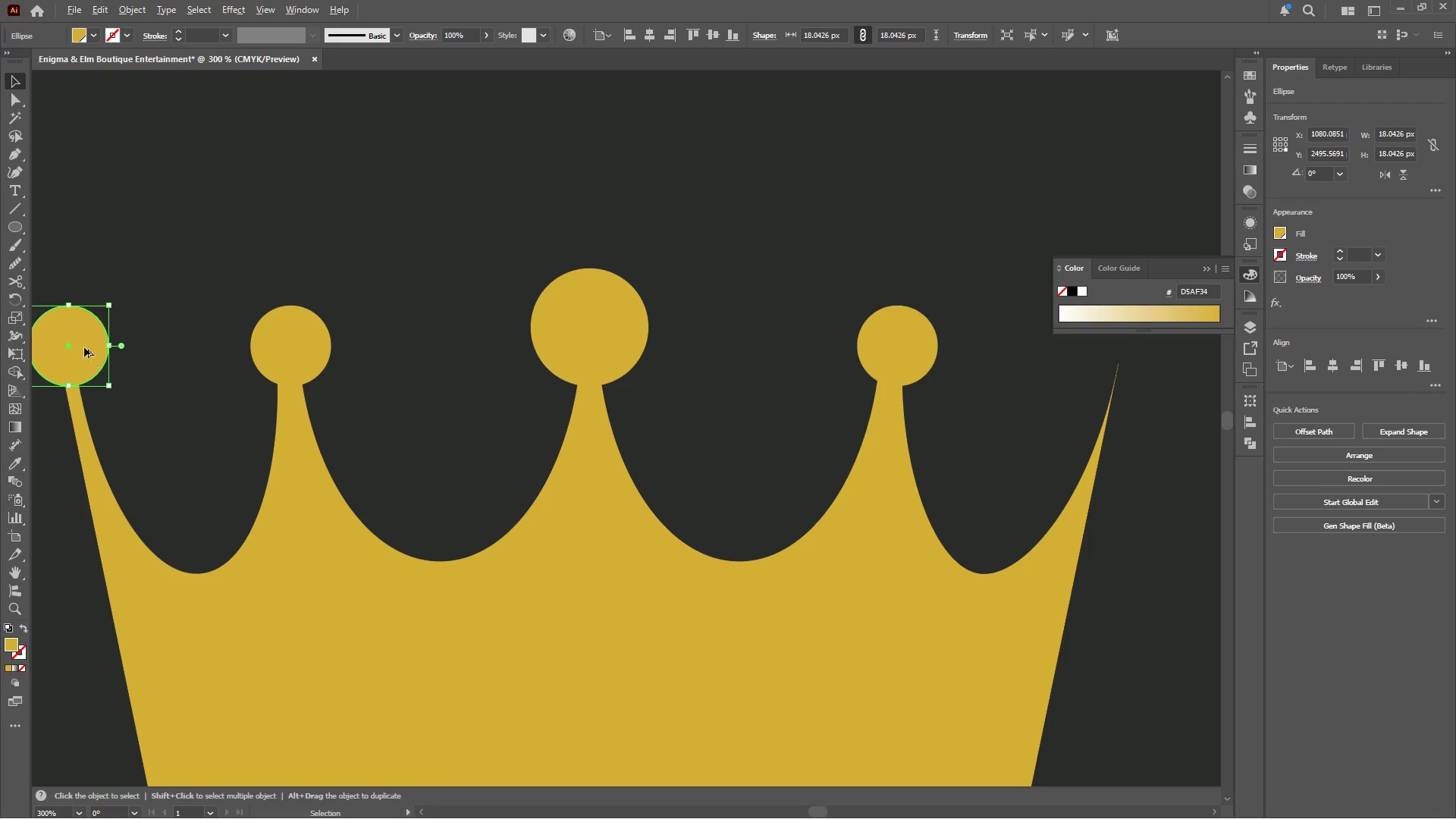 
hold_key(key=ShiftLeft, duration=1.0)
 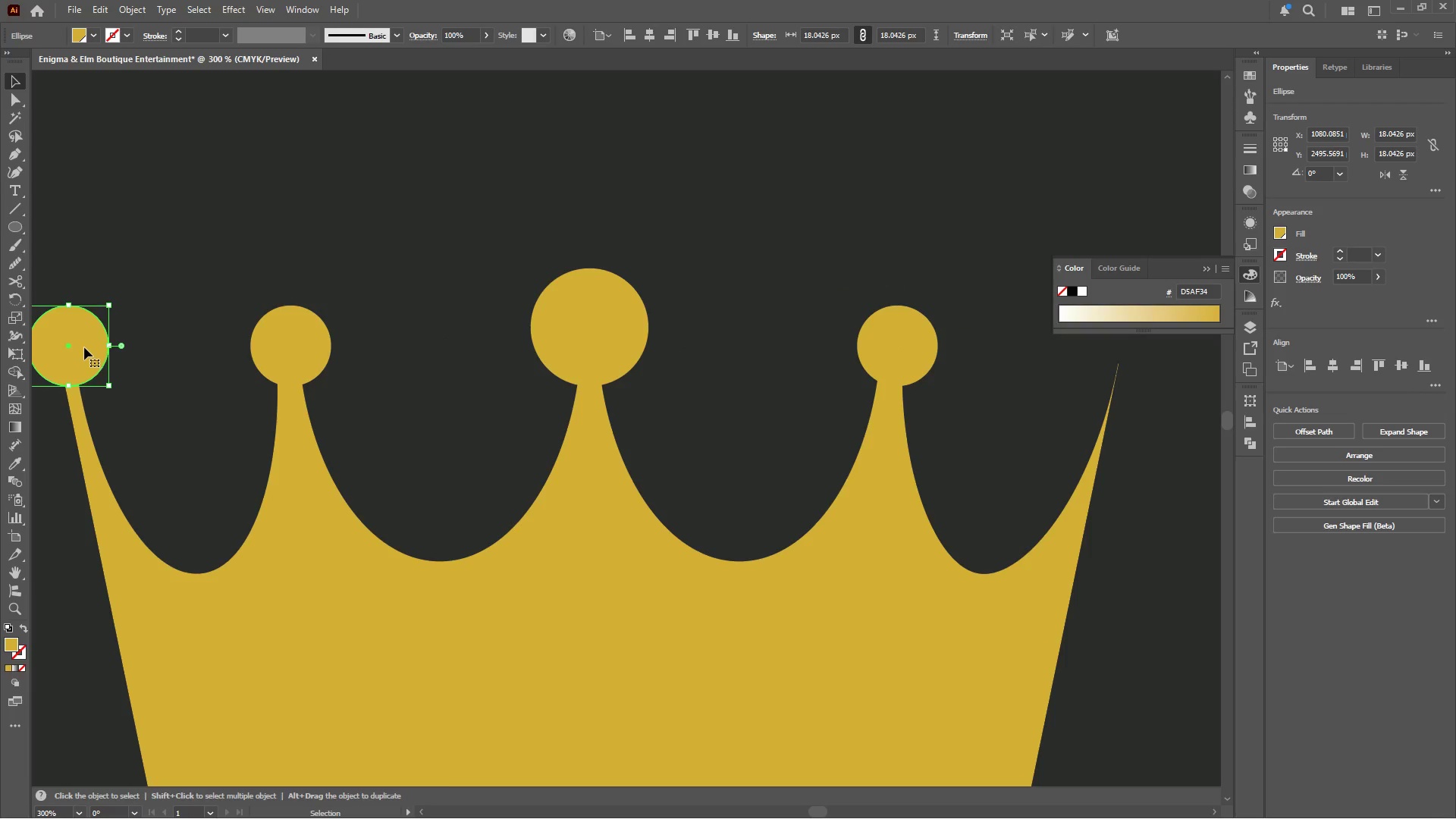 
hold_key(key=AltLeft, duration=2.62)
left_click_drag(start_coordinate=[84, 347], to_coordinate=[1134, 358])
 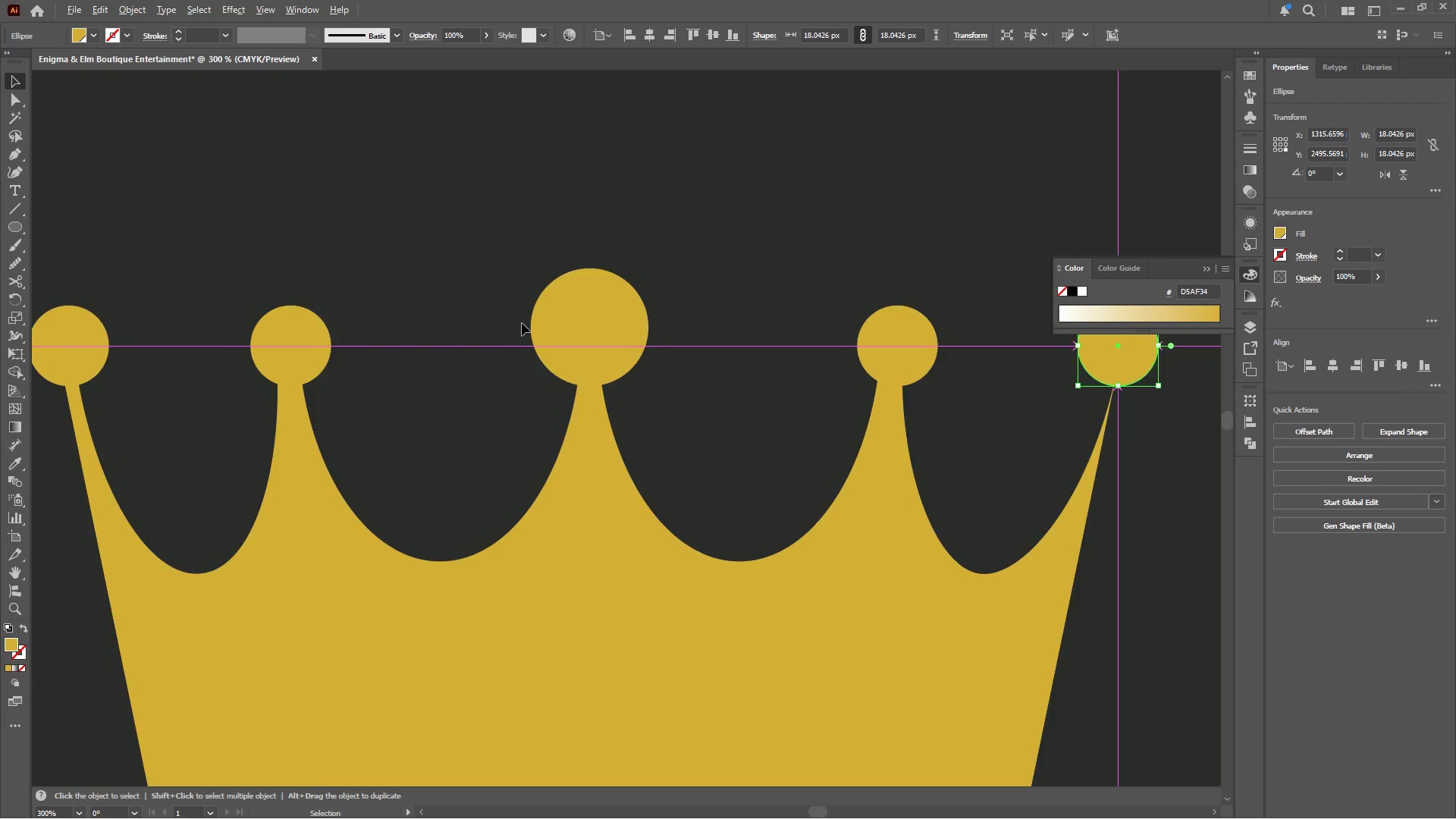 
hold_key(key=ShiftLeft, duration=2.42)
 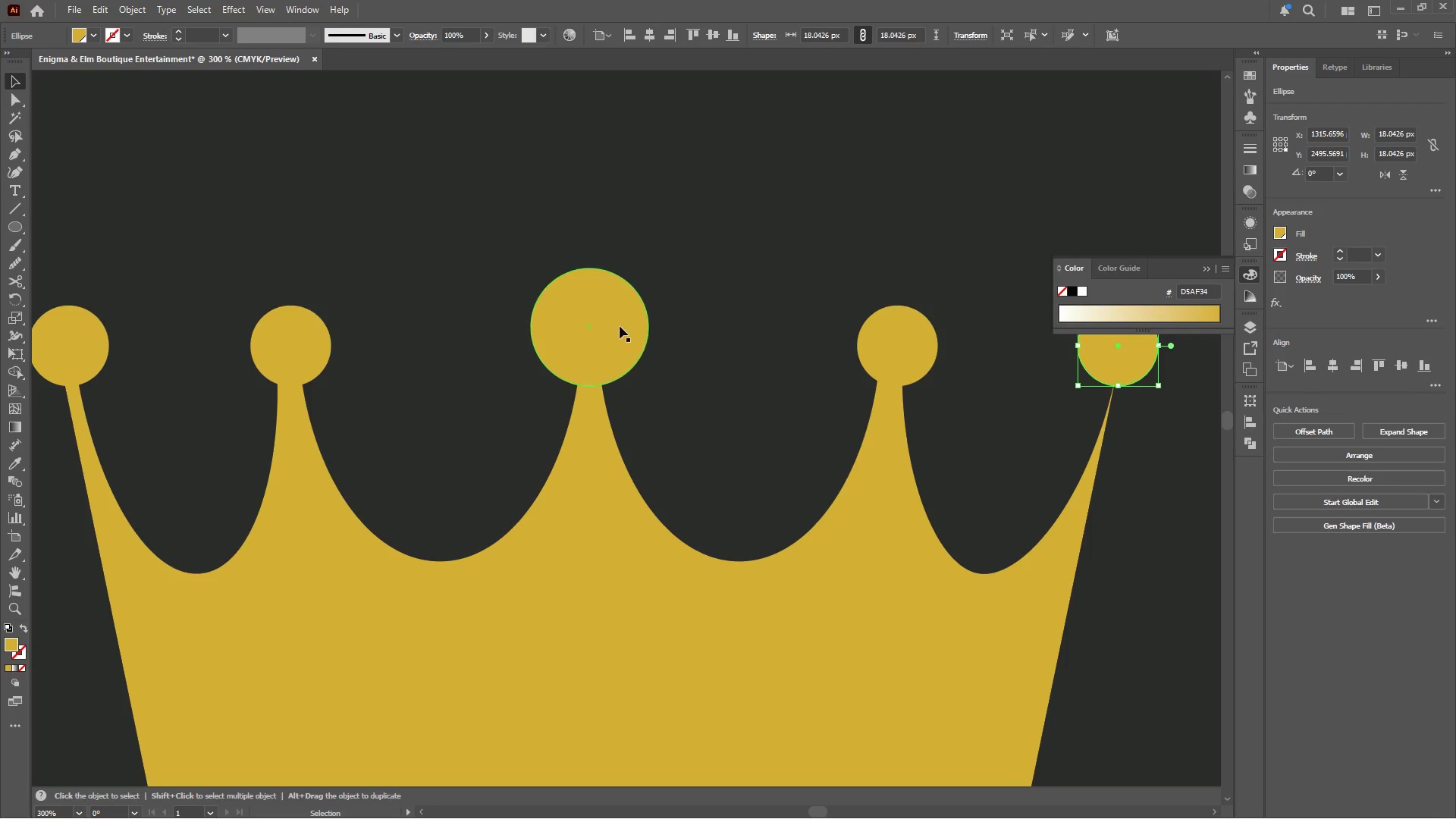 
hold_key(key=AltLeft, duration=0.5)
scroll: coordinate [522, 323], scroll_direction: down, amount: 2.0
 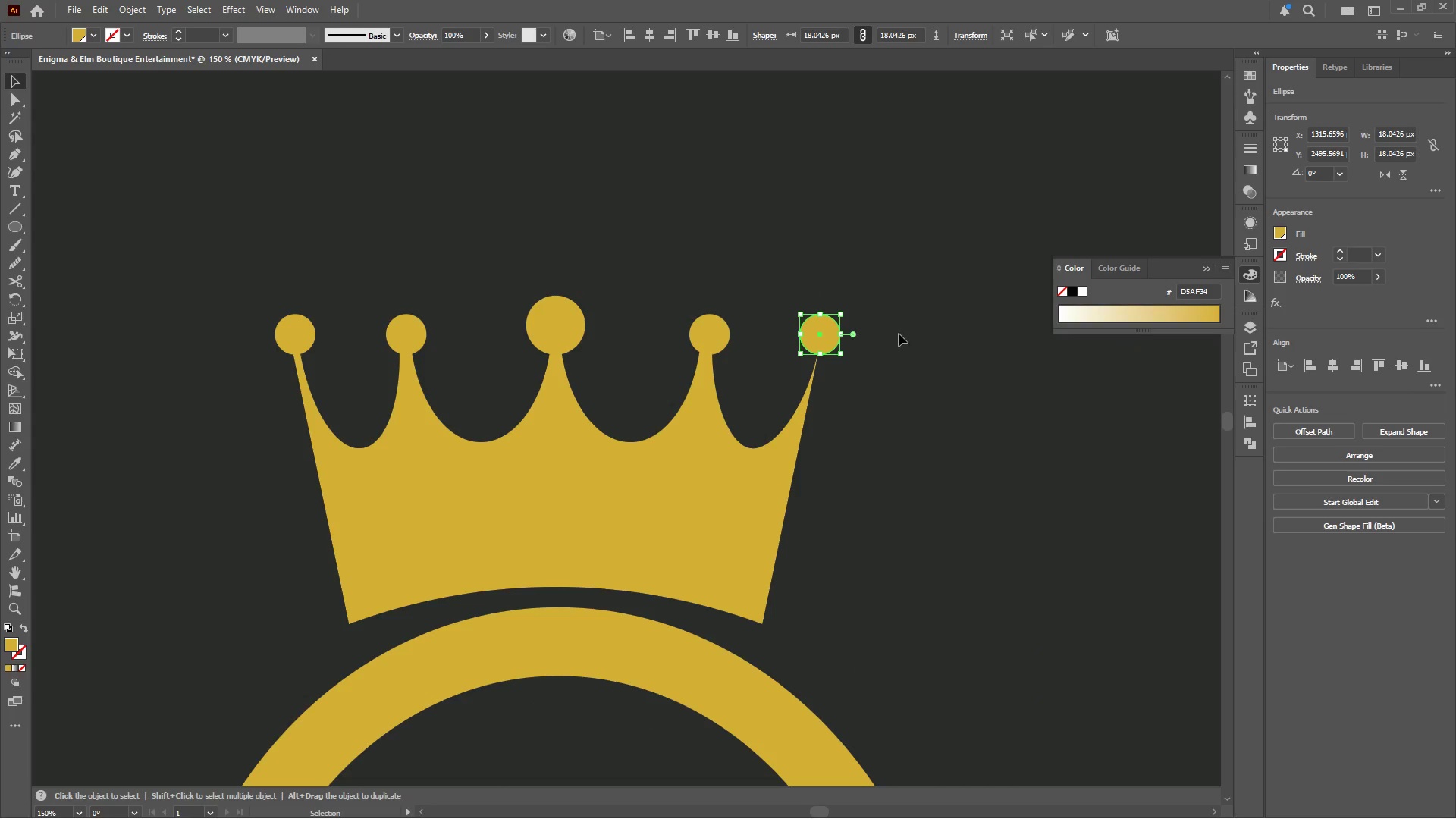 
left_click([899, 334])
 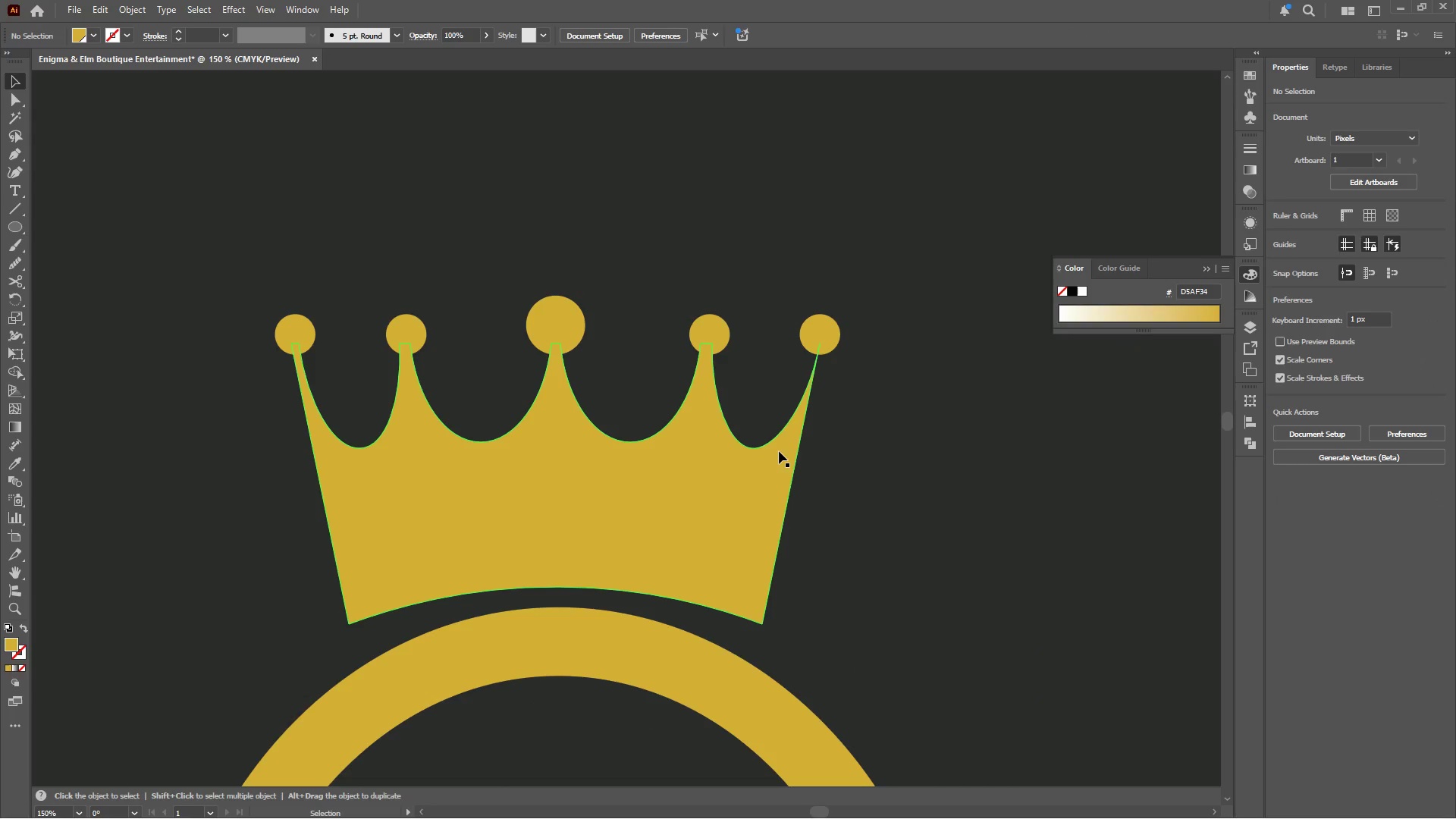 
left_click([779, 451])
 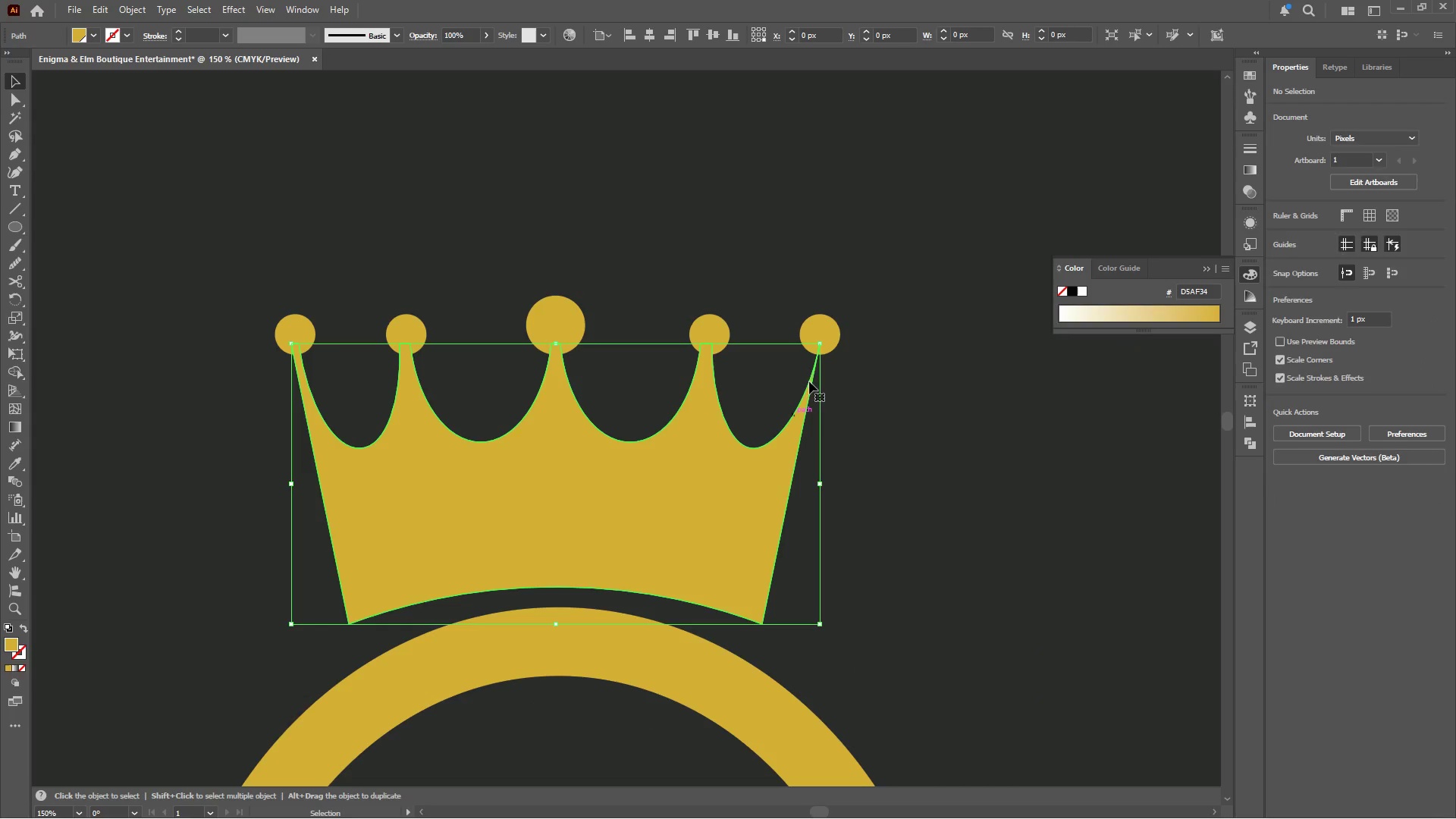 
hold_key(key=ShiftLeft, duration=3.88)
left_click([824, 323])
 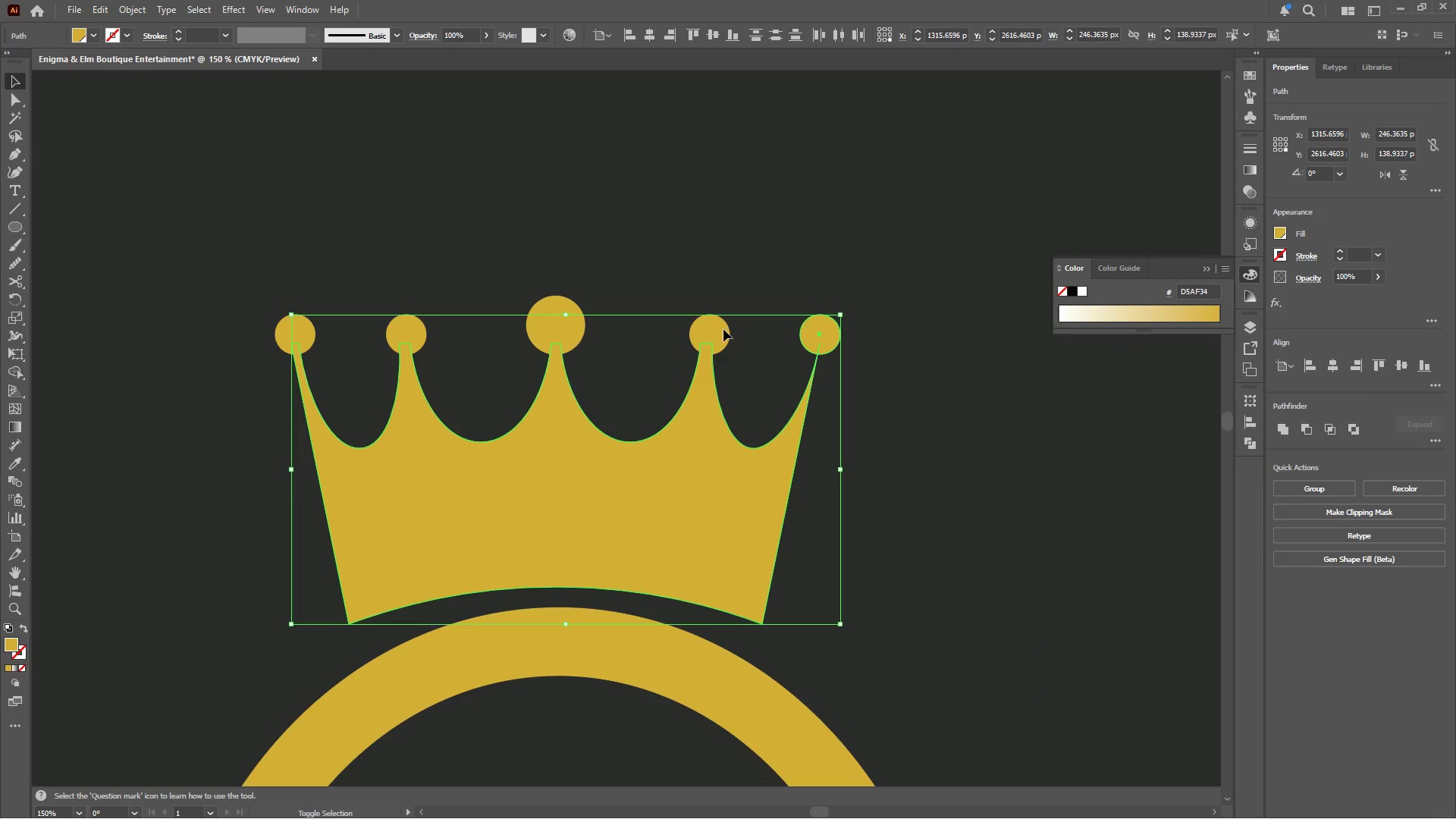 
left_click([723, 330])
 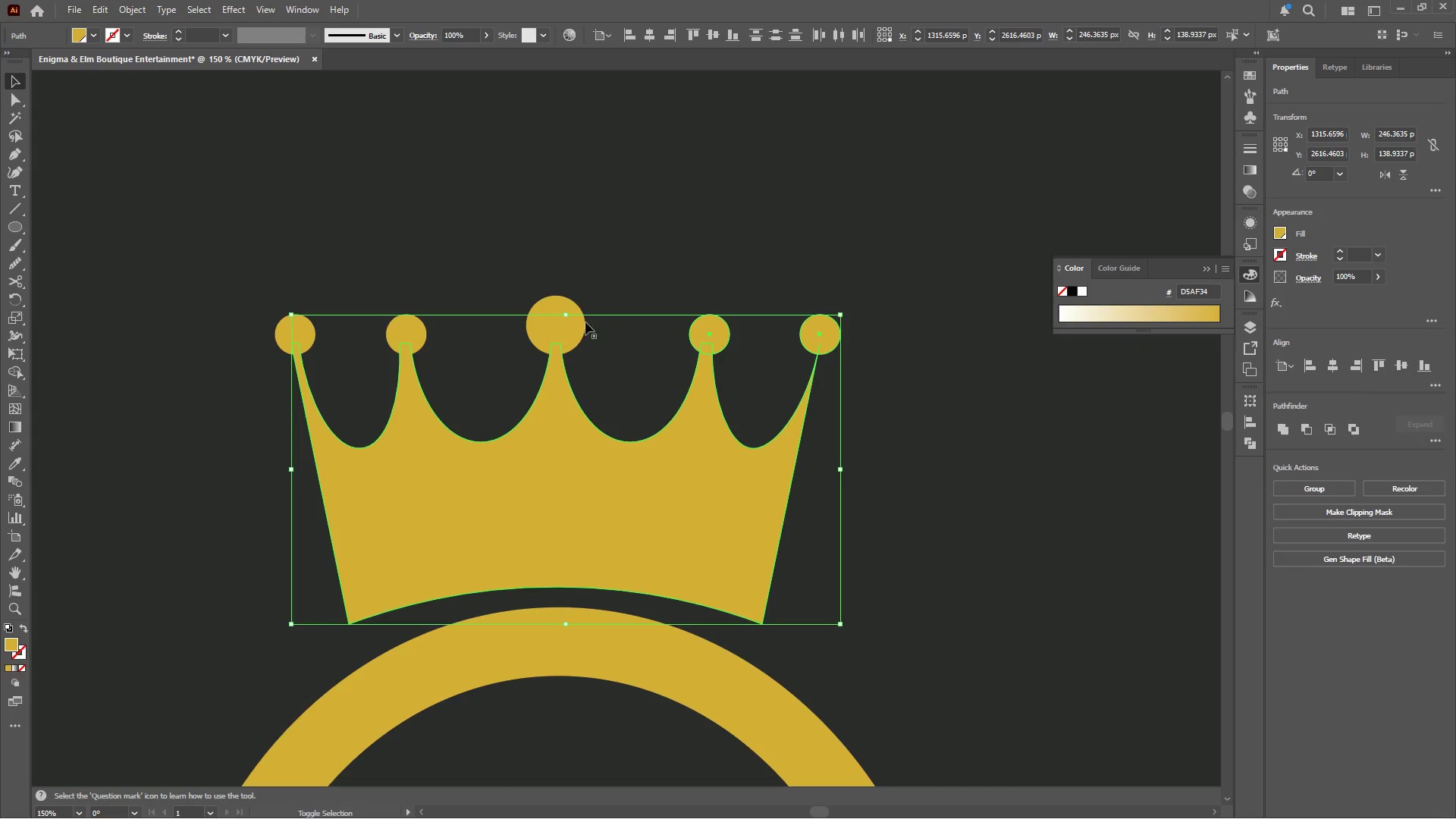 
left_click([573, 325])
 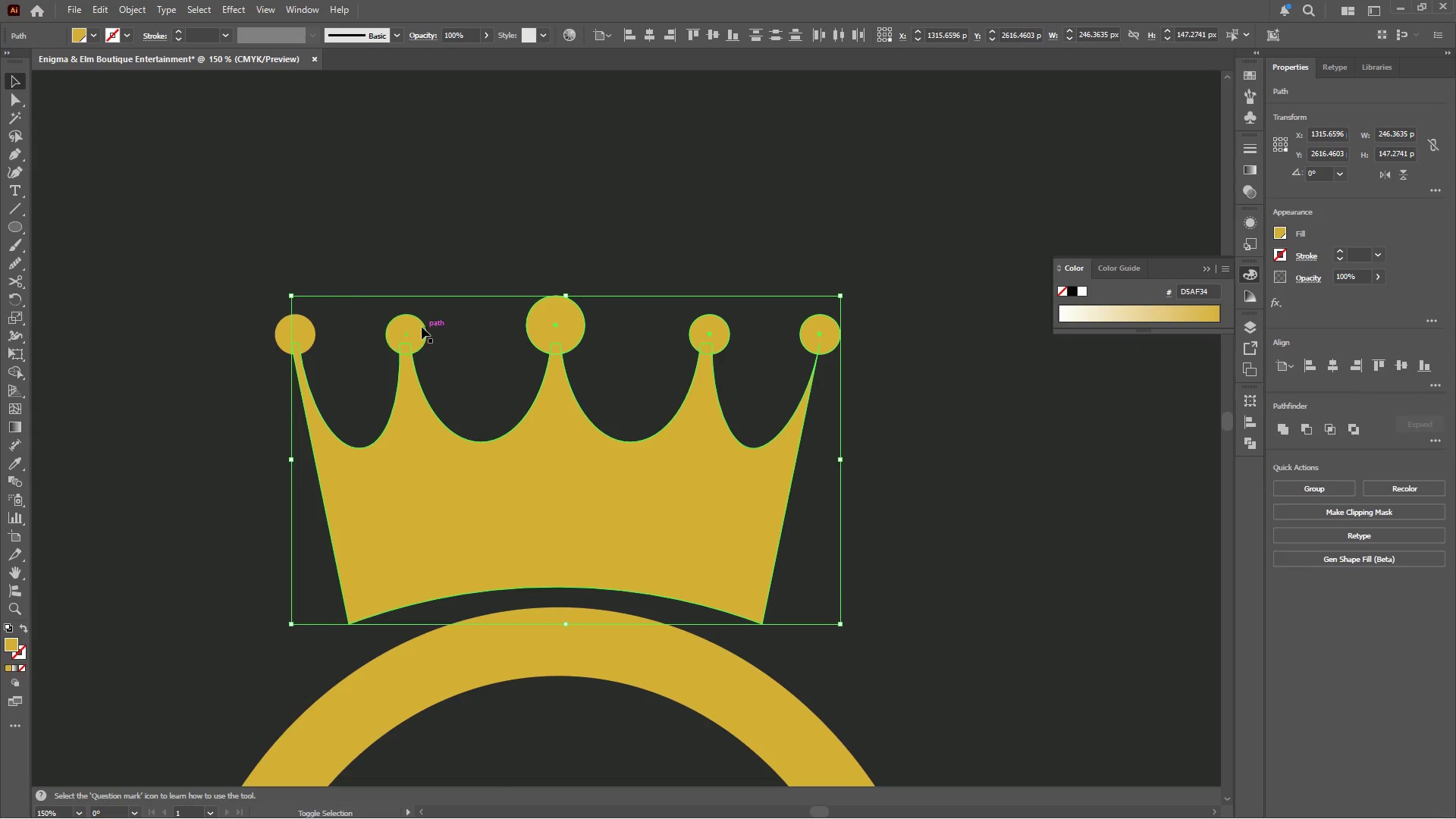 
left_click([421, 326])
 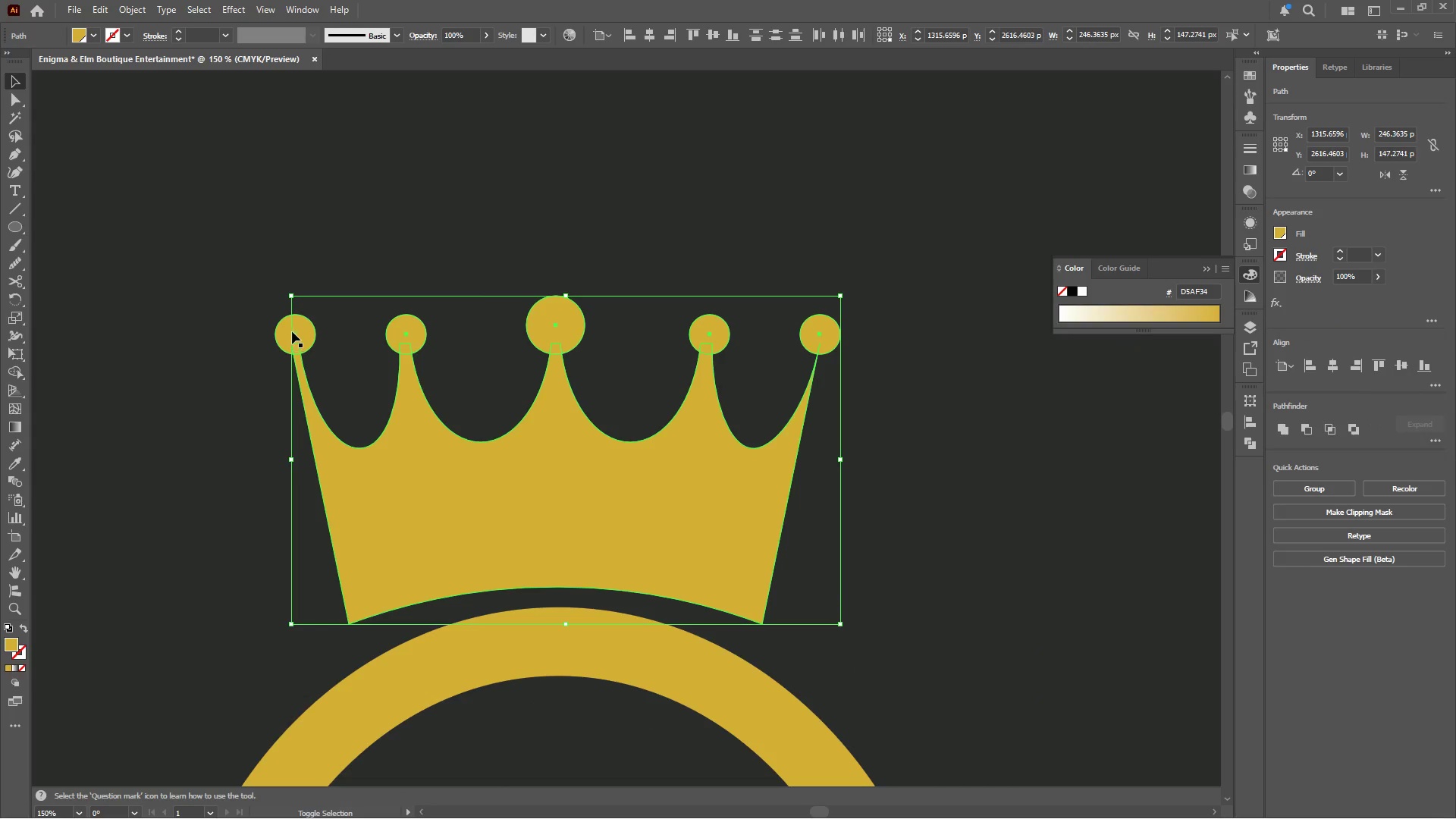 
left_click([300, 328])
 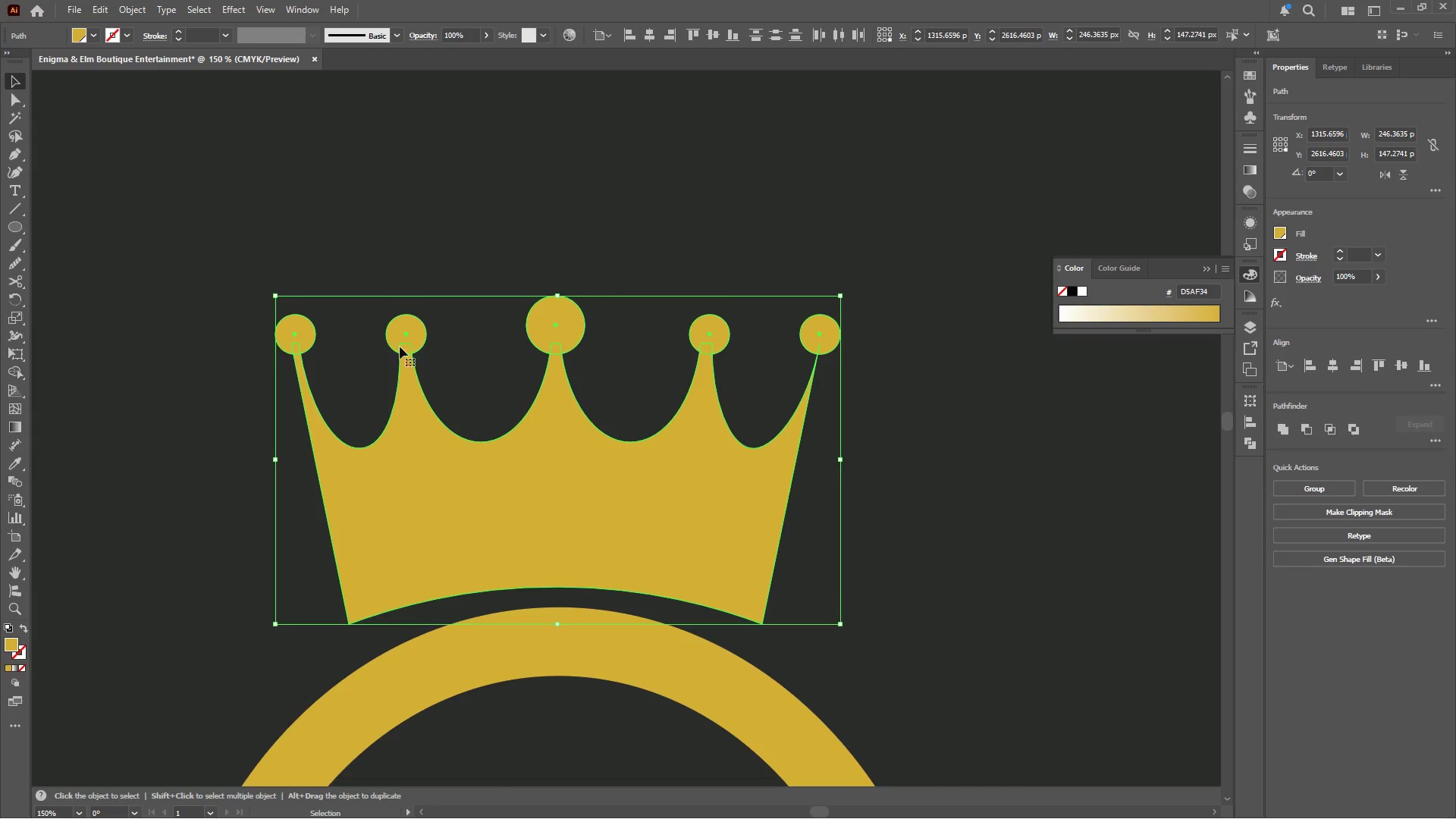 
key(Control+G)
 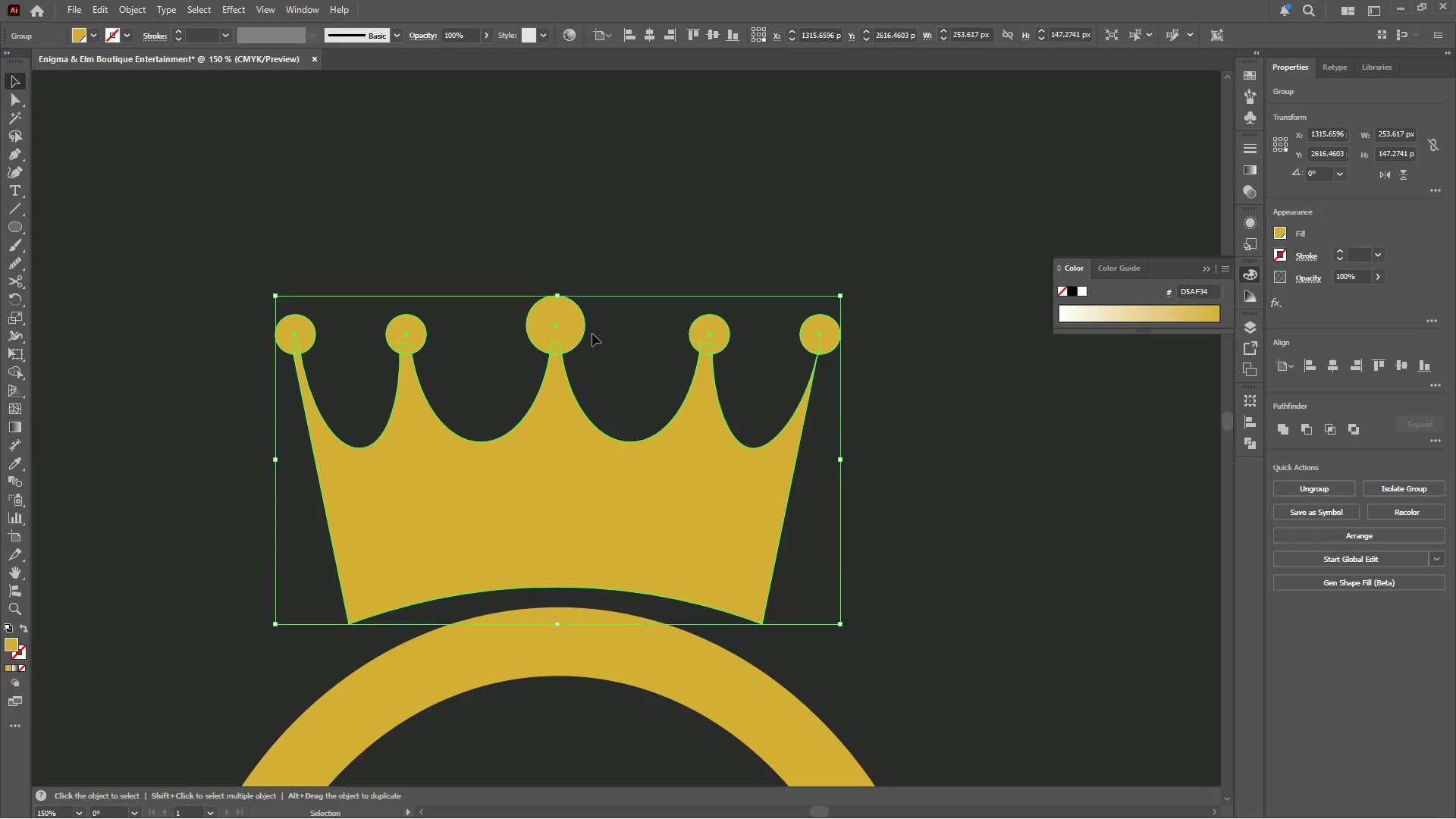 
hold_key(key=AltLeft, duration=0.42)
scroll: coordinate [592, 333], scroll_direction: down, amount: 2.0
 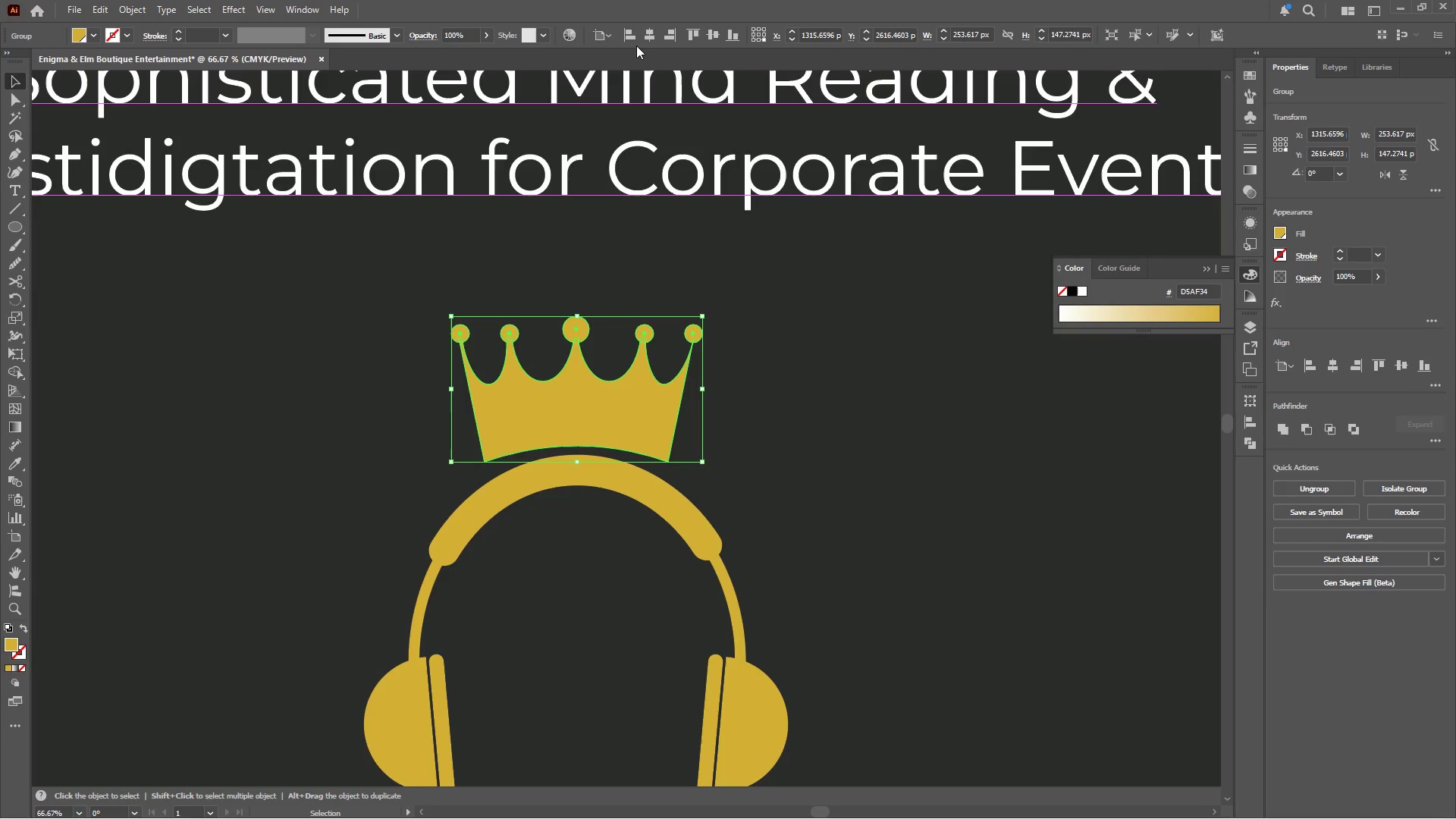 
left_click([650, 27])
 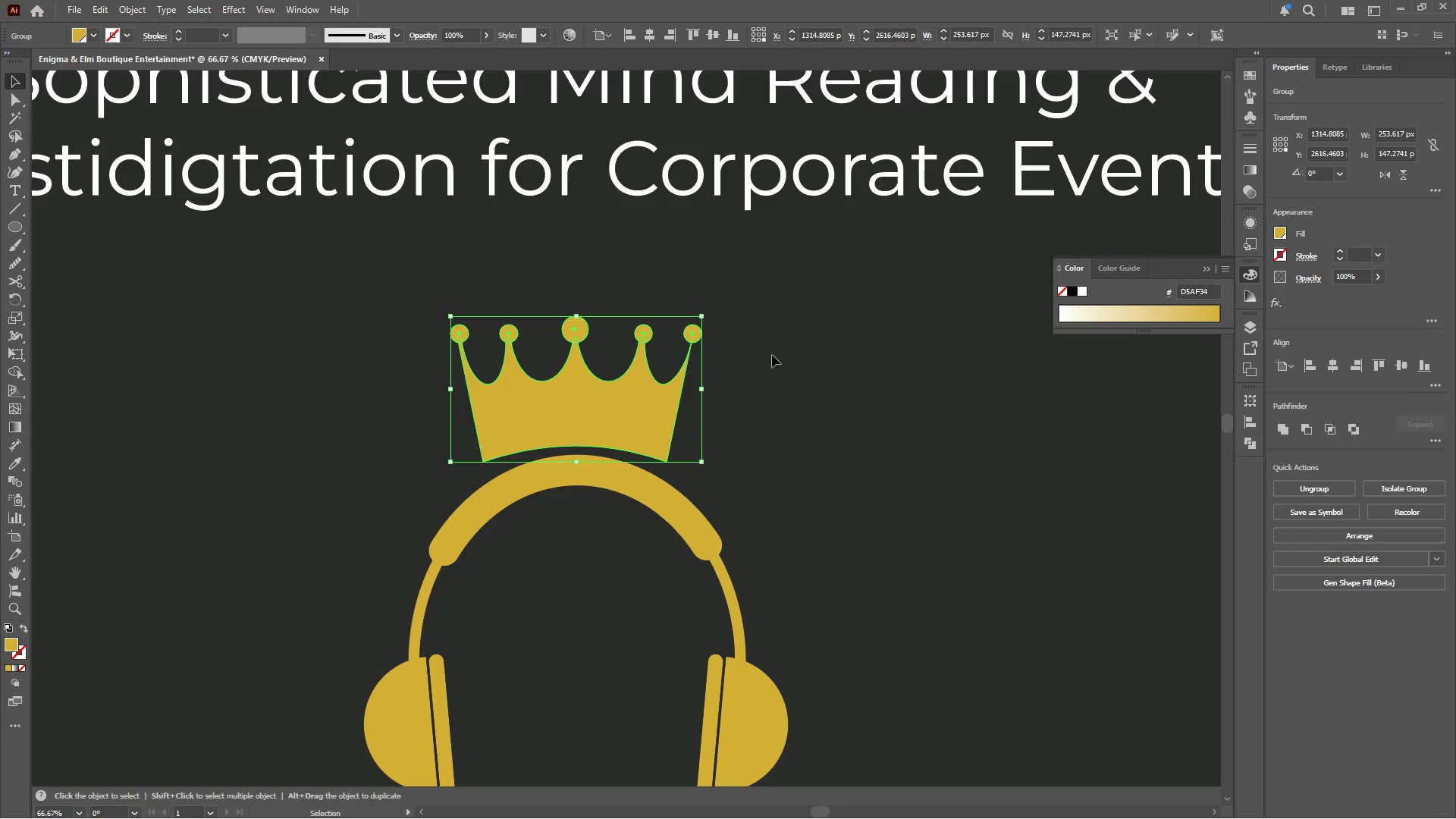 
left_click([798, 400])
 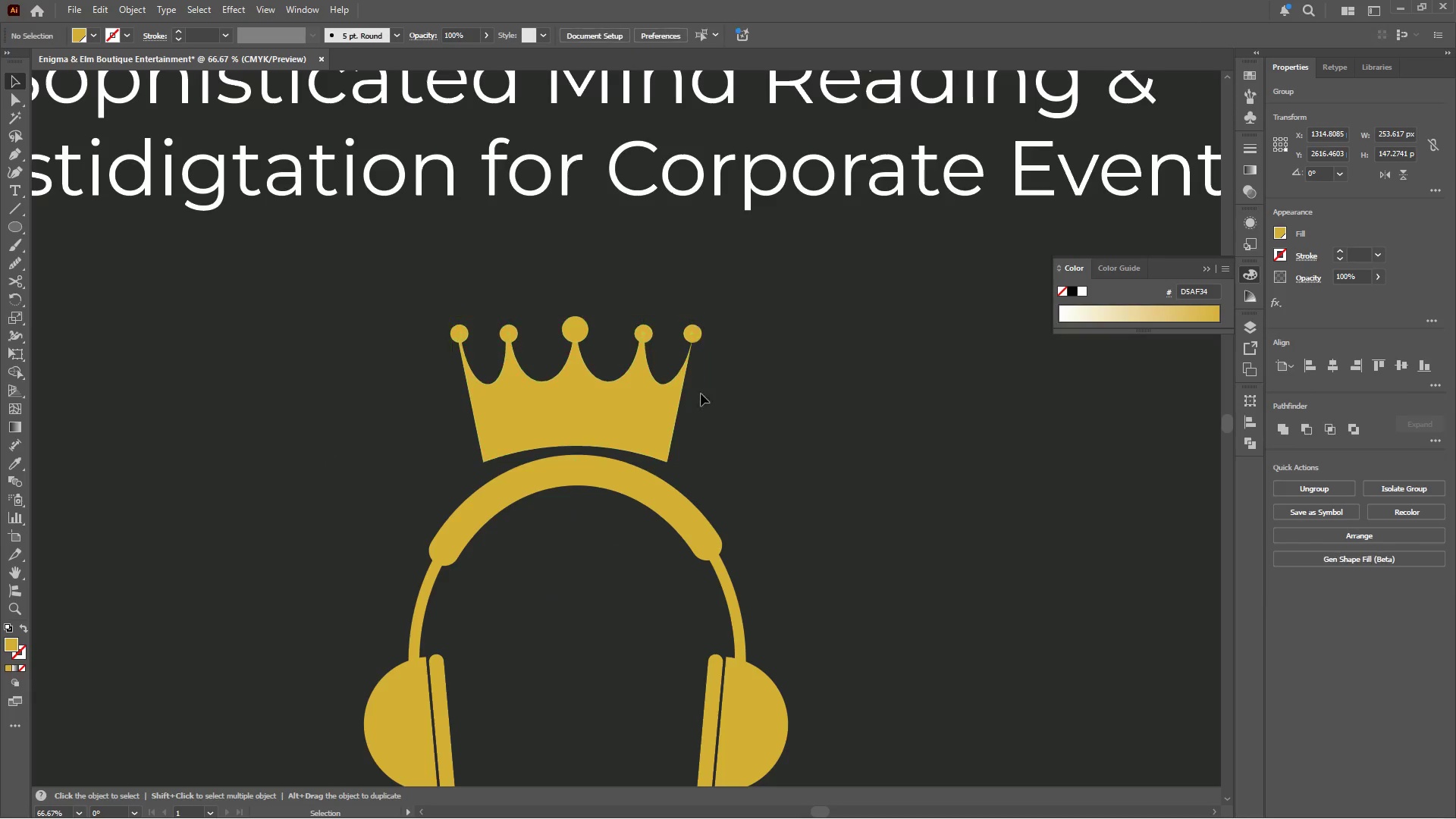 
hold_key(key=AltLeft, duration=0.52)
scroll: coordinate [589, 391], scroll_direction: down, amount: 5.0
 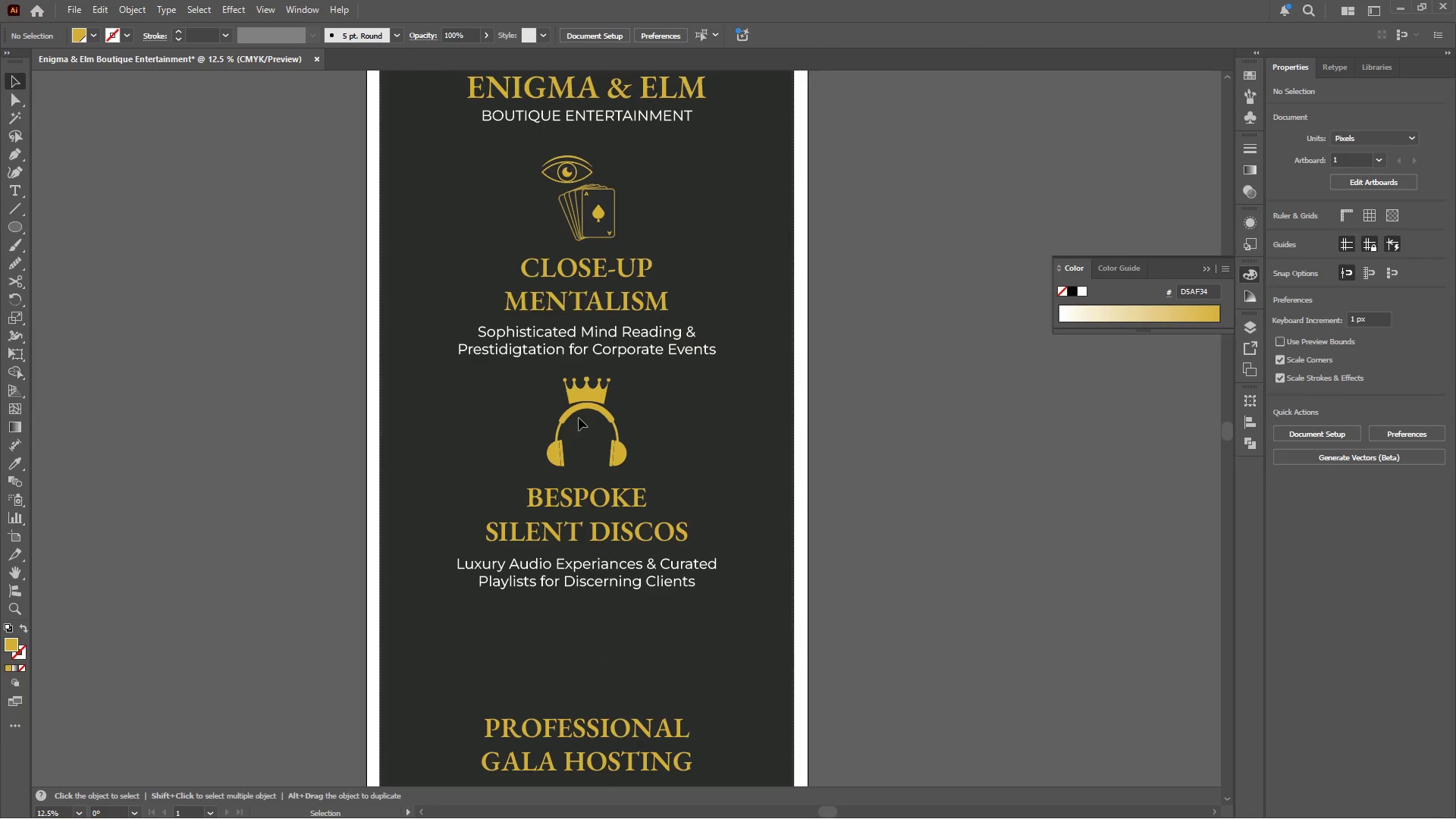 
hold_key(key=AltLeft, duration=0.41)
 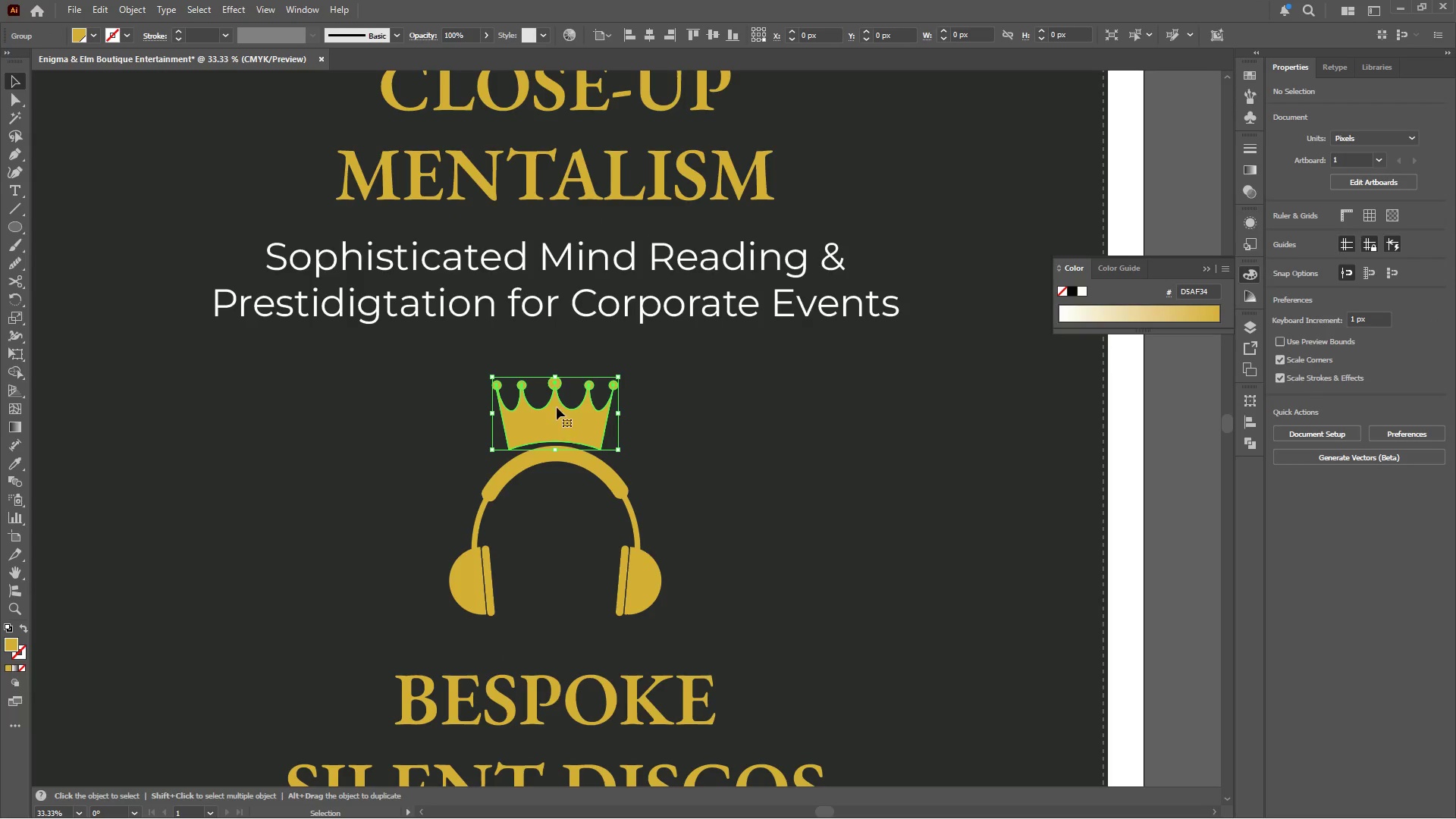 
left_click([574, 422])
 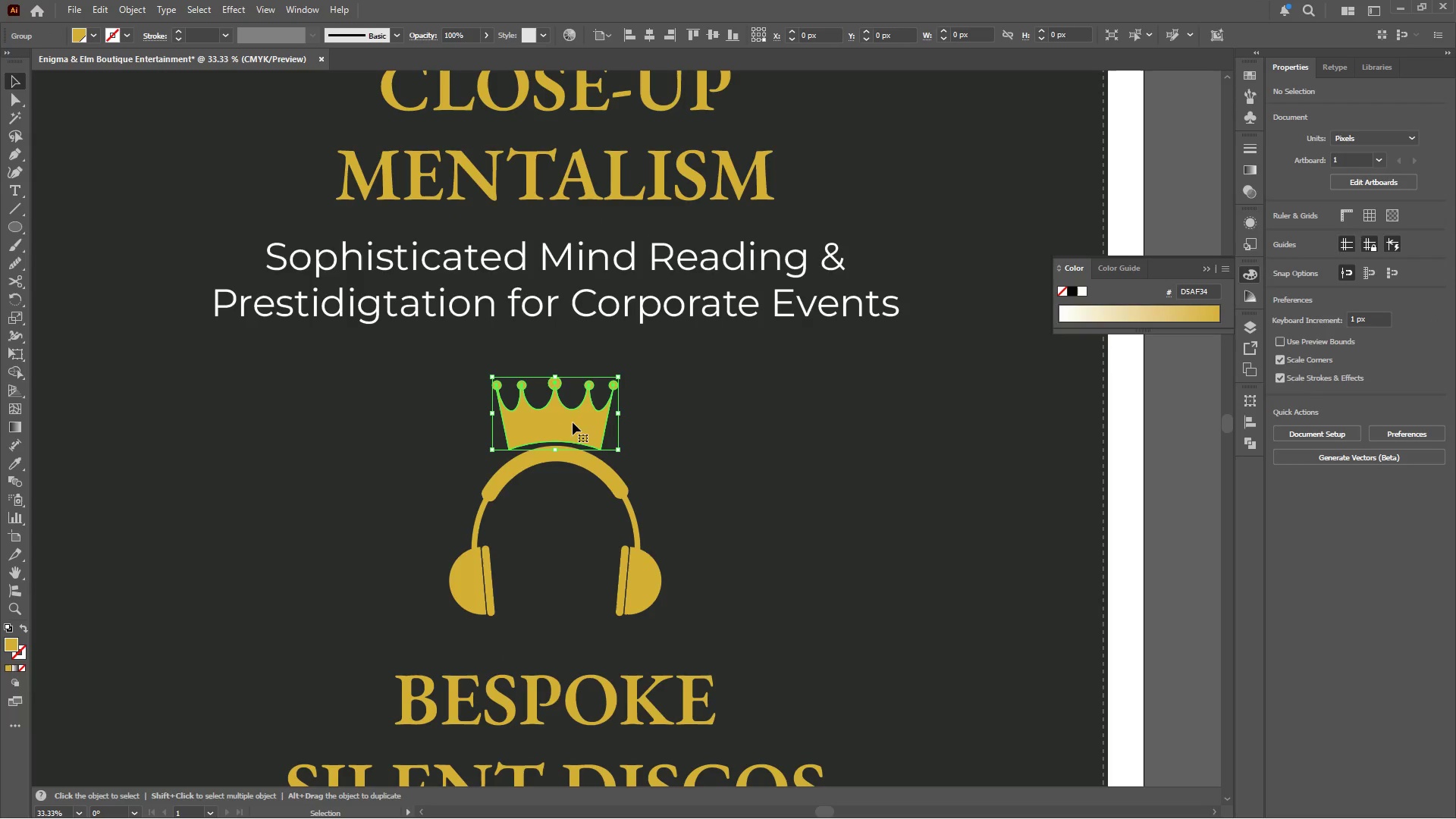 
scroll: coordinate [603, 380], scroll_direction: up, amount: 3.0
 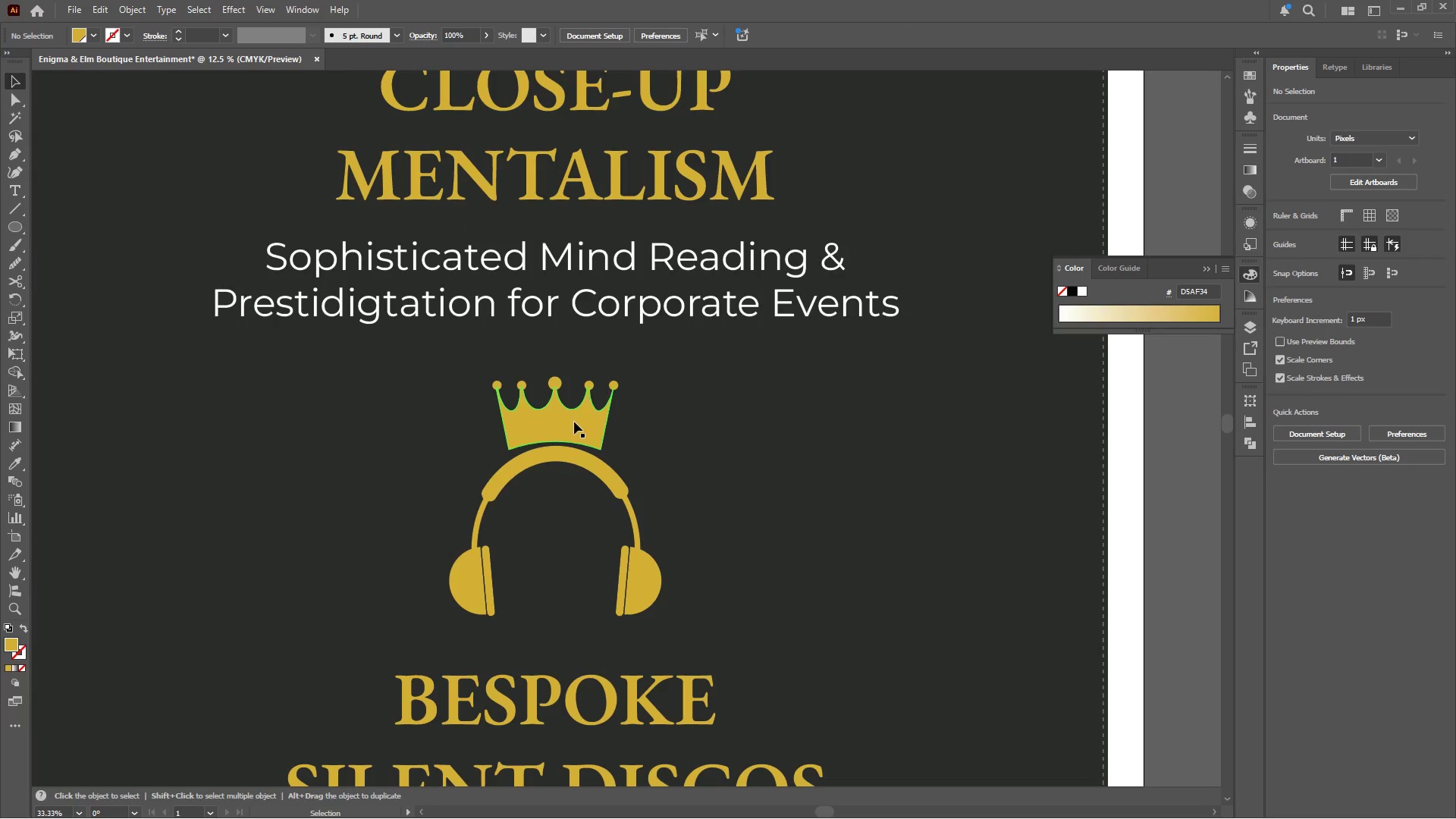 
hold_key(key=AltLeft, duration=0.33)
 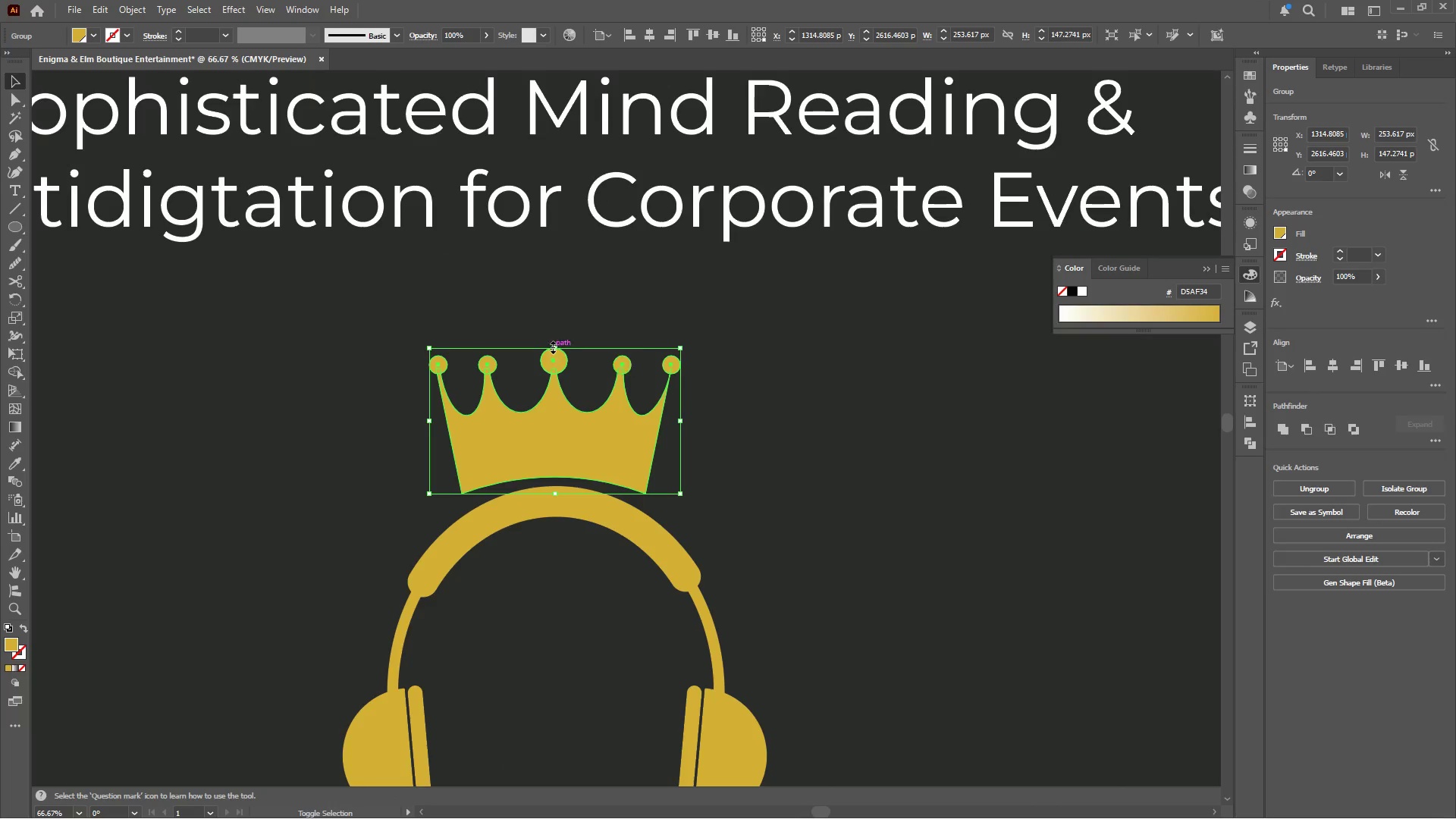 
hold_key(key=ShiftLeft, duration=2.12)
 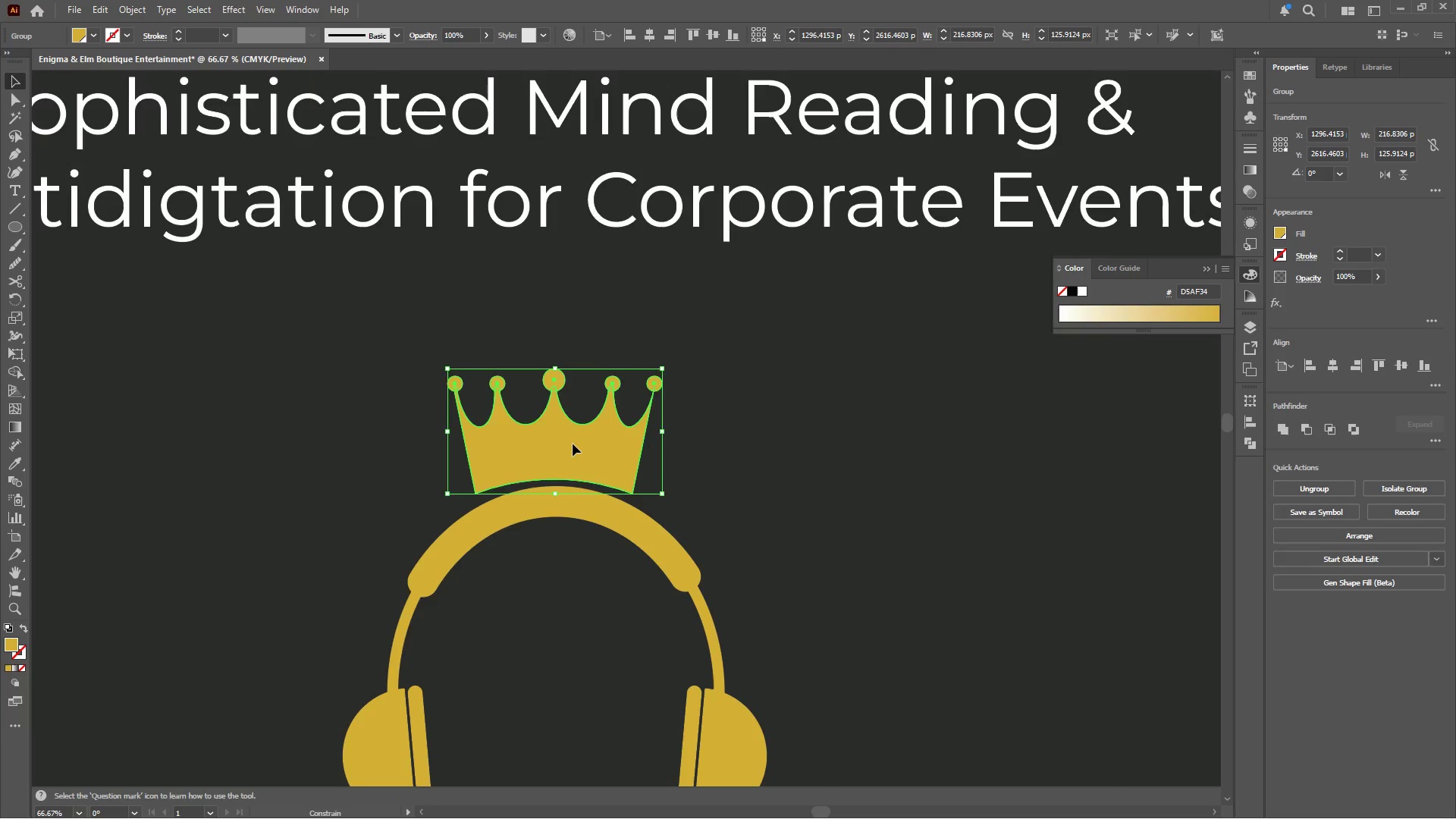 
scroll: coordinate [556, 406], scroll_direction: up, amount: 2.0
 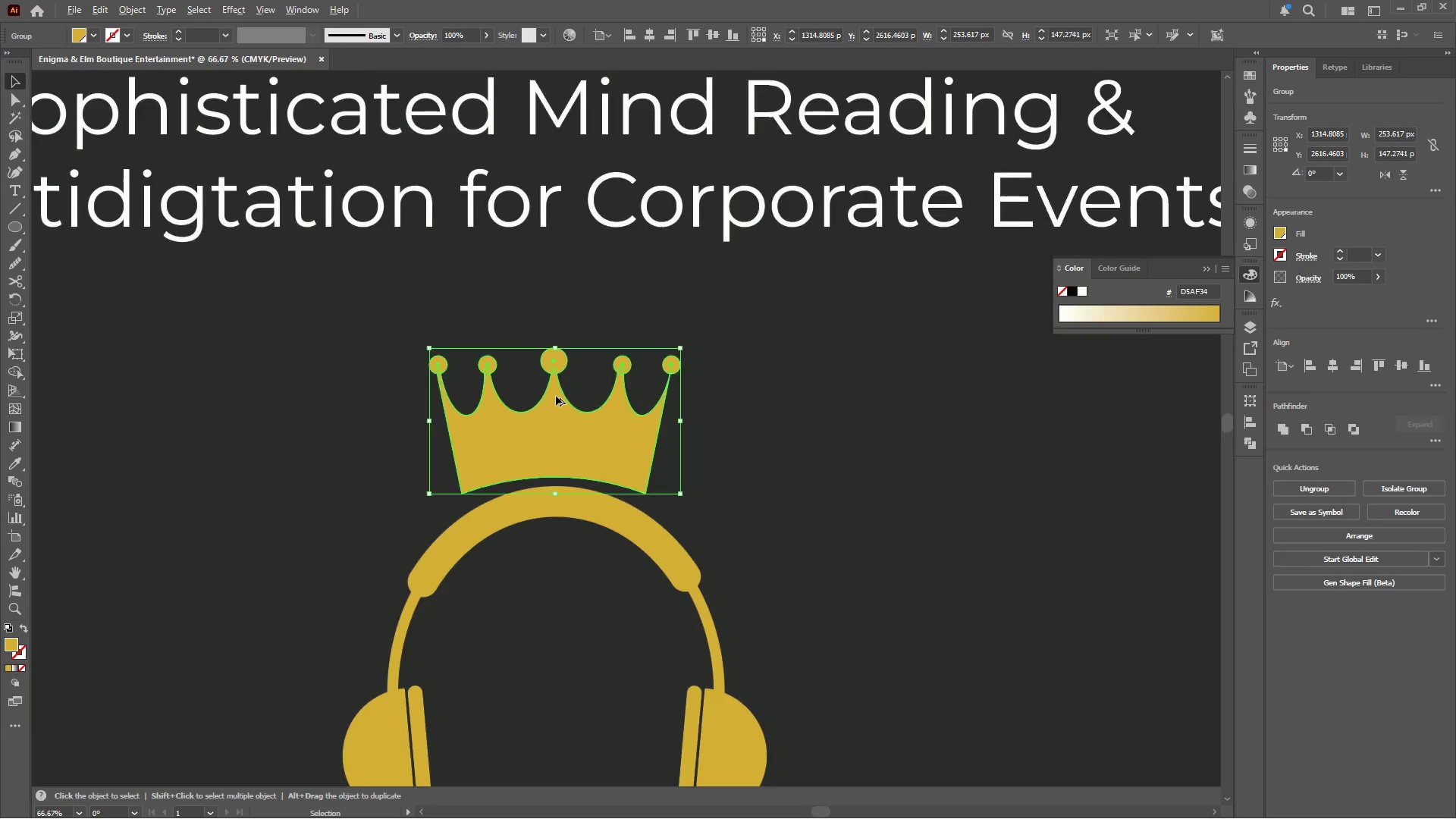 
left_click_drag(start_coordinate=[551, 345], to_coordinate=[552, 368])
 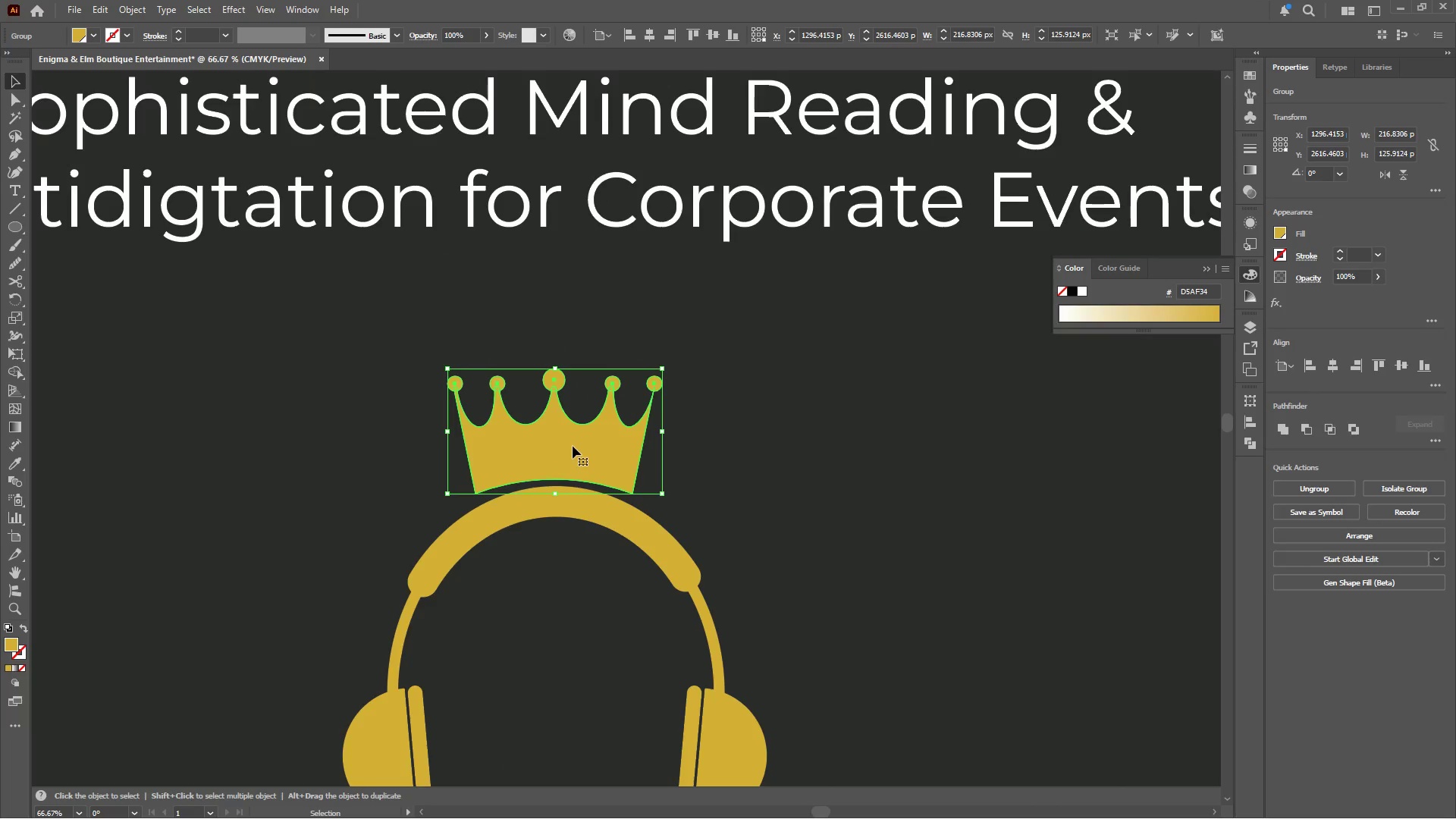 
left_click_drag(start_coordinate=[573, 446], to_coordinate=[573, 439])
 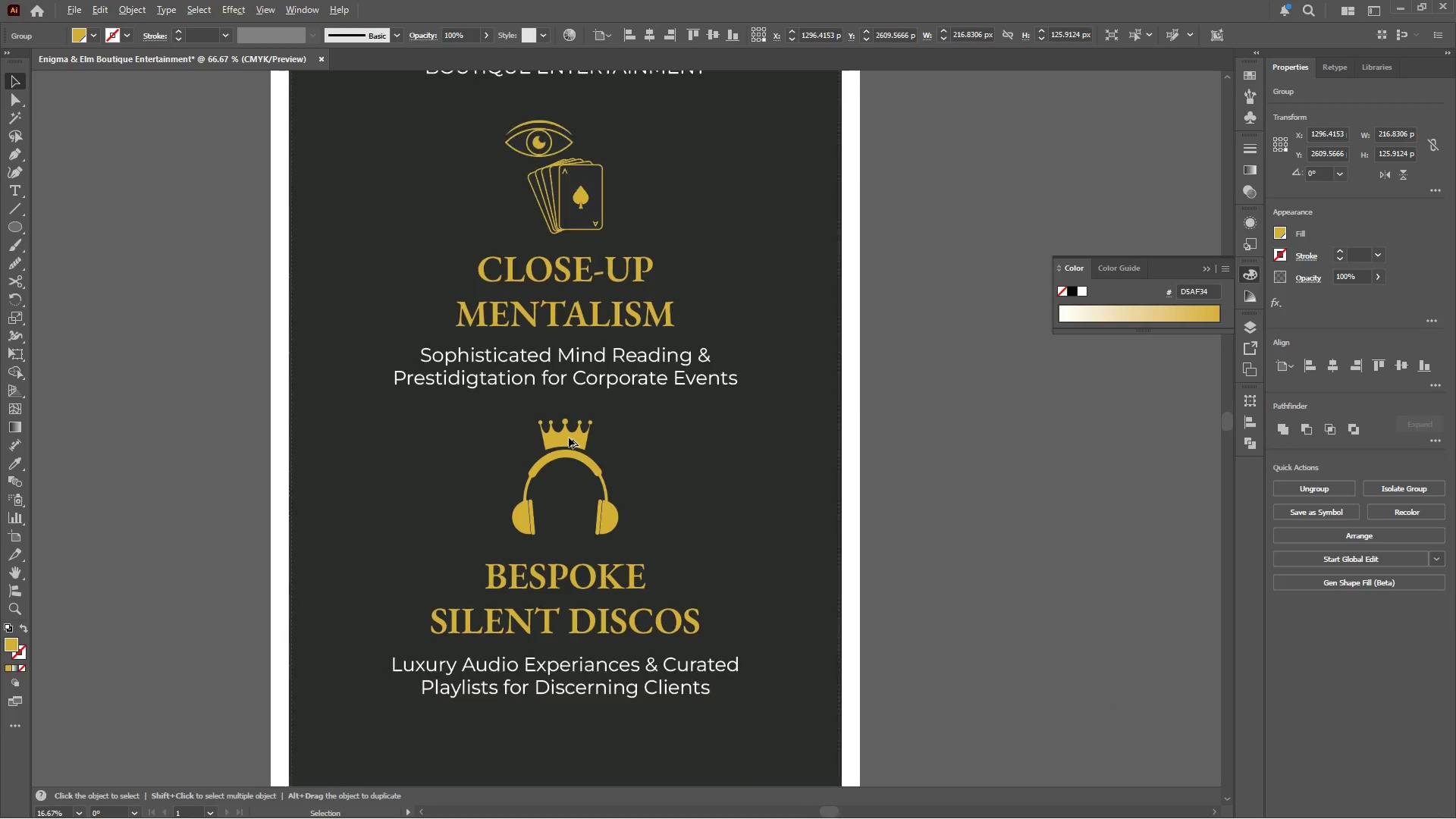 
hold_key(key=ShiftLeft, duration=1.83)
 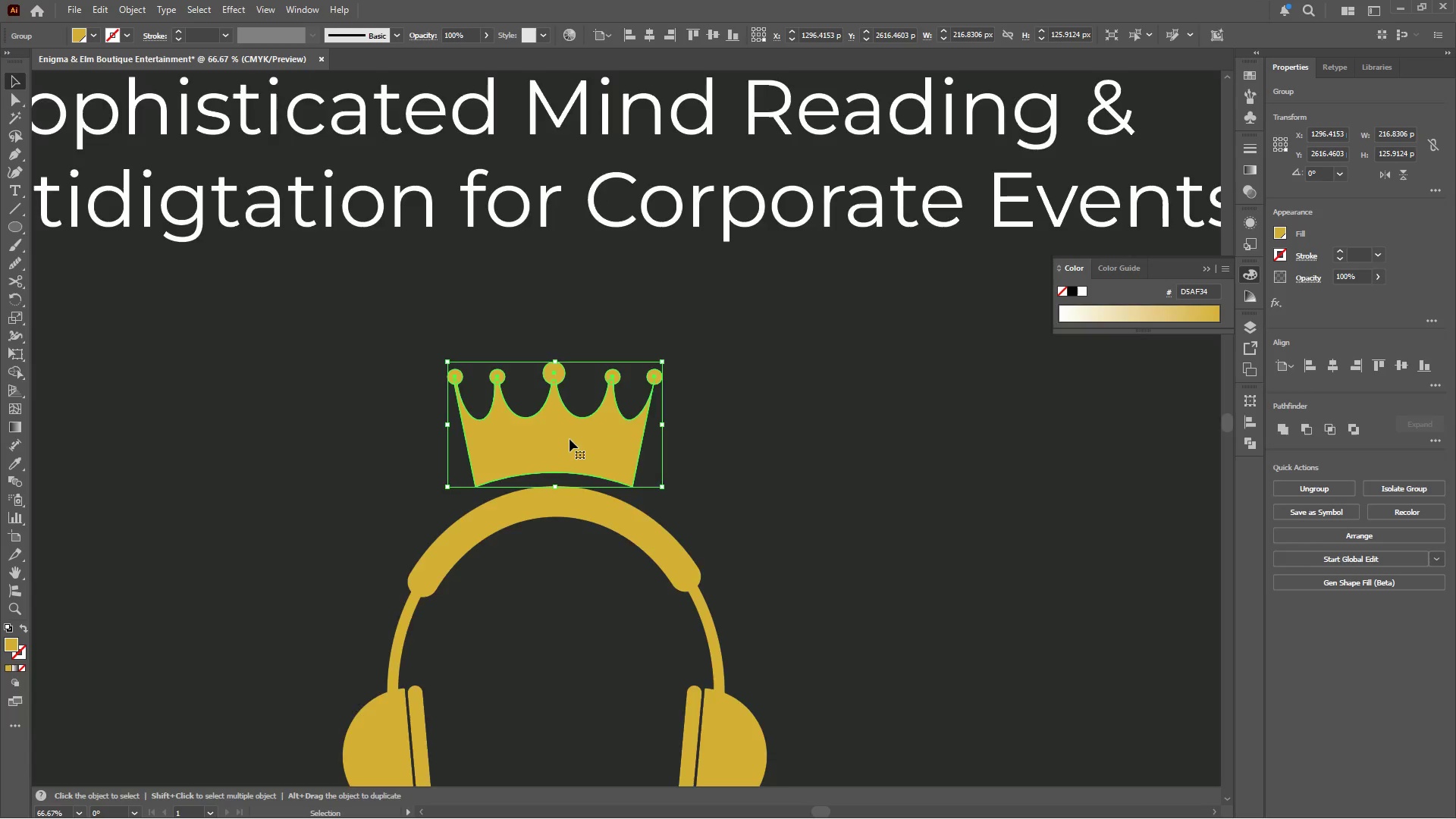 
hold_key(key=AltLeft, duration=0.34)
 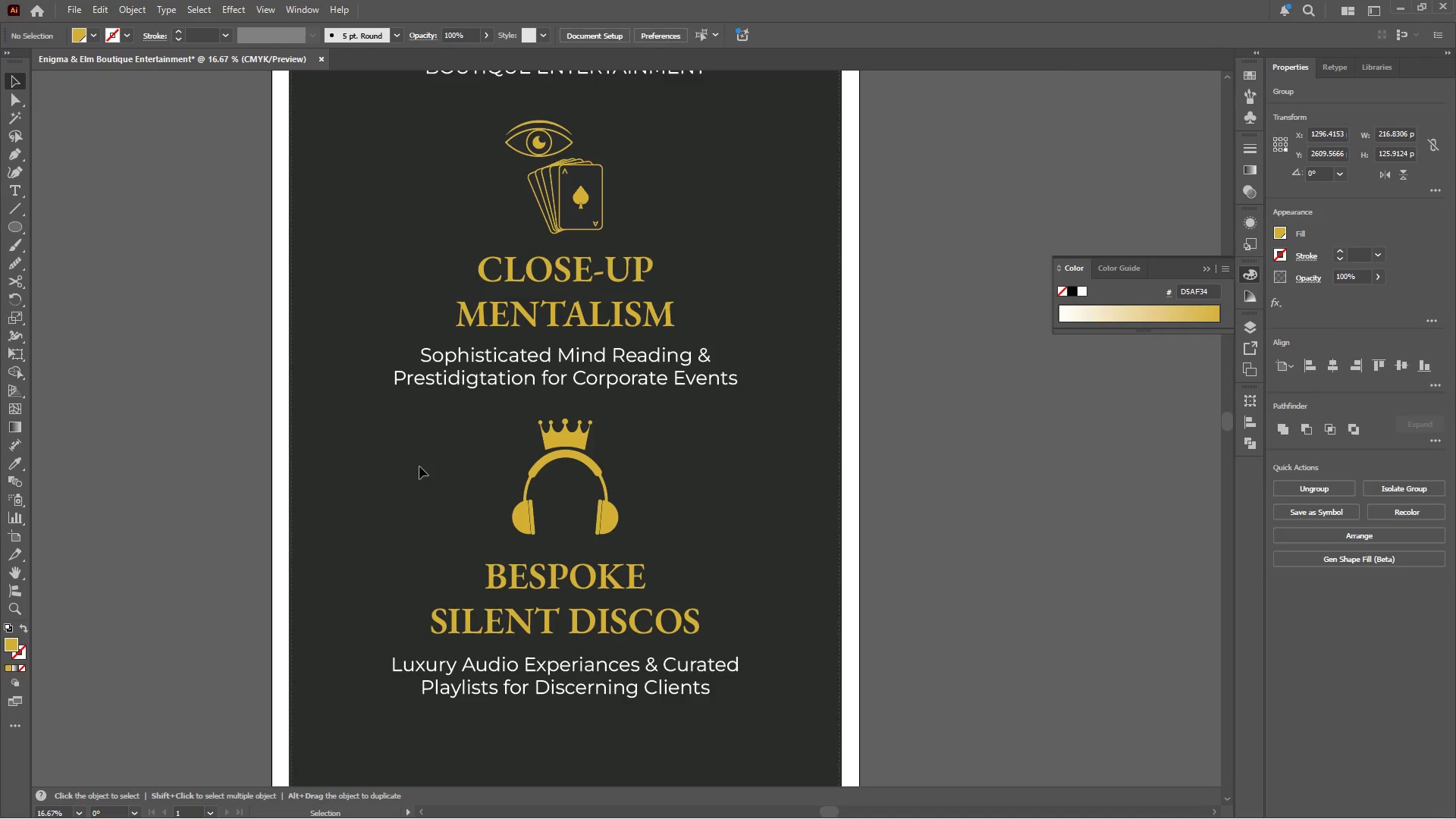 
left_click([419, 466])
 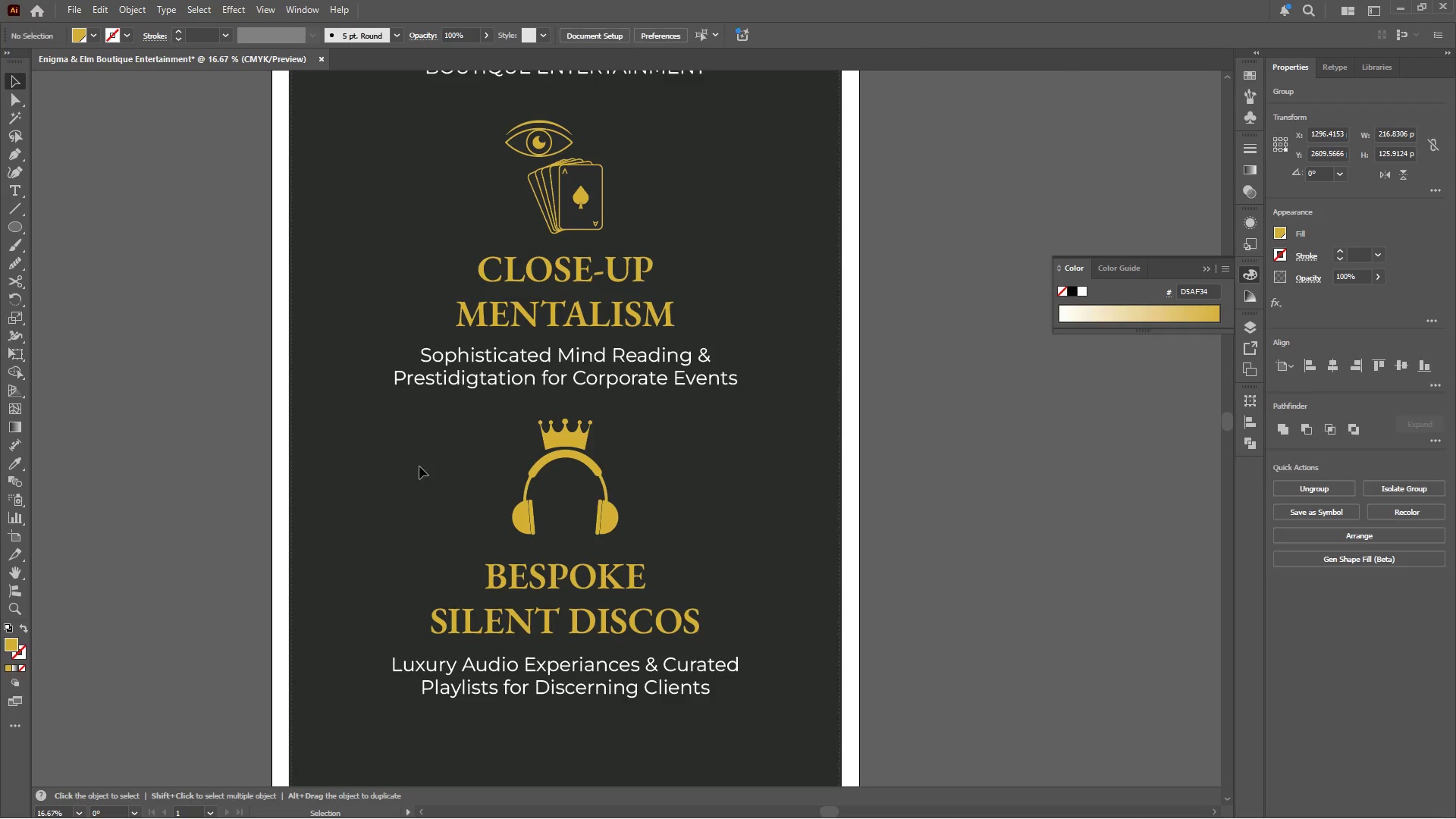 
scroll: coordinate [569, 438], scroll_direction: down, amount: 4.0
 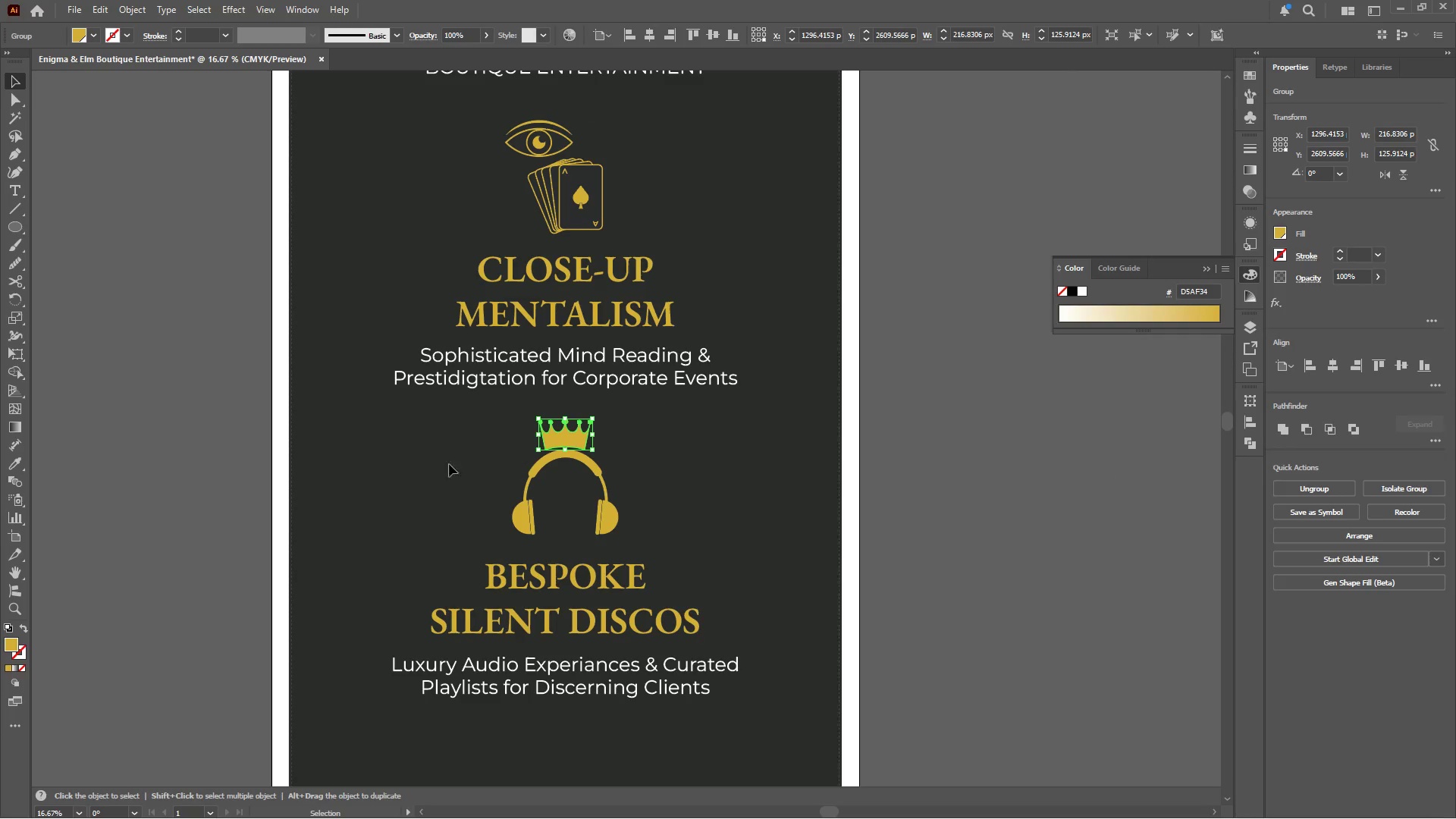 
hold_key(key=AltLeft, duration=0.36)
 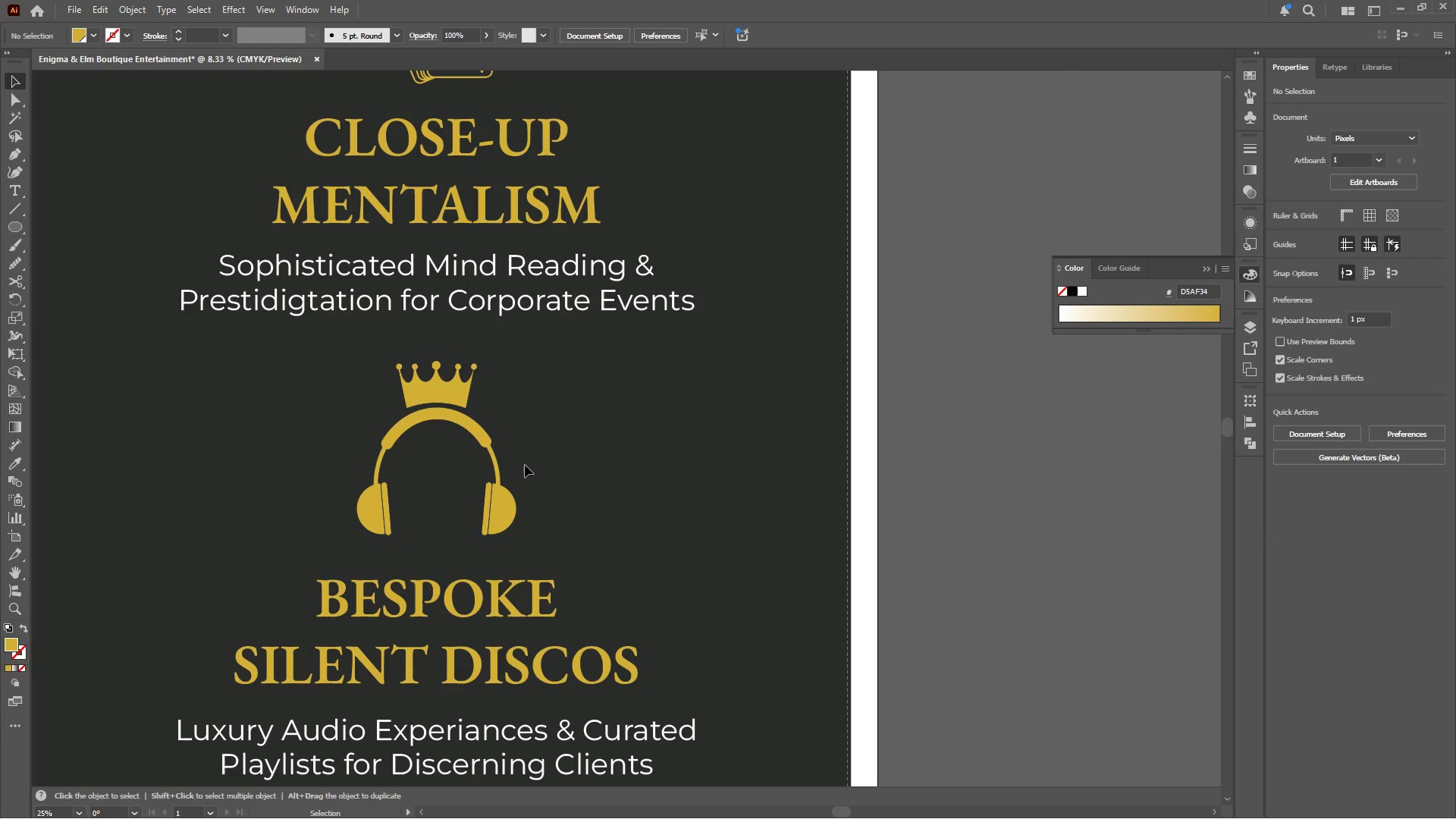 
key(Alt+AltLeft)
 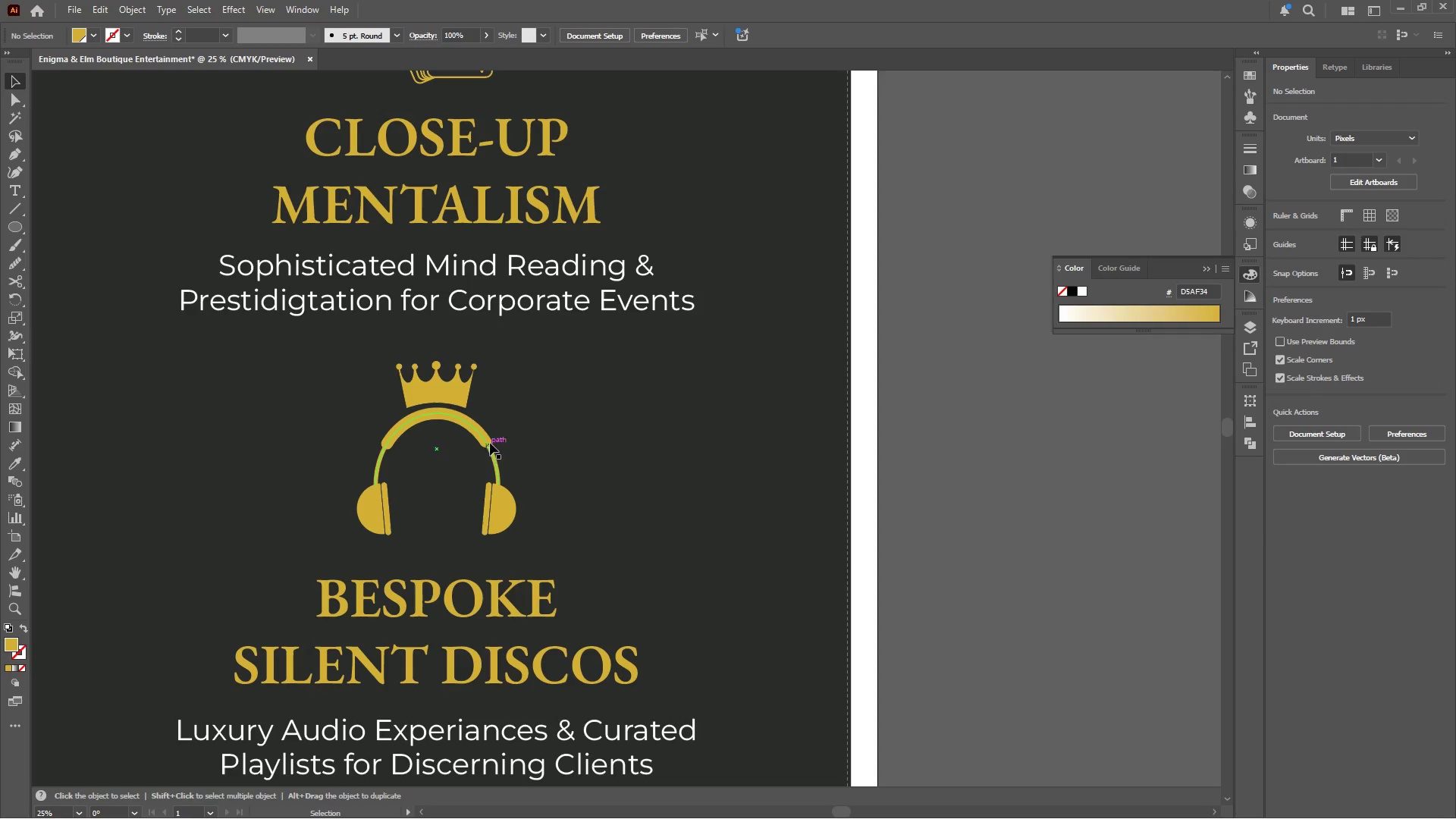 
scroll: coordinate [525, 468], scroll_direction: up, amount: 1.0
 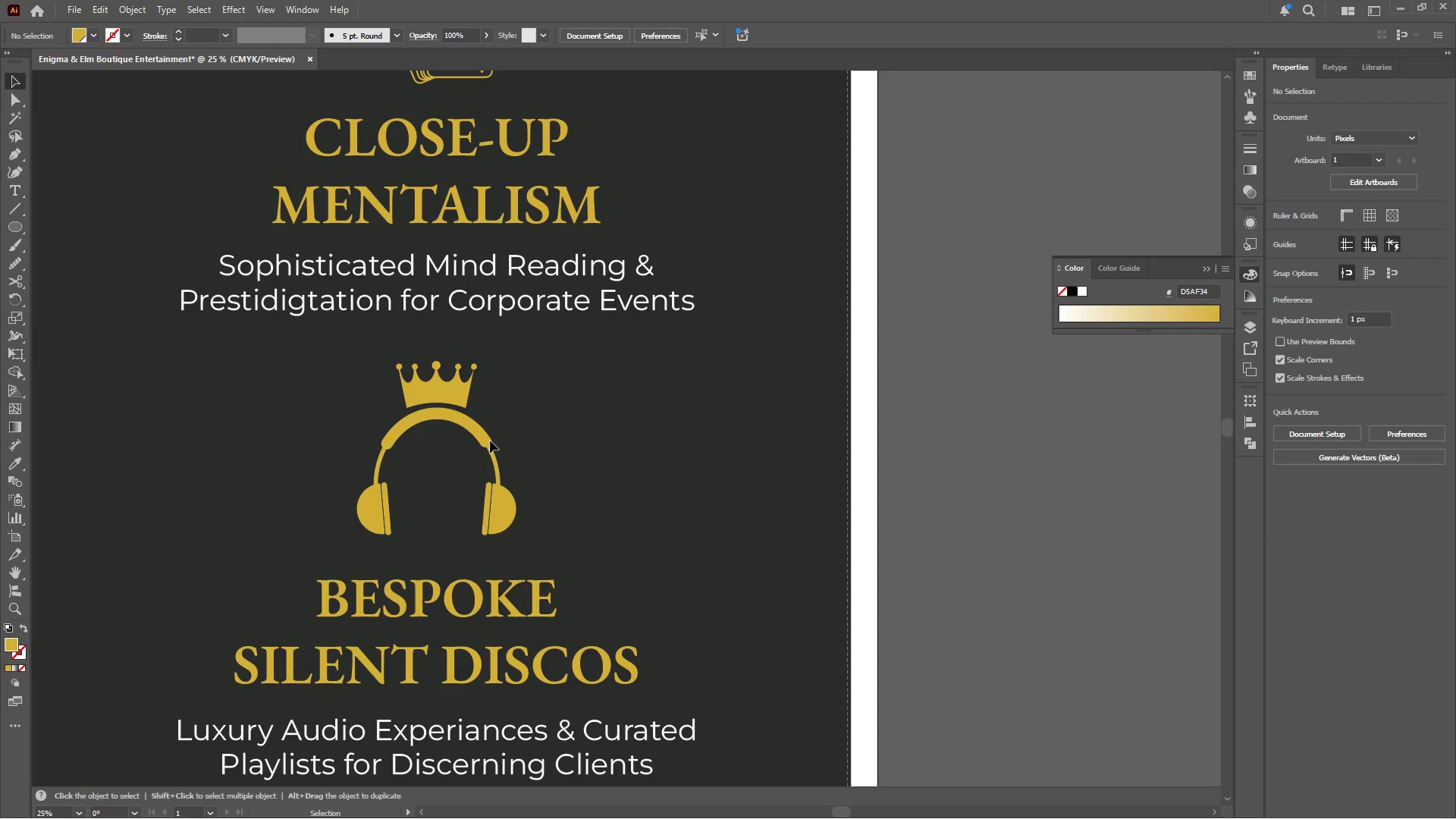 
left_click([490, 441])
 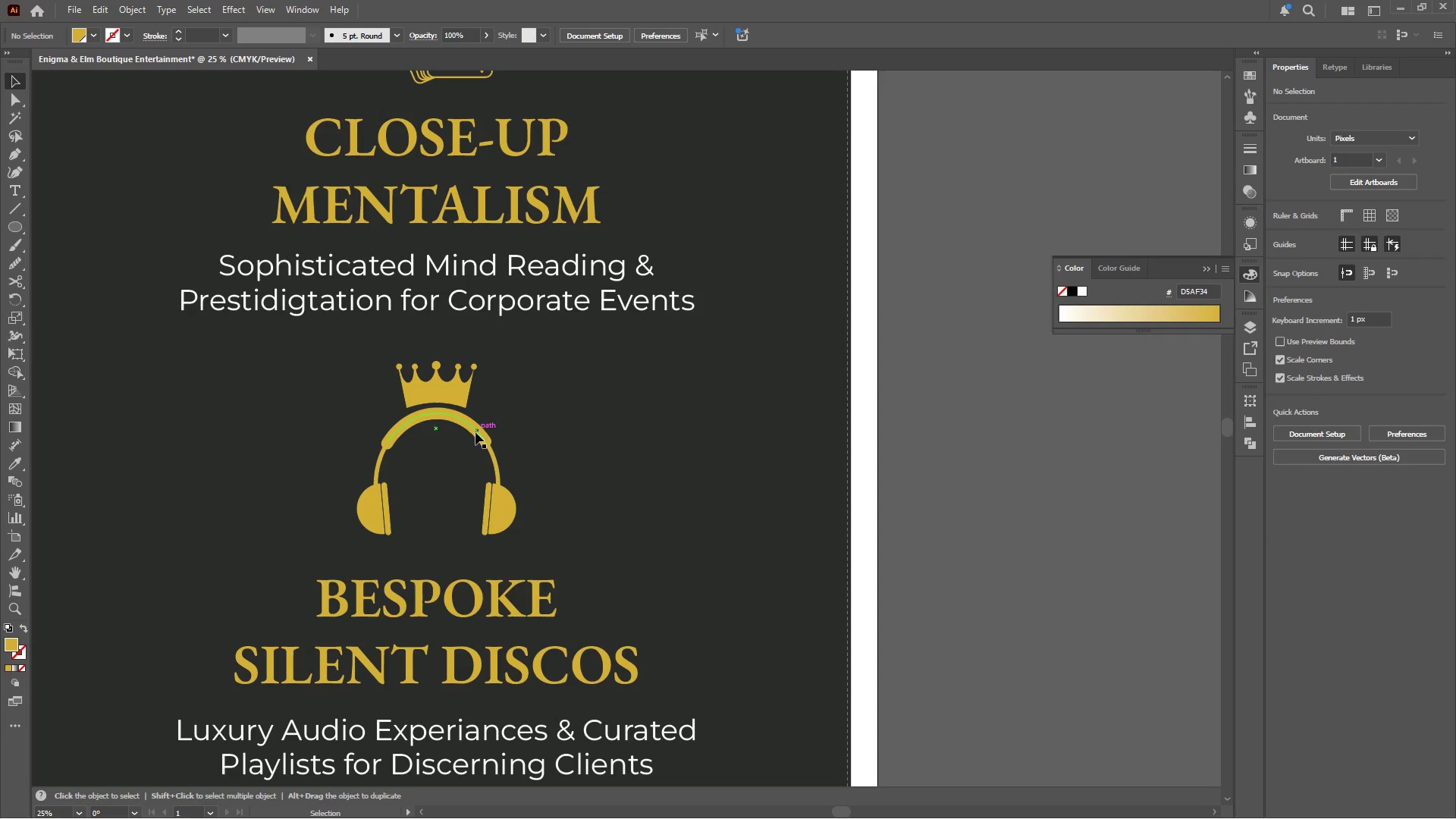 
left_click([475, 431])
 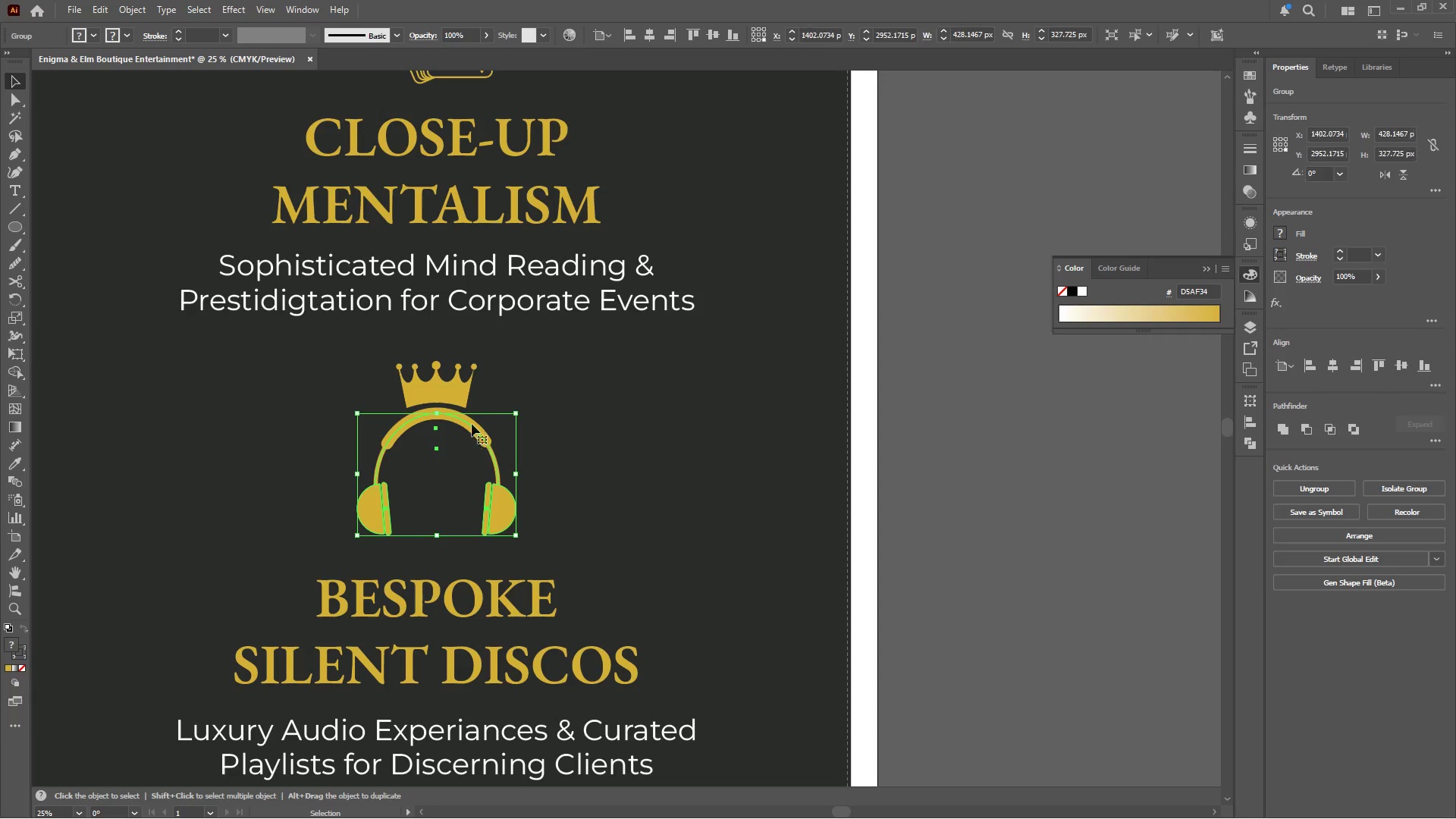 
hold_key(key=ShiftLeft, duration=0.42)
left_click([457, 395])
 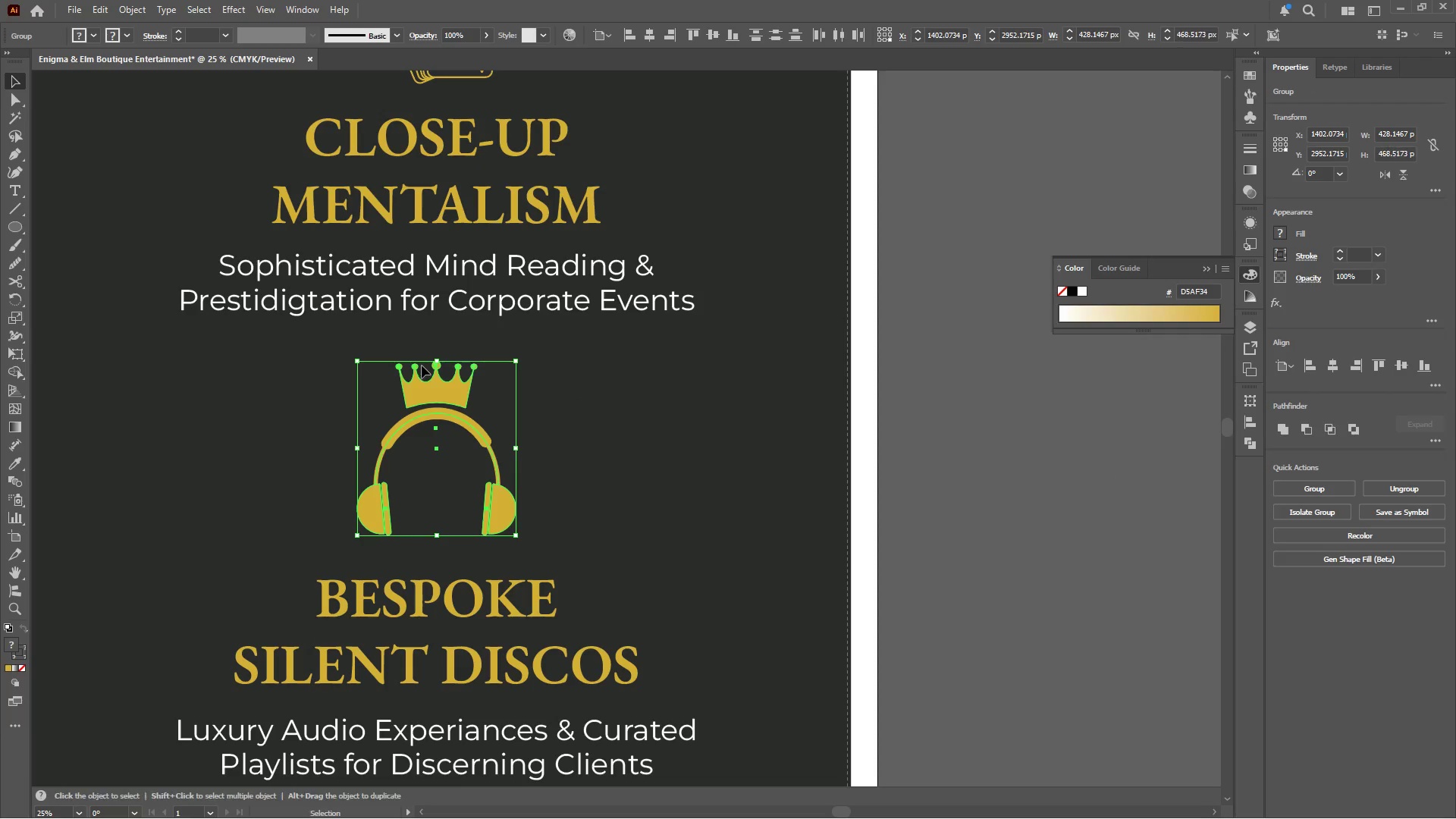 
hold_key(key=ShiftLeft, duration=1.66)
left_click_drag(start_coordinate=[439, 360], to_coordinate=[438, 385])
 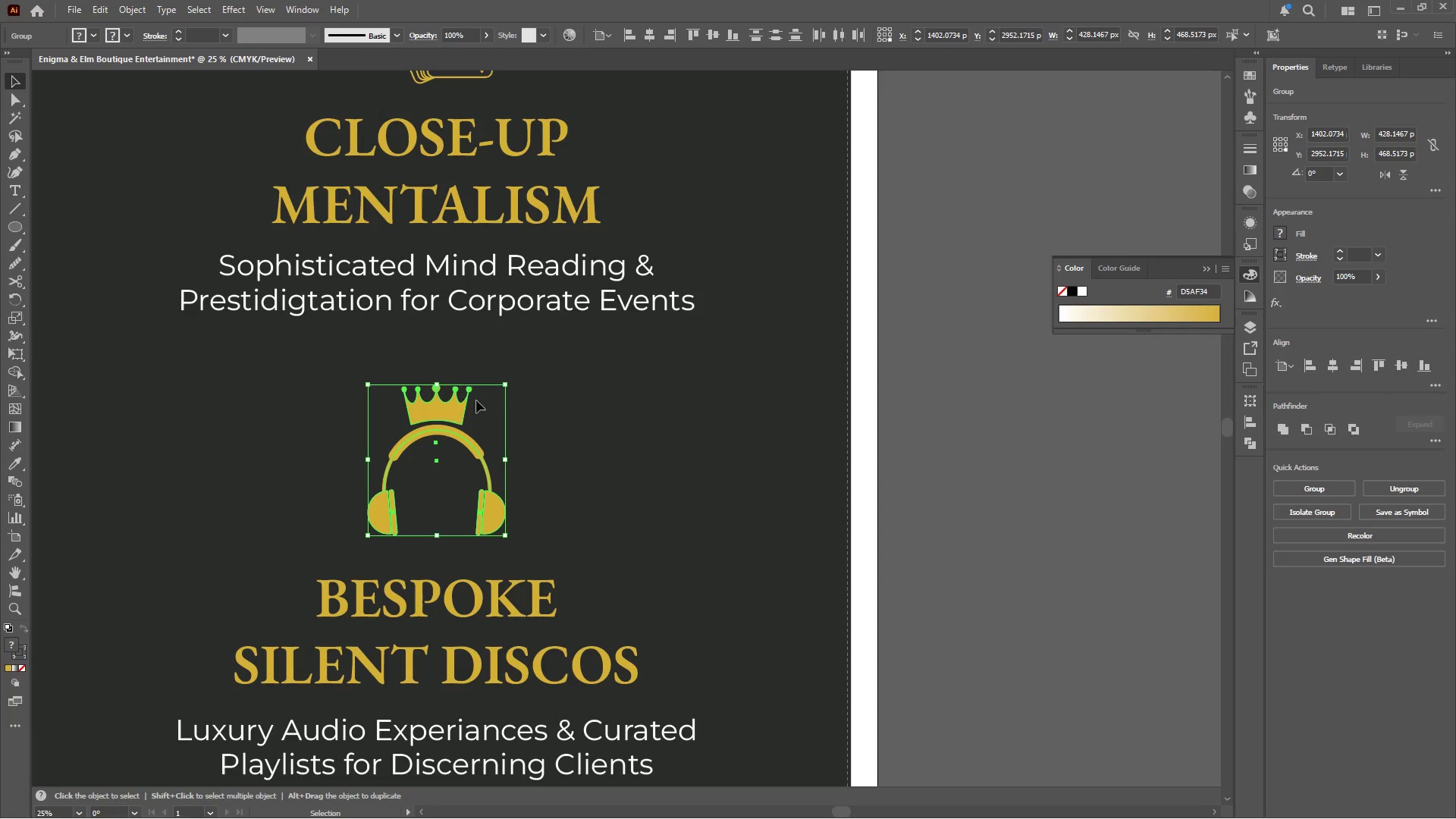 
hold_key(key=AltLeft, duration=0.41)
scroll: coordinate [476, 400], scroll_direction: down, amount: 3.0
 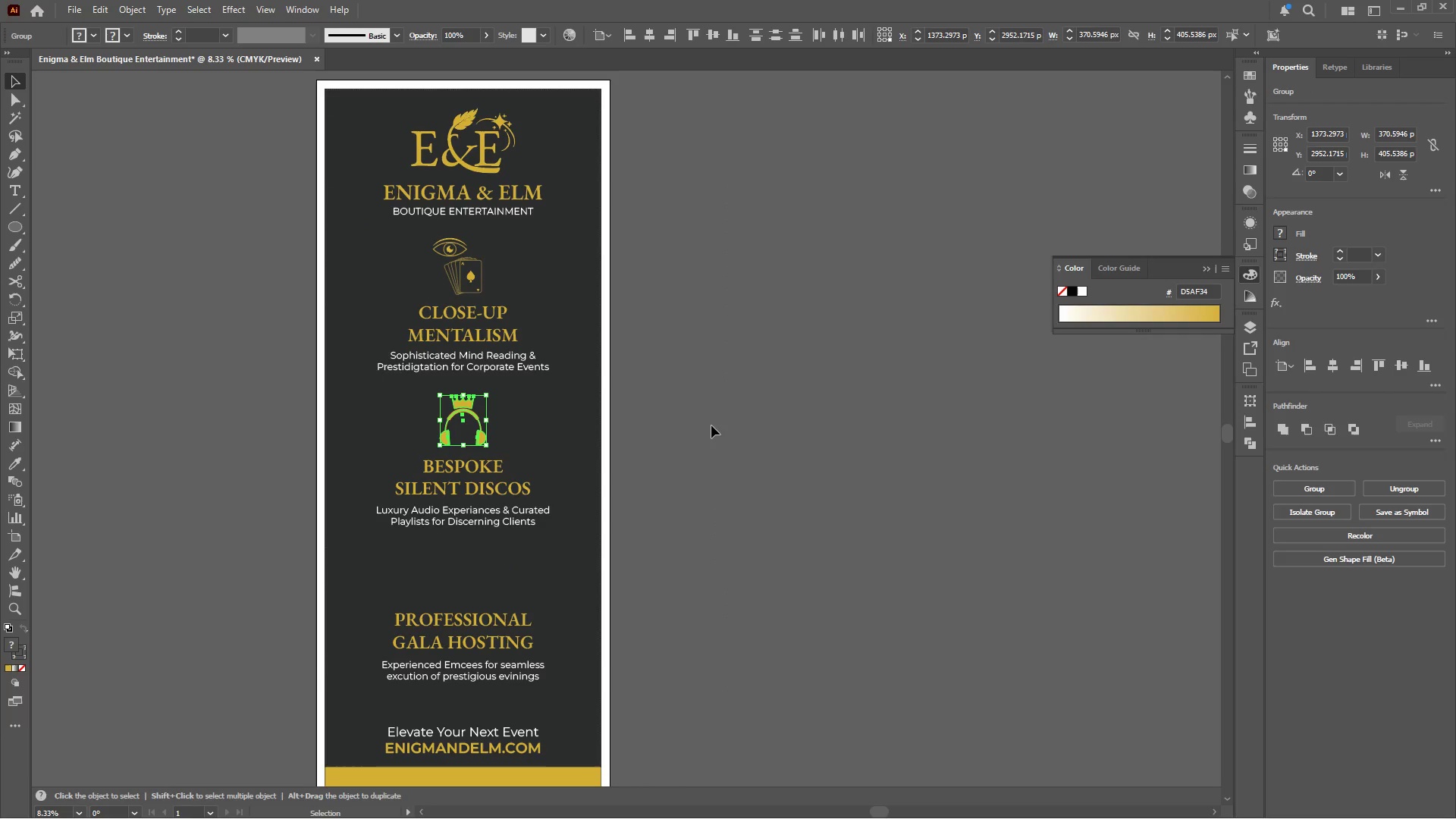 
left_click([711, 425])
 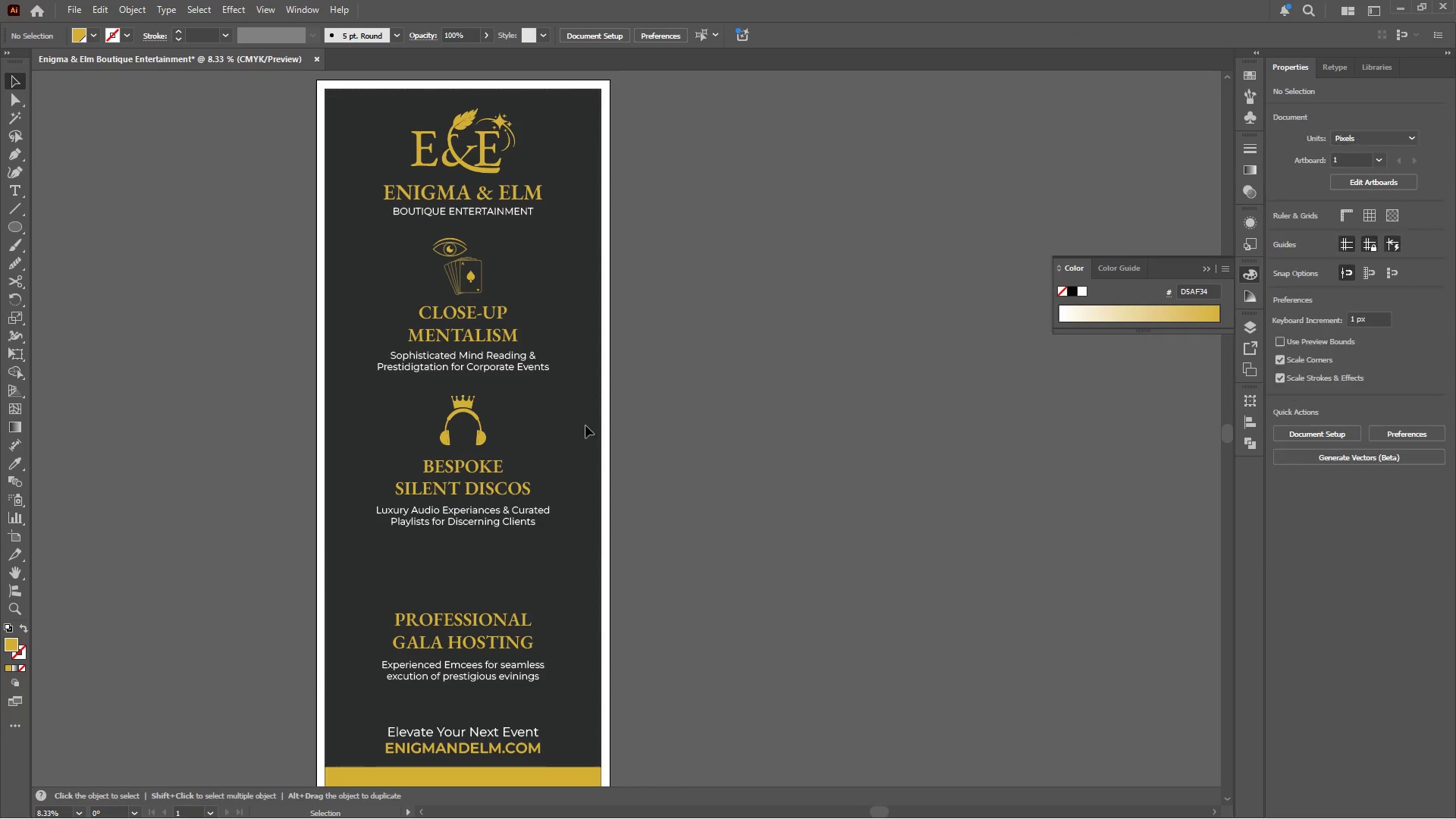 
hold_key(key=AltLeft, duration=0.45)
scroll: coordinate [471, 400], scroll_direction: up, amount: 4.0
 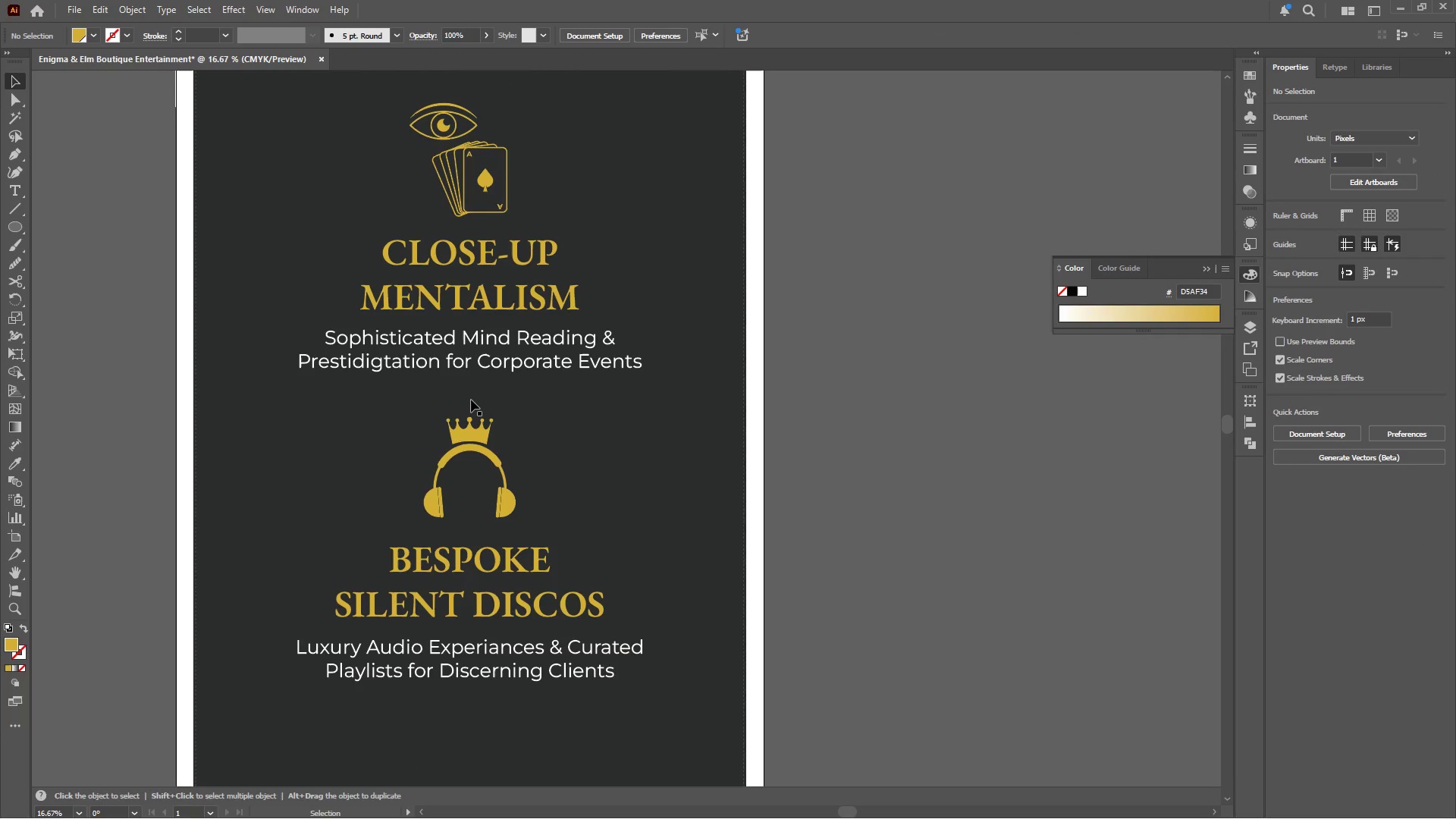 
hold_key(key=AltLeft, duration=0.47)
scroll: coordinate [475, 344], scroll_direction: down, amount: 6.0
 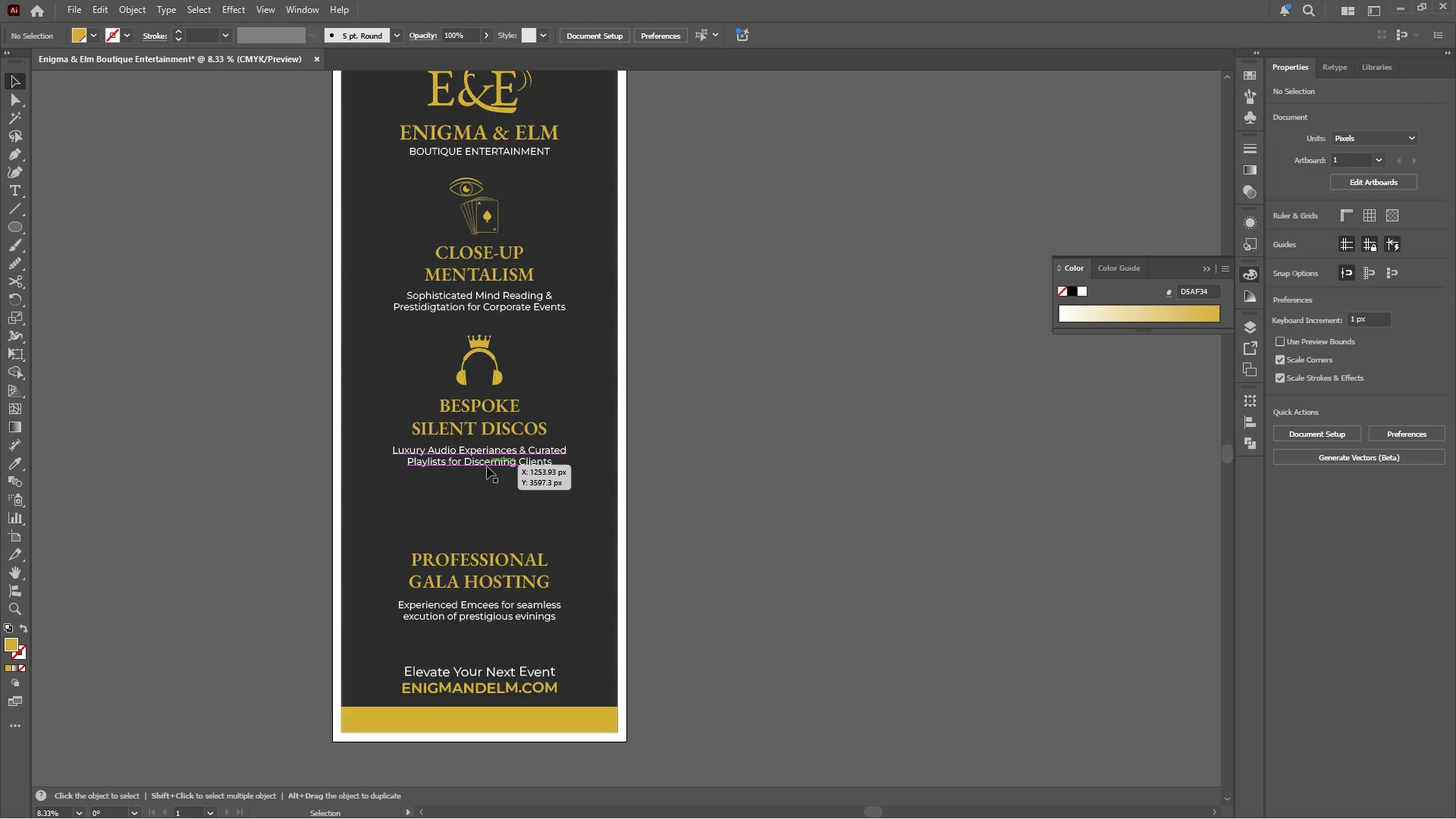 
wait(7.31)
 